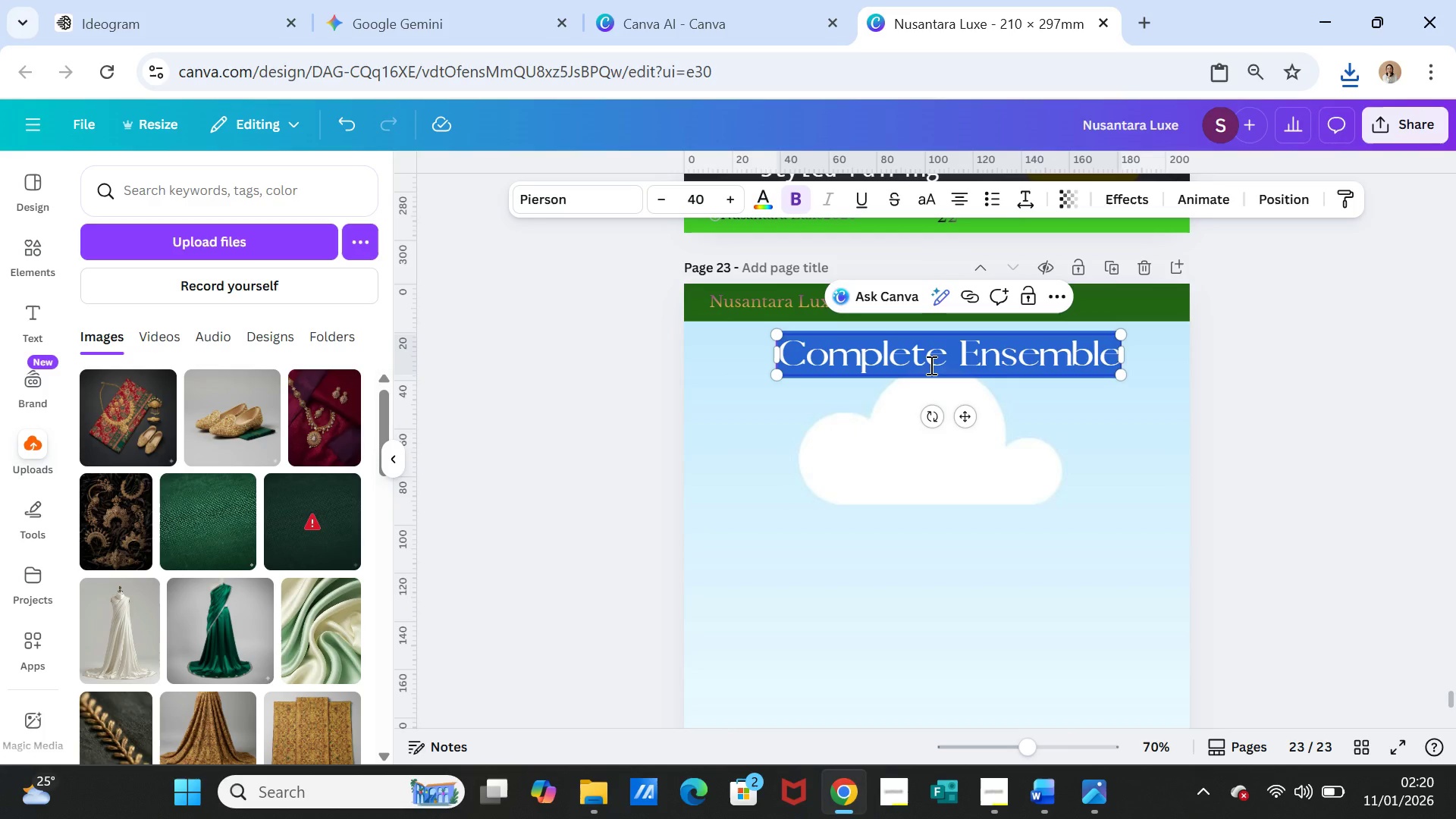 
key(Control+V)
 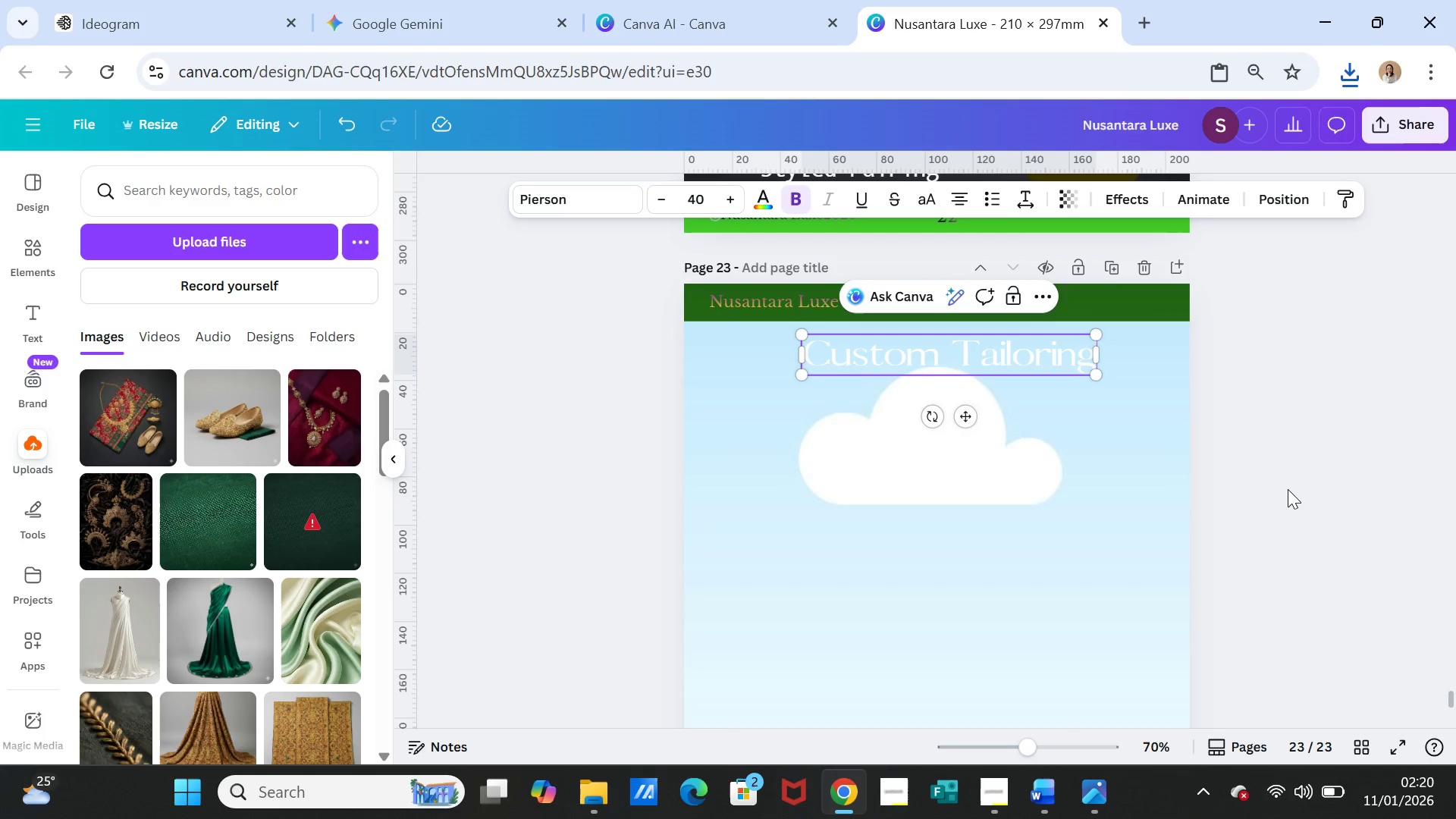 
left_click([1288, 489])
 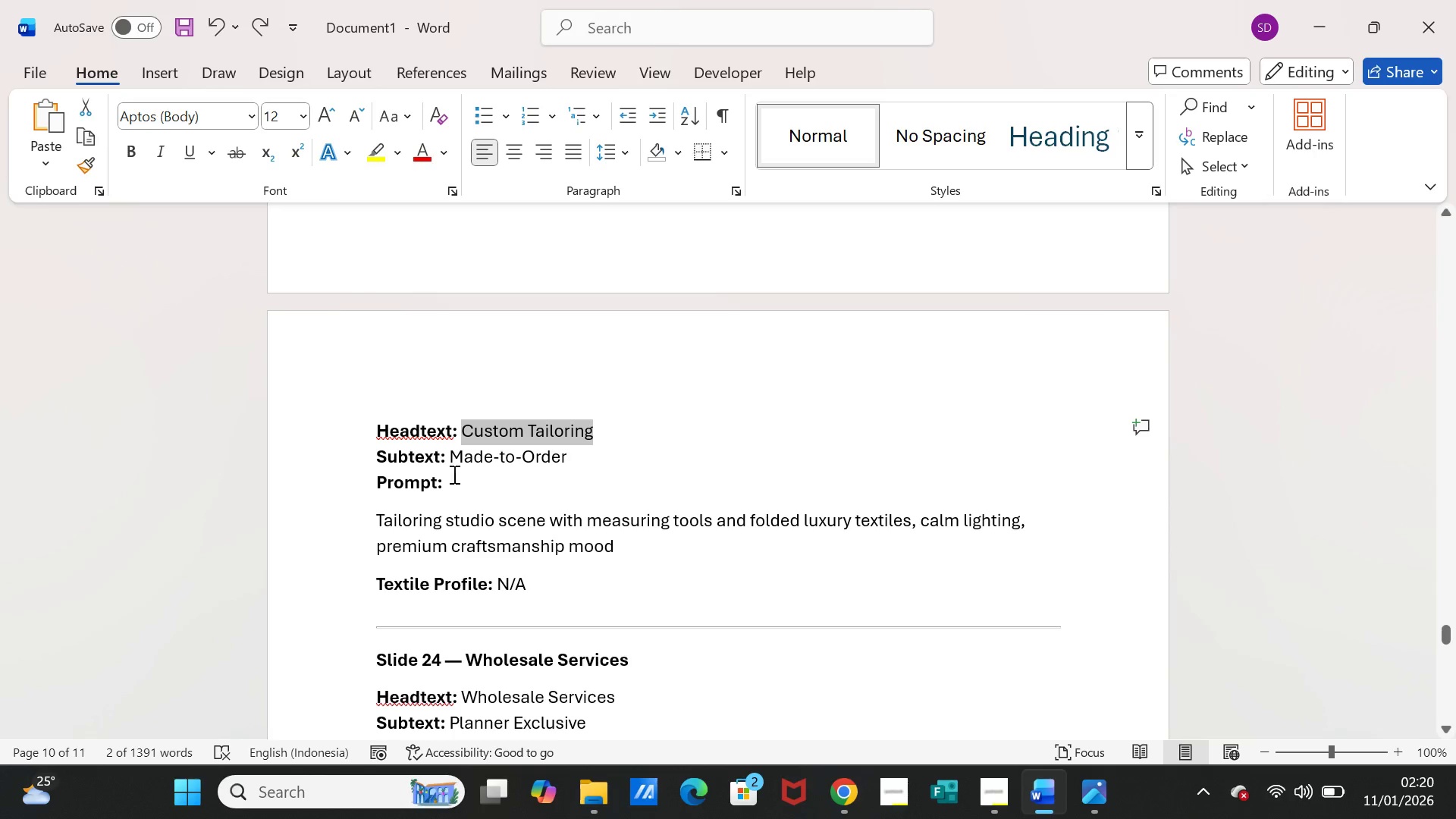 
left_click_drag(start_coordinate=[447, 457], to_coordinate=[536, 453])
 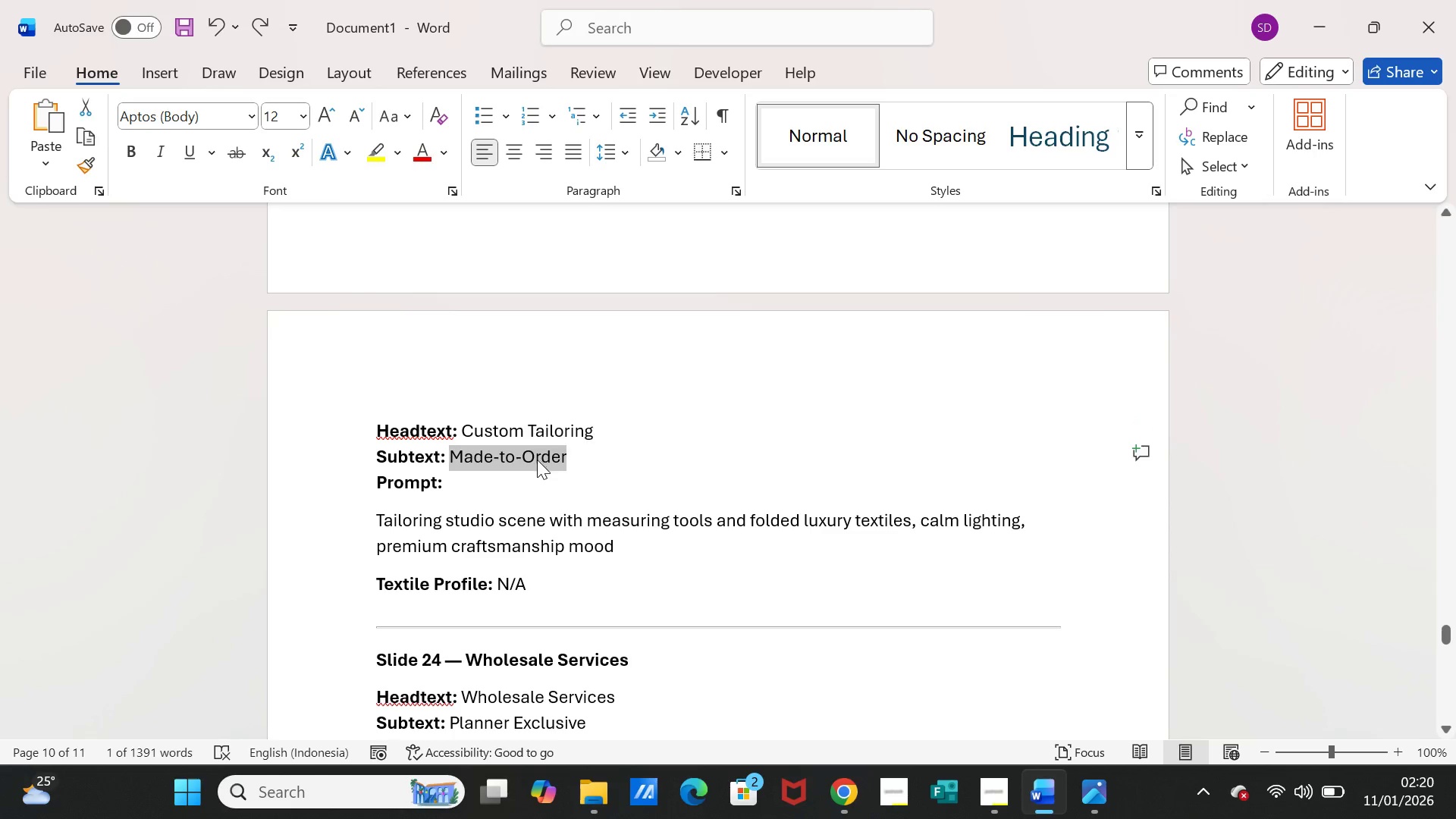 
key(Control+C)
 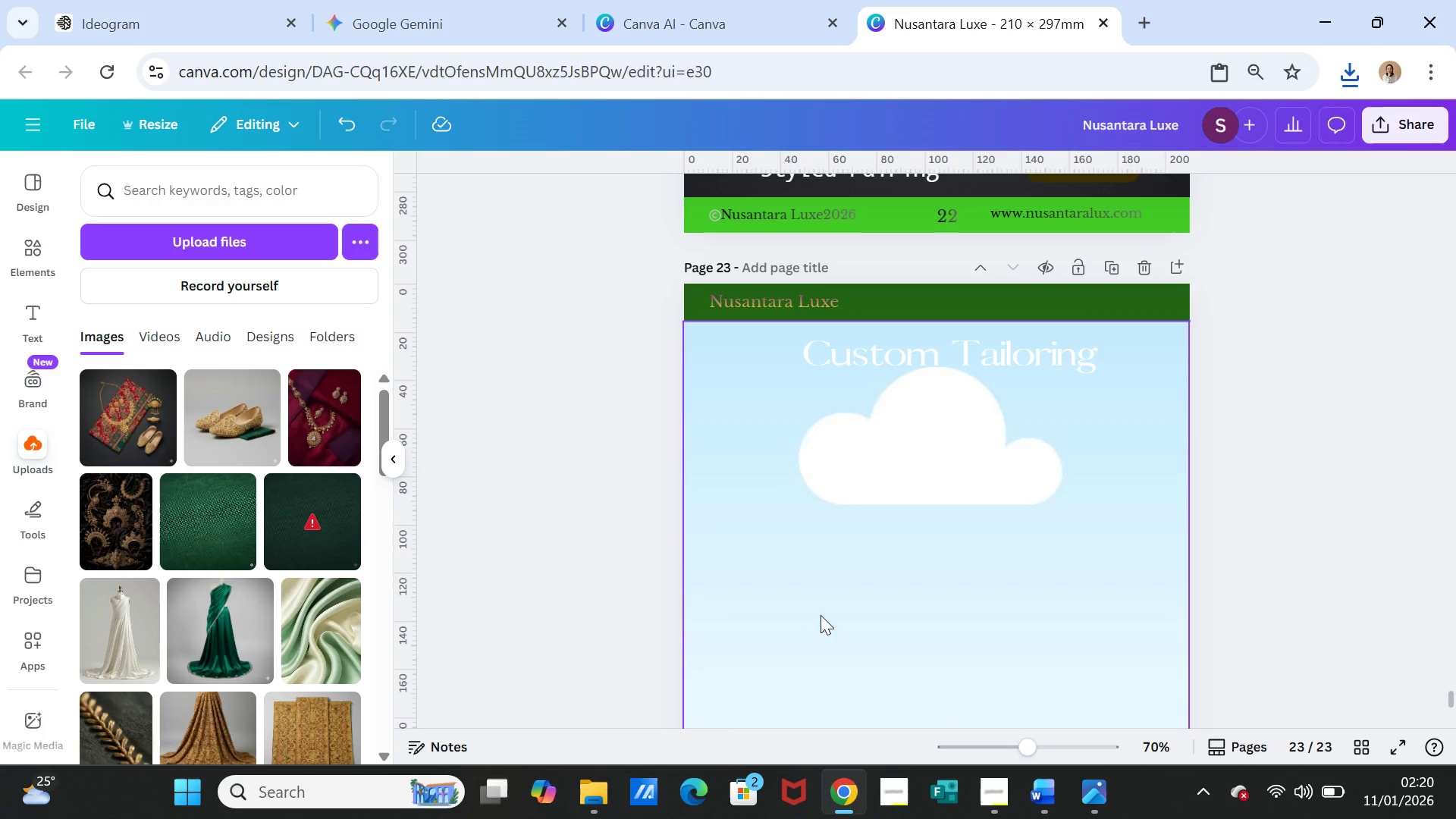 
scroll: coordinate [823, 612], scroll_direction: down, amount: 4.0
 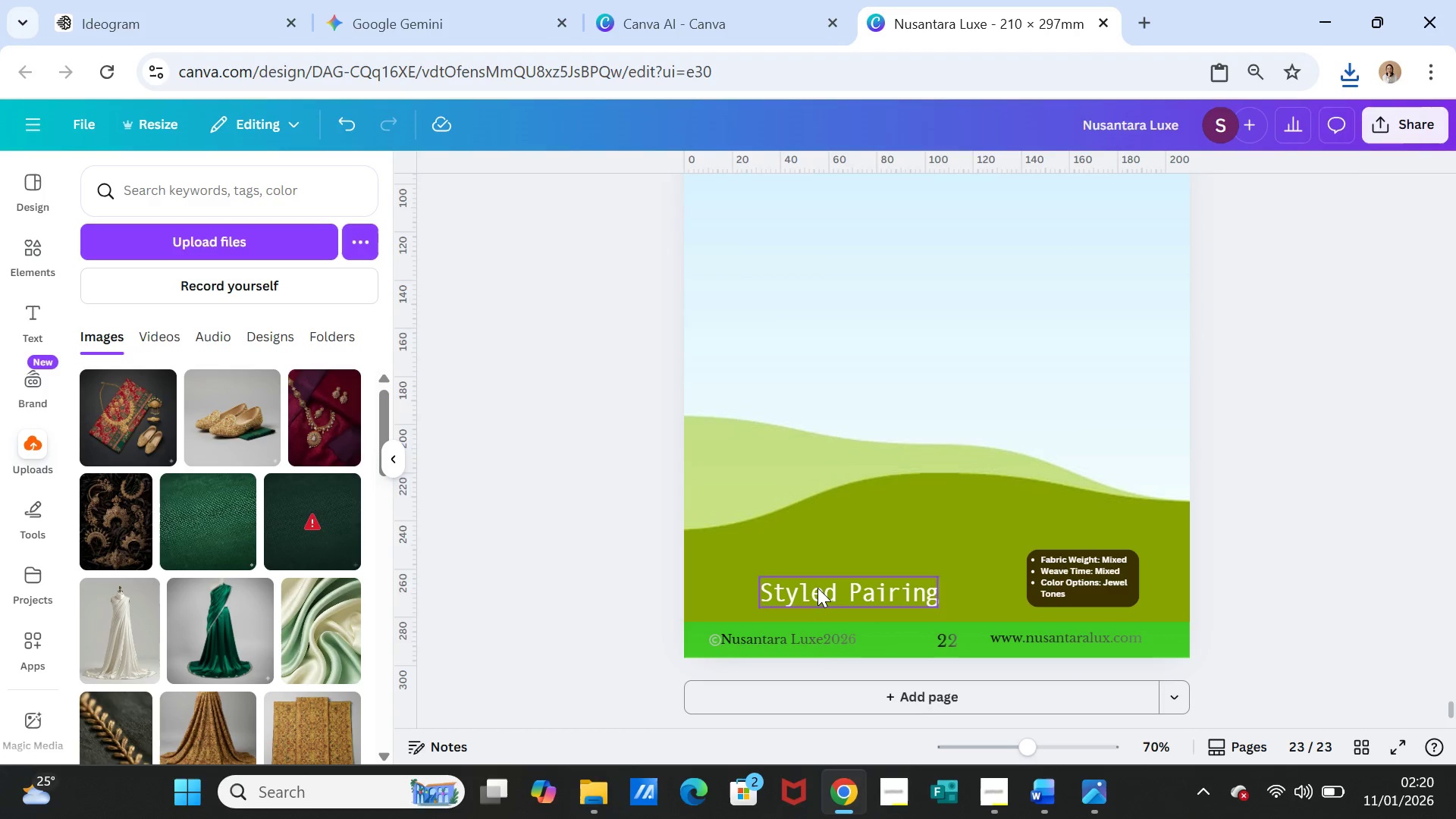 
double_click([817, 588])
 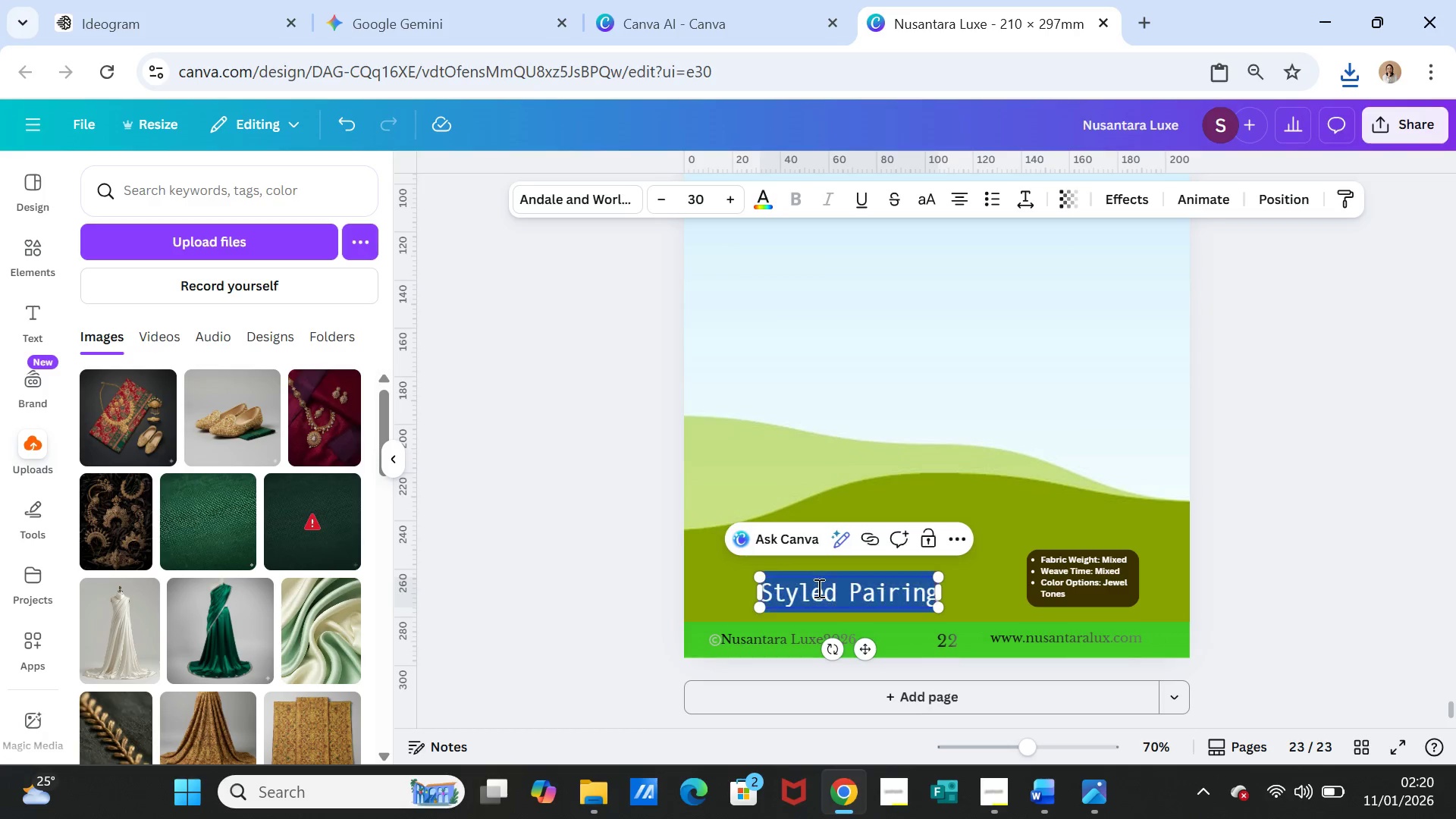 
triple_click([817, 588])
 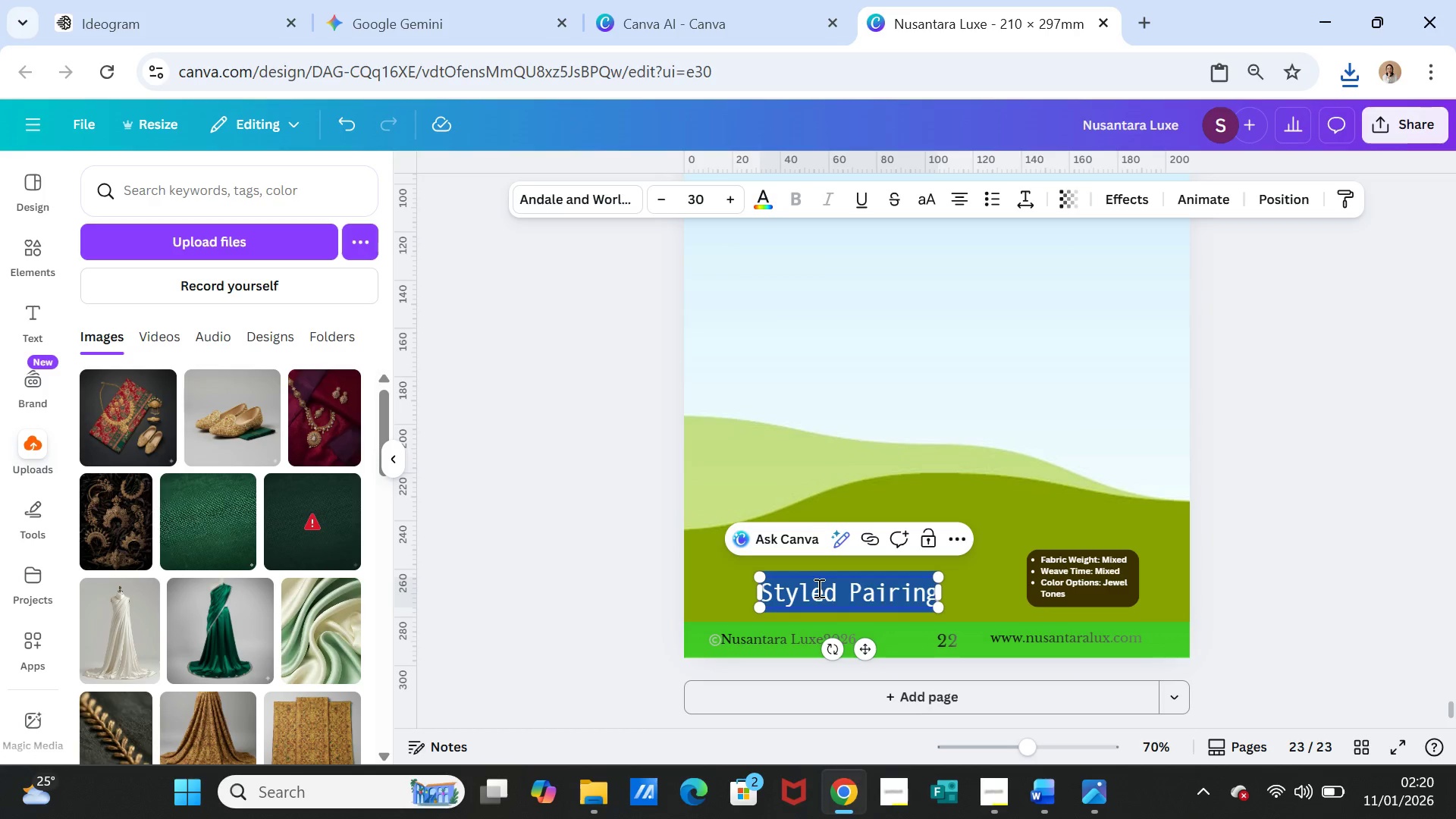 
key(Control+V)
 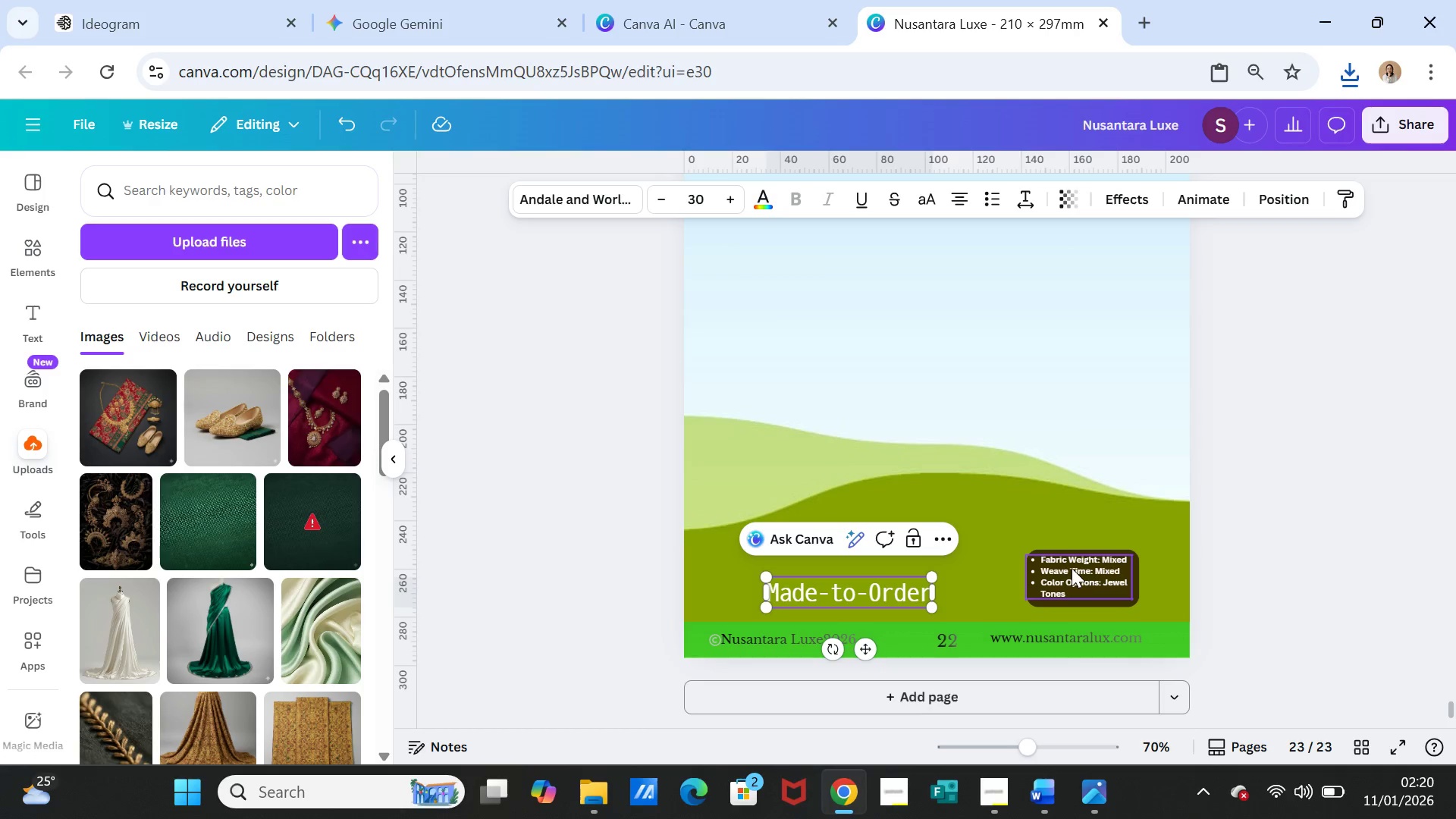 
left_click([1072, 568])
 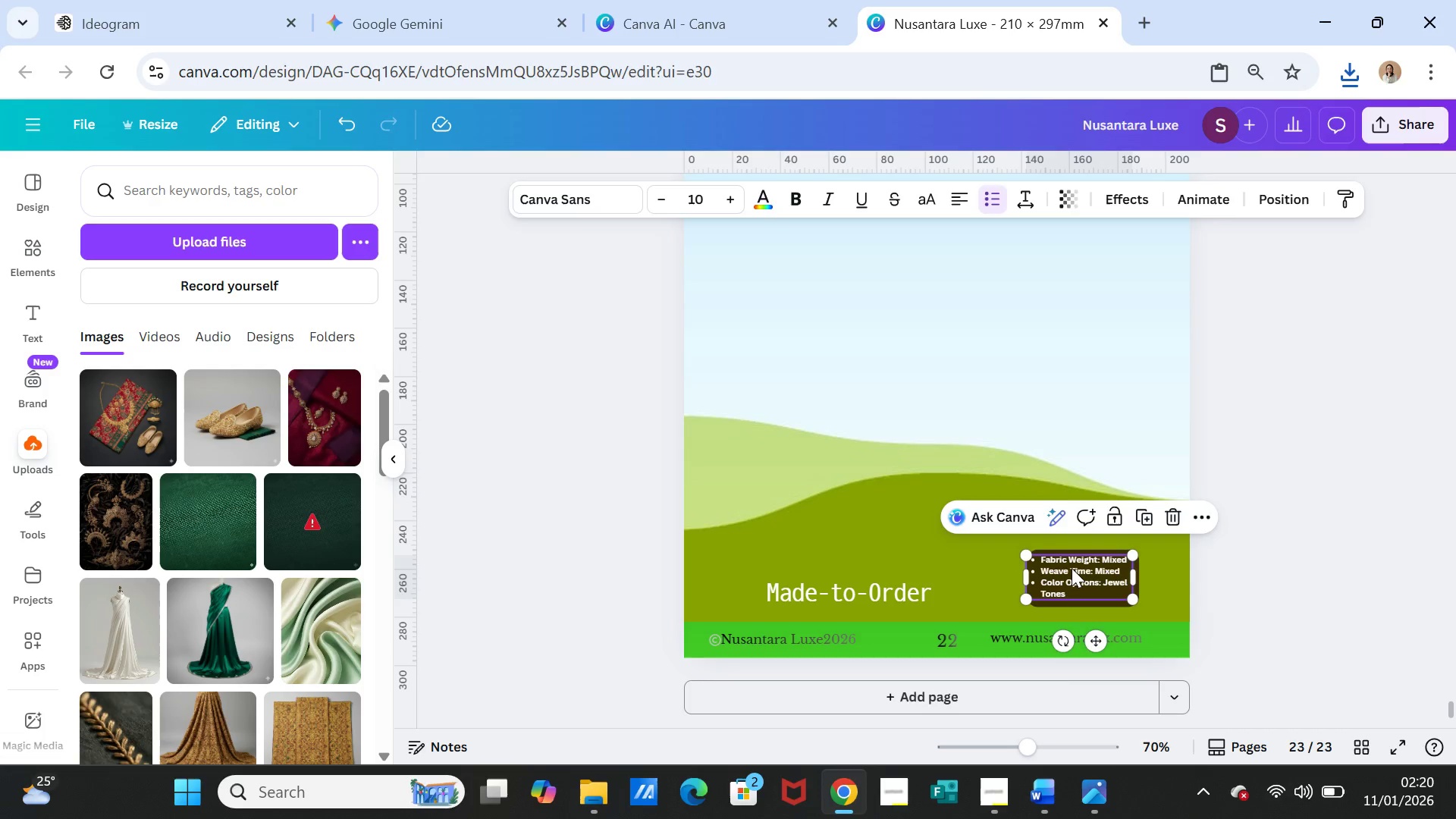 
key(Delete)
 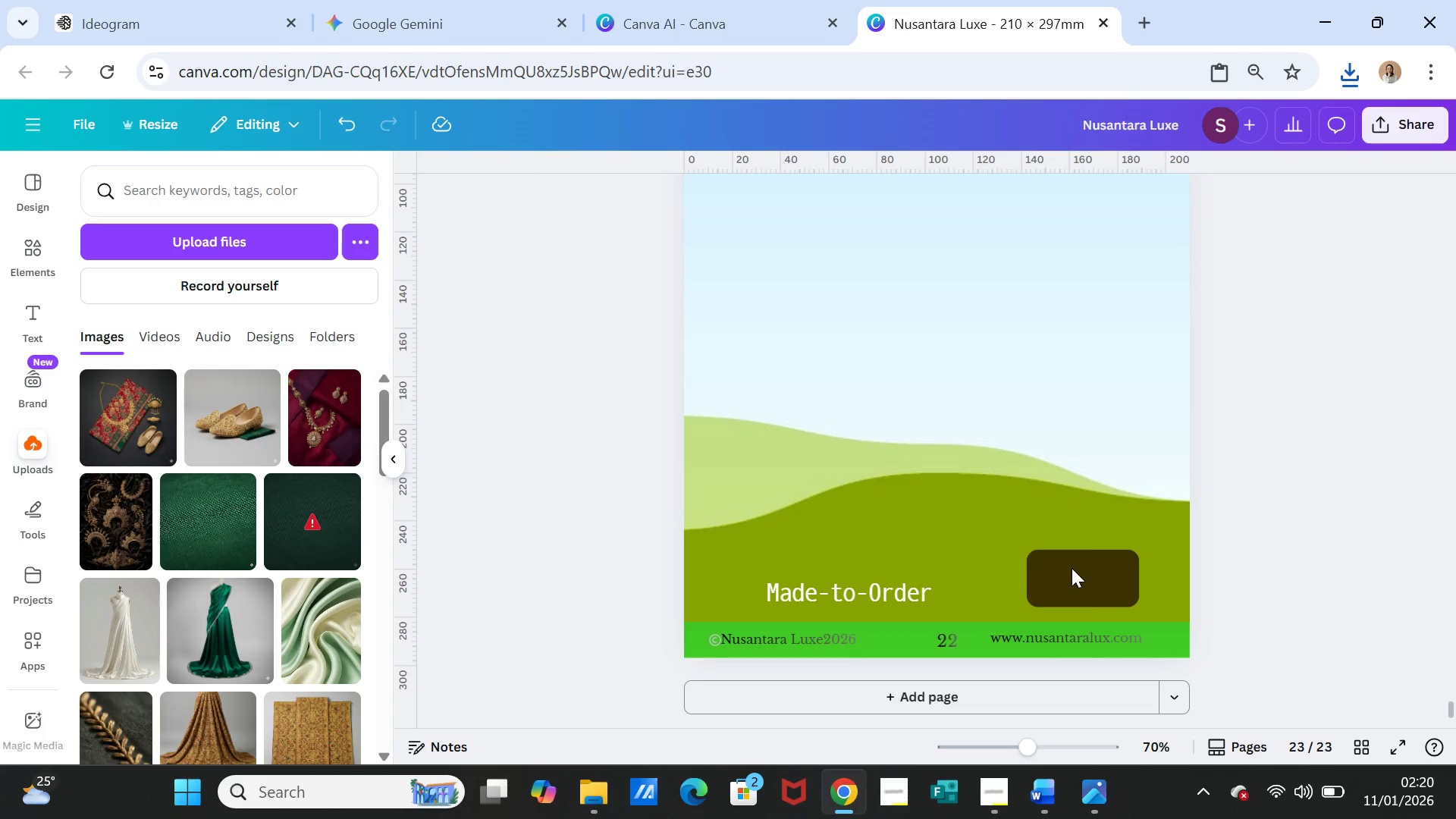 
left_click([1072, 568])
 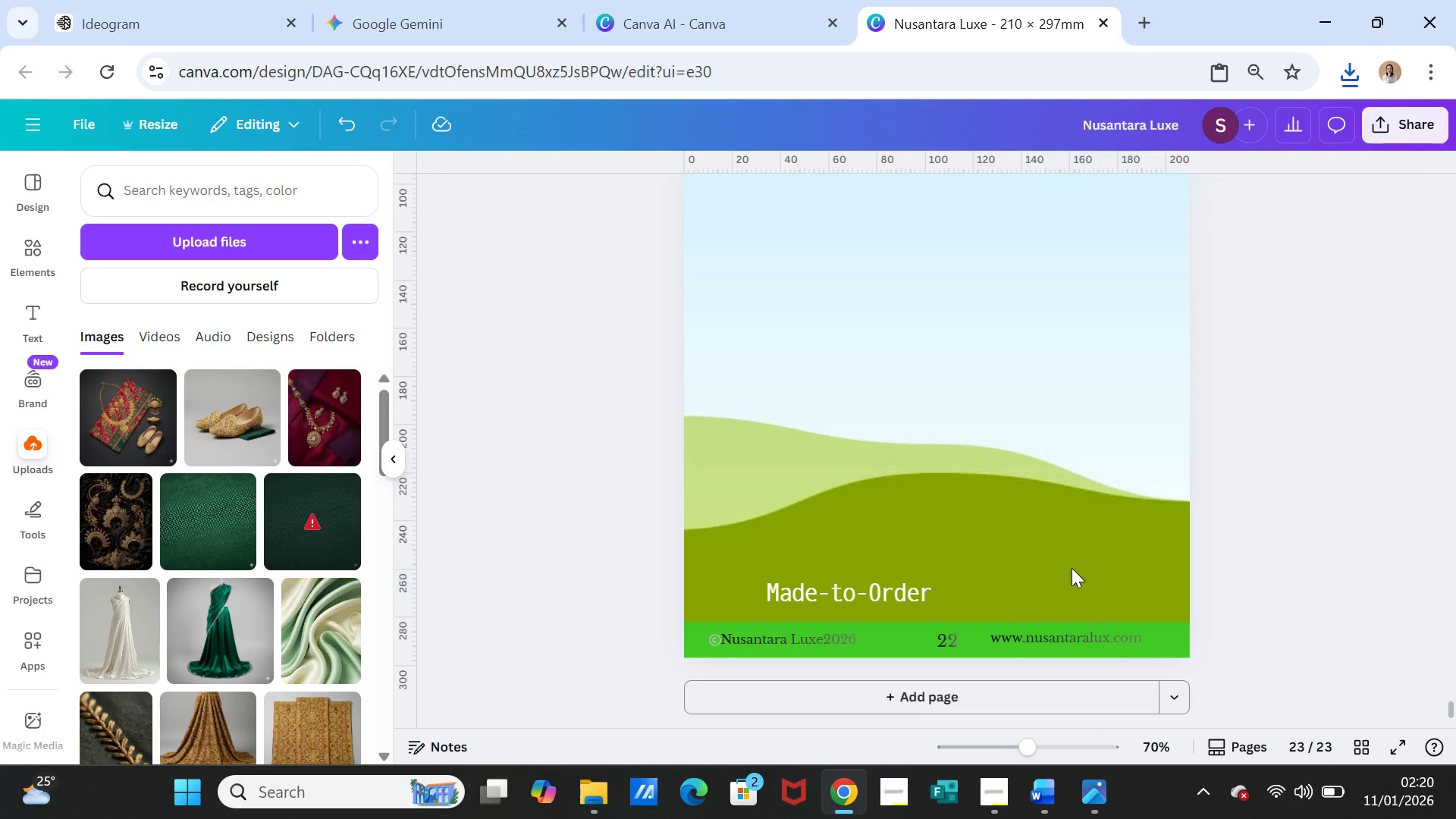 
key(Delete)
 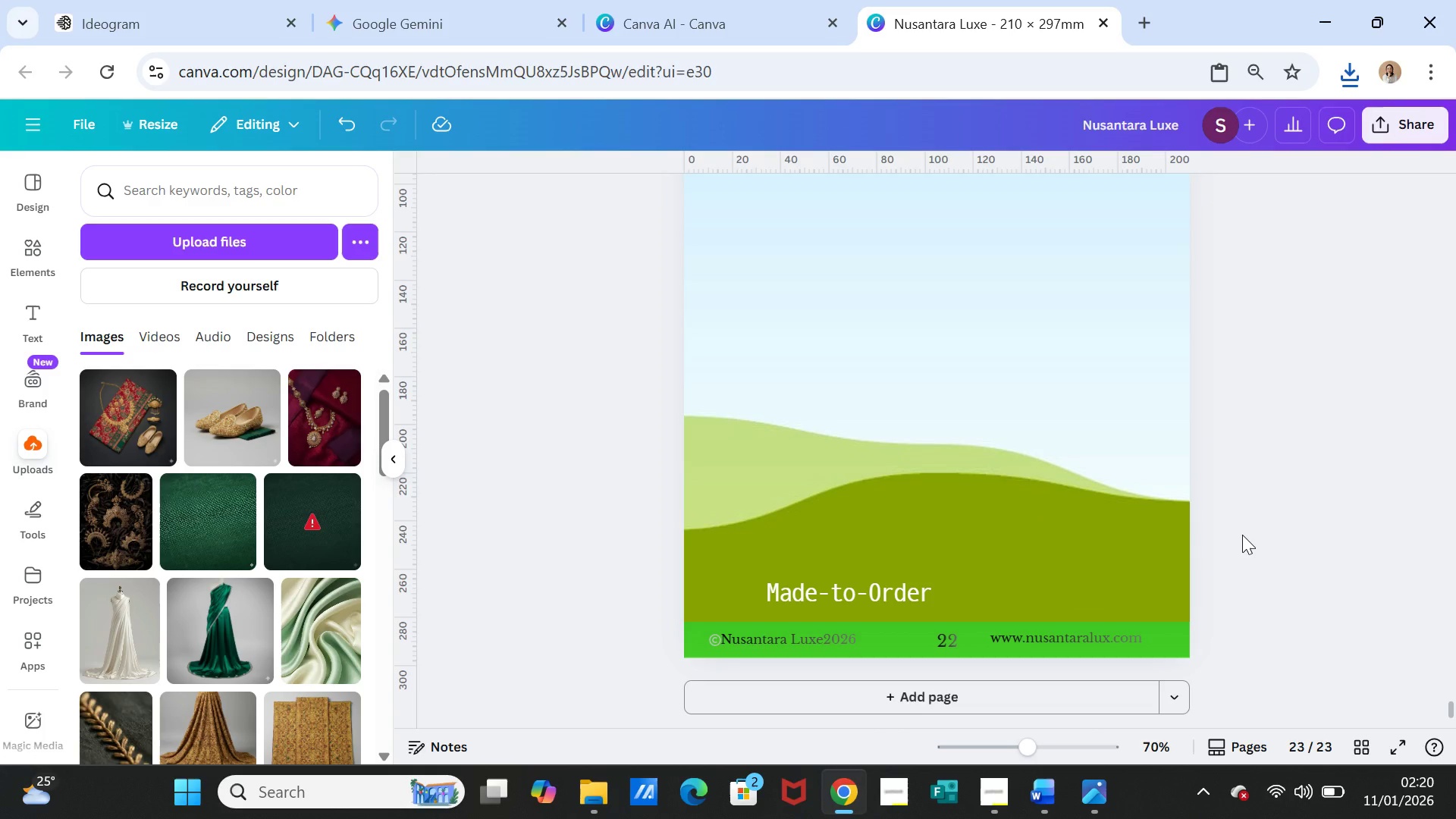 
left_click([1242, 535])
 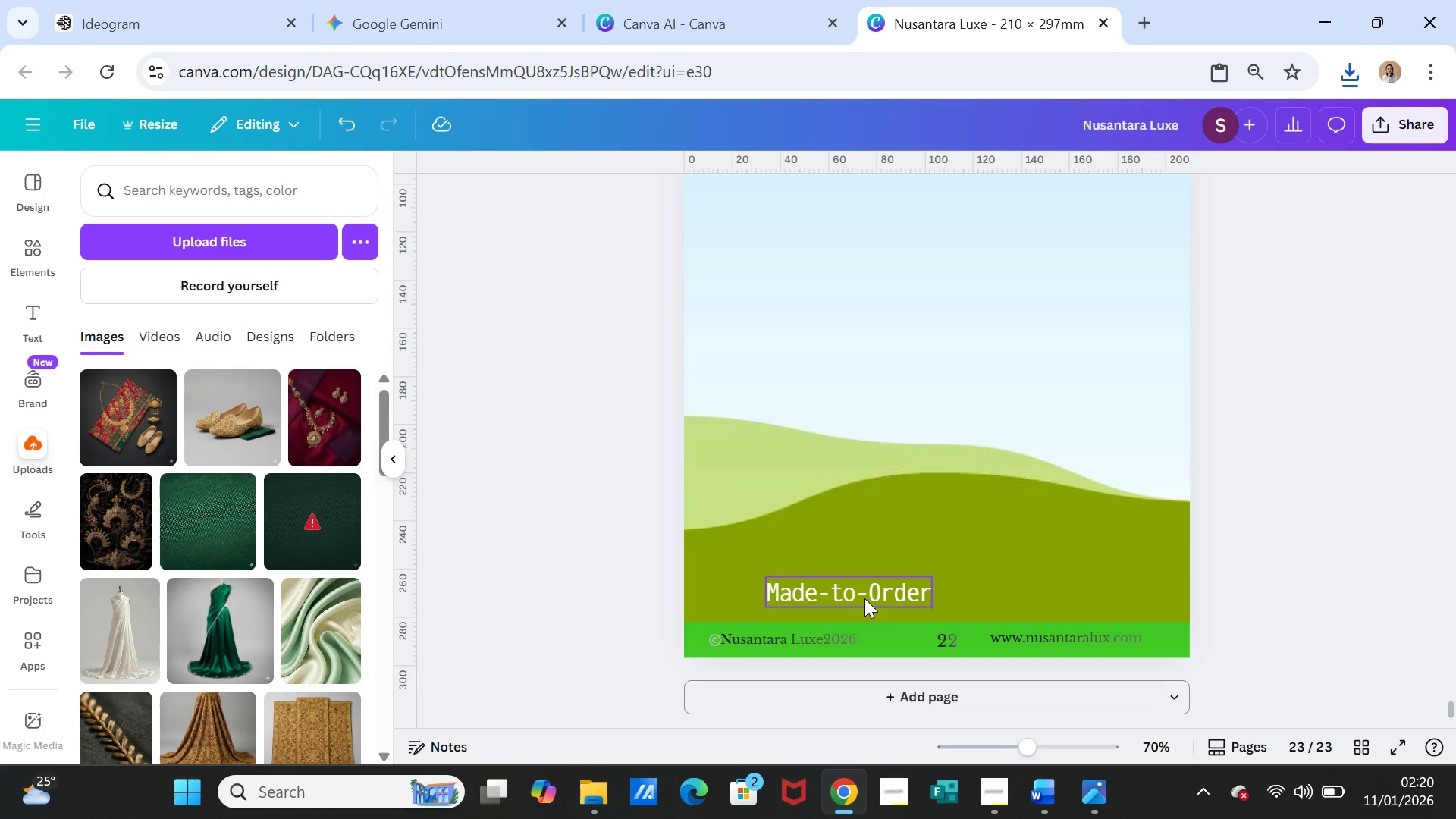 
left_click_drag(start_coordinate=[864, 598], to_coordinate=[959, 594])
 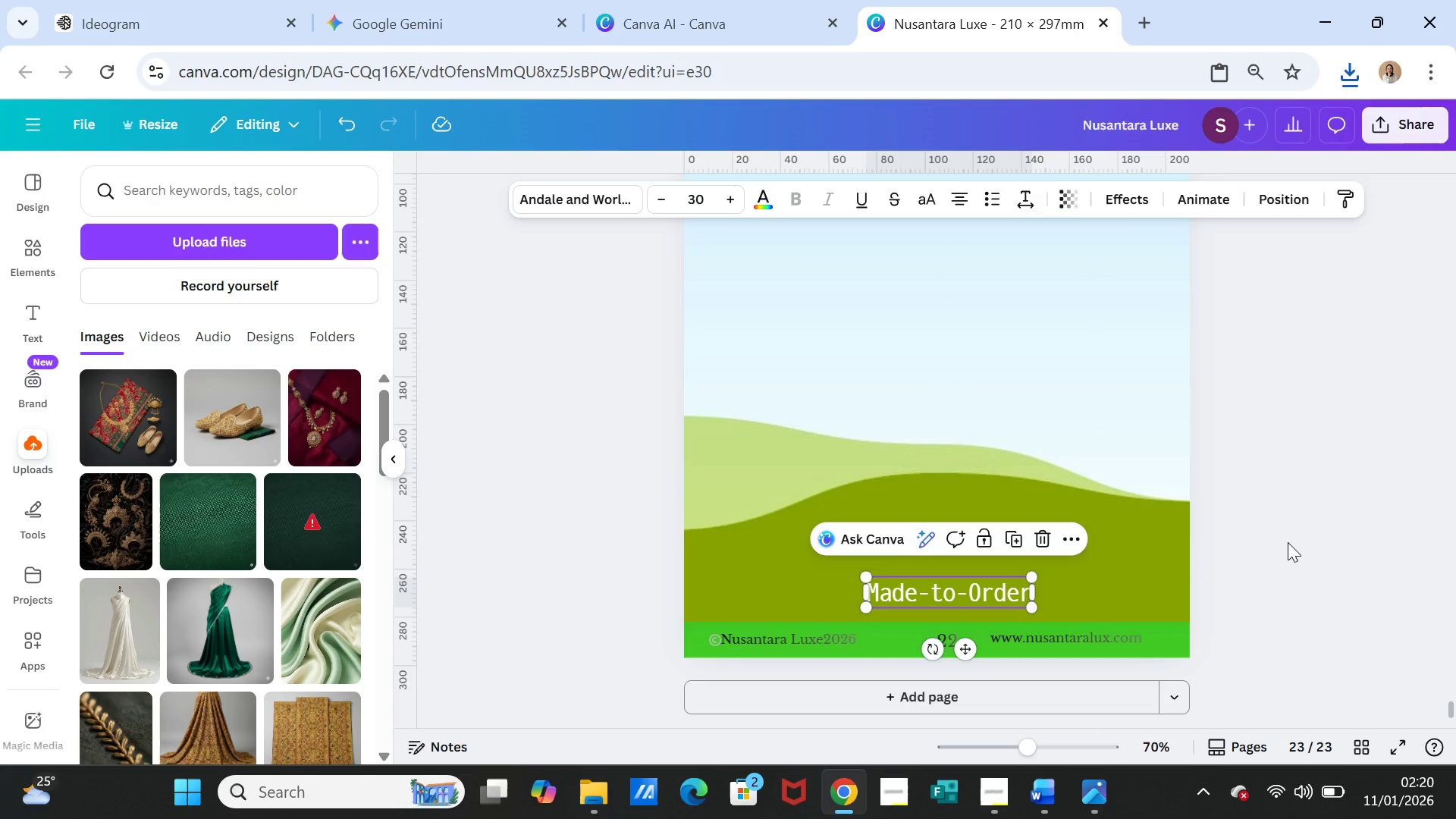 
left_click([1288, 542])
 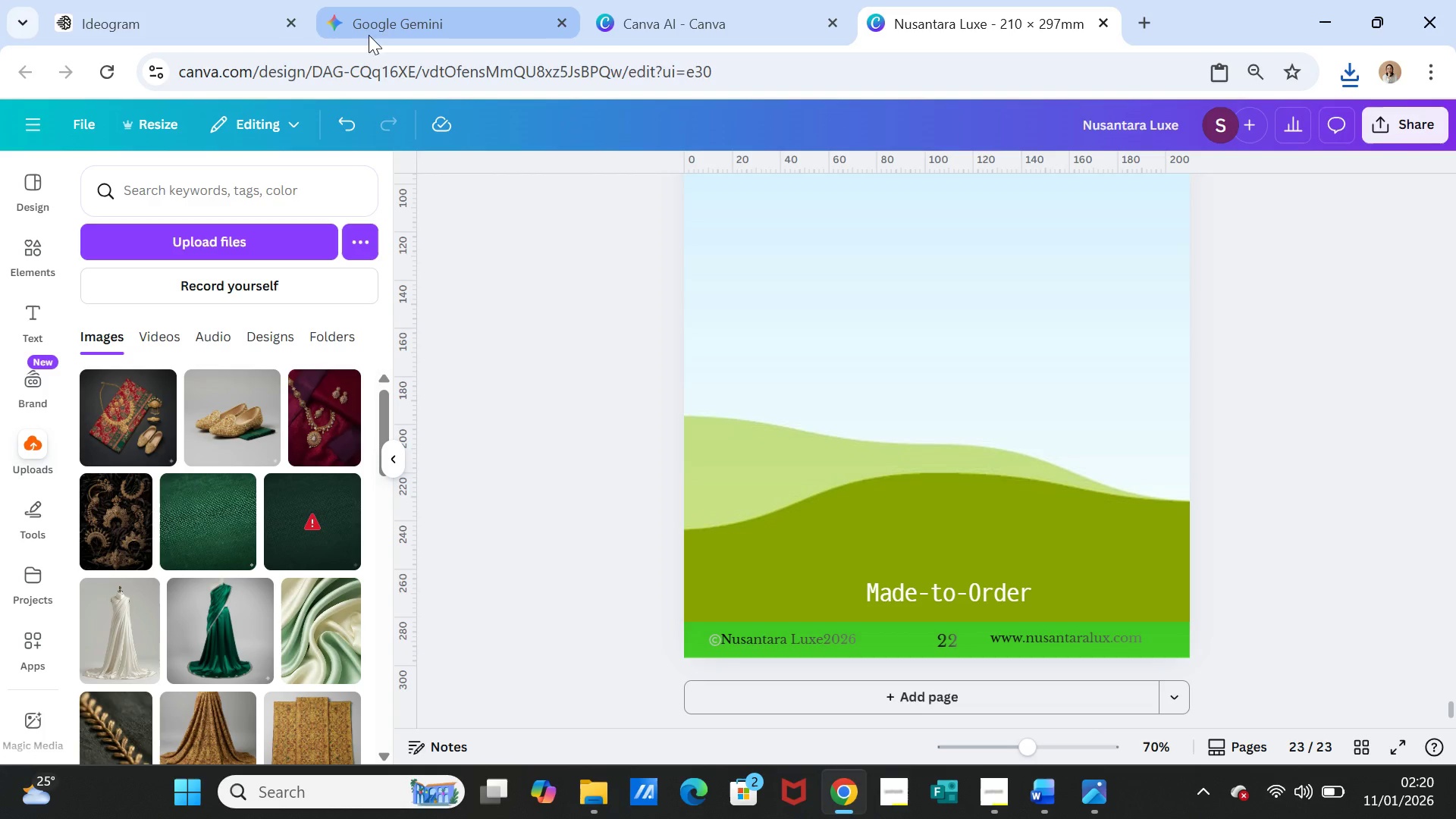 
left_click([380, 21])
 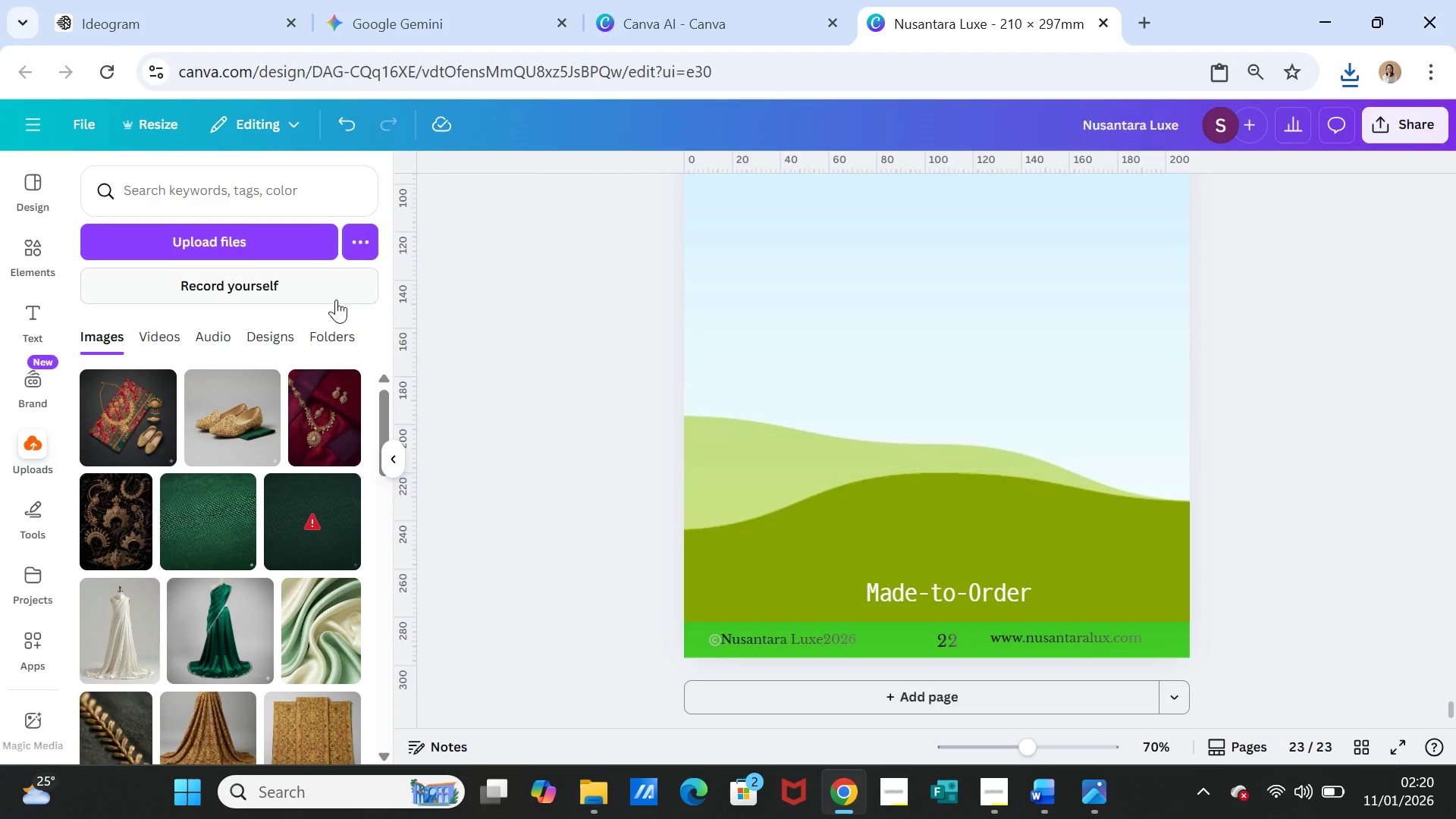 
left_click([268, 242])
 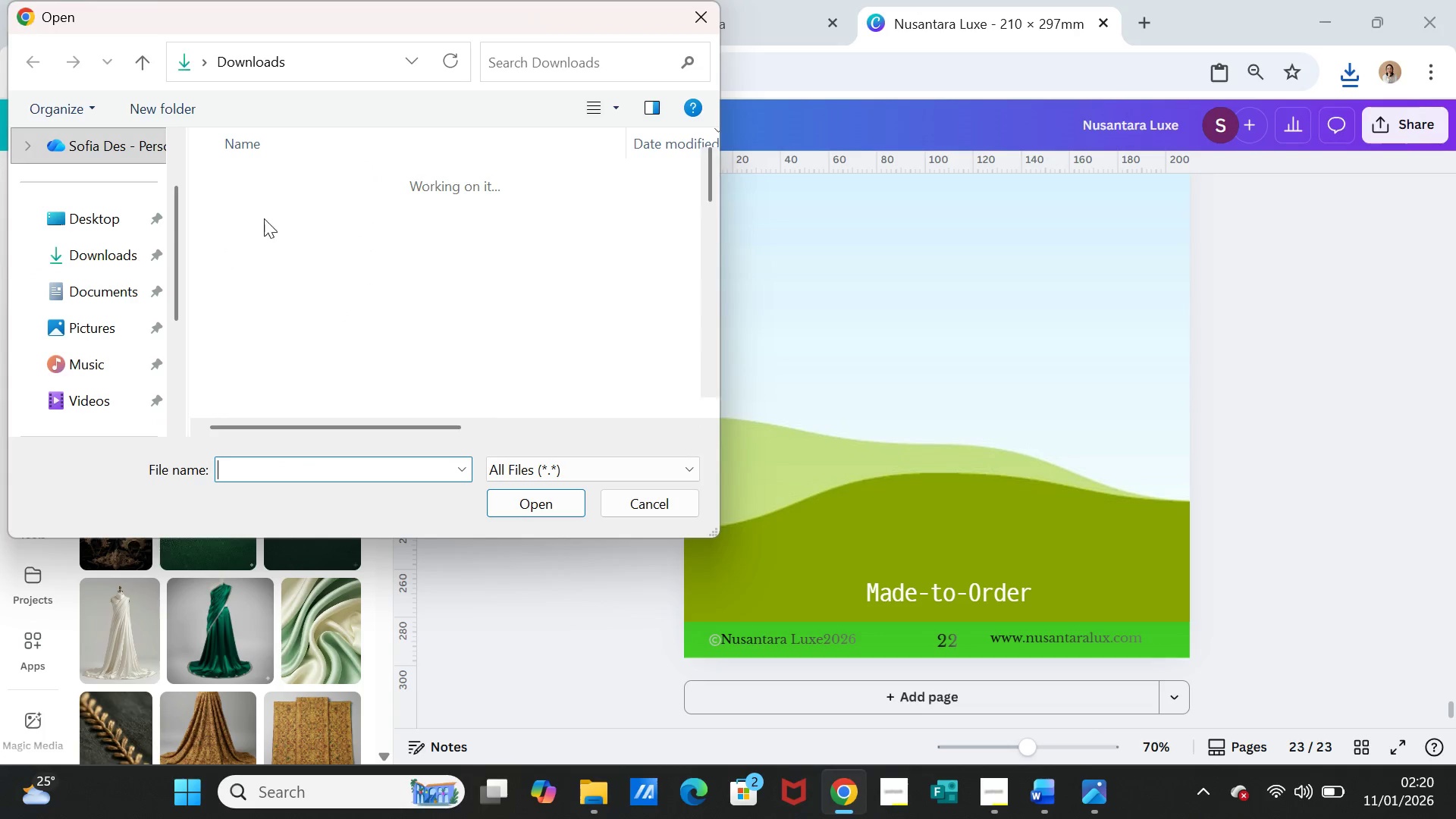 
left_click([274, 208])
 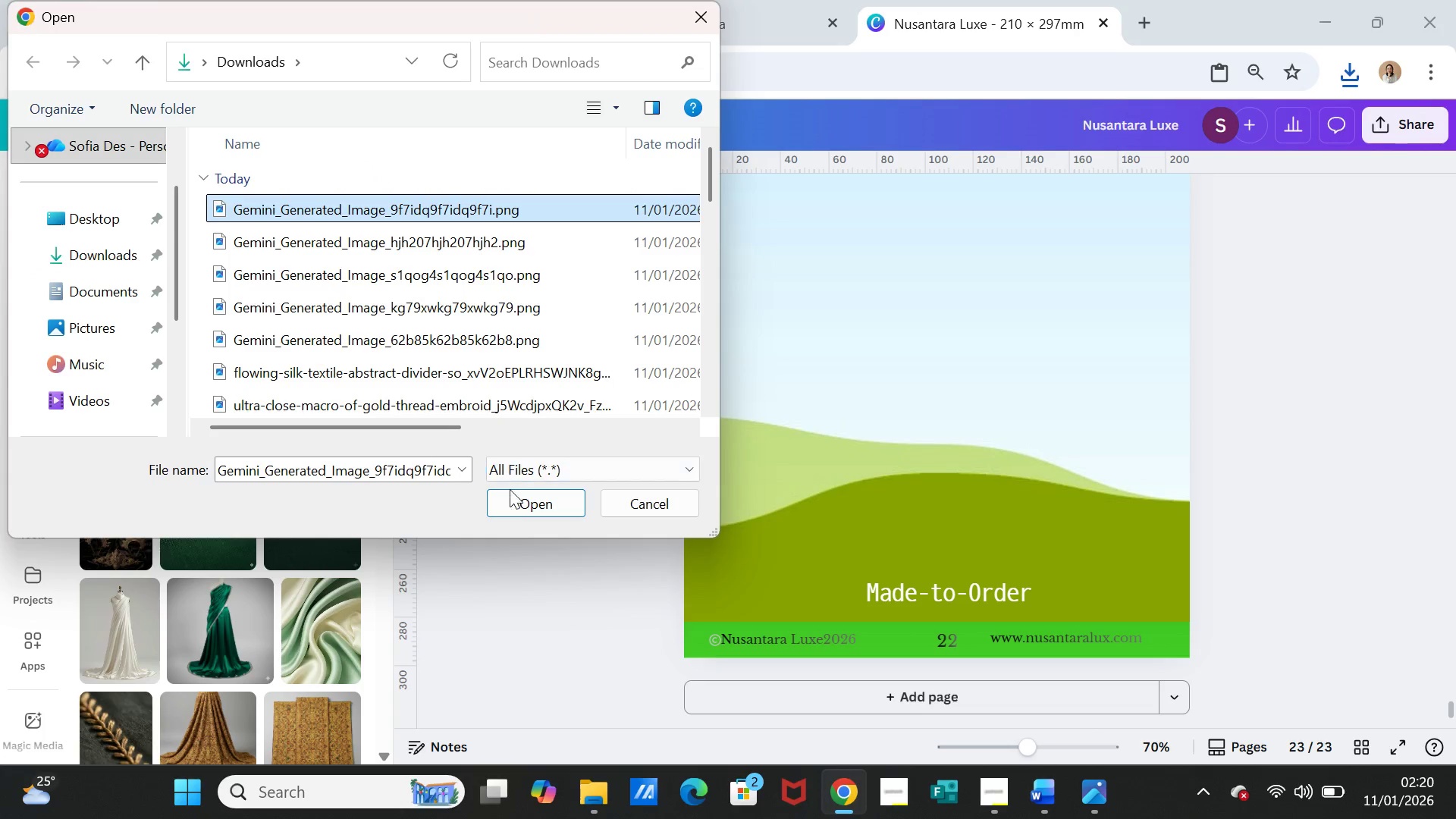 
left_click([515, 498])
 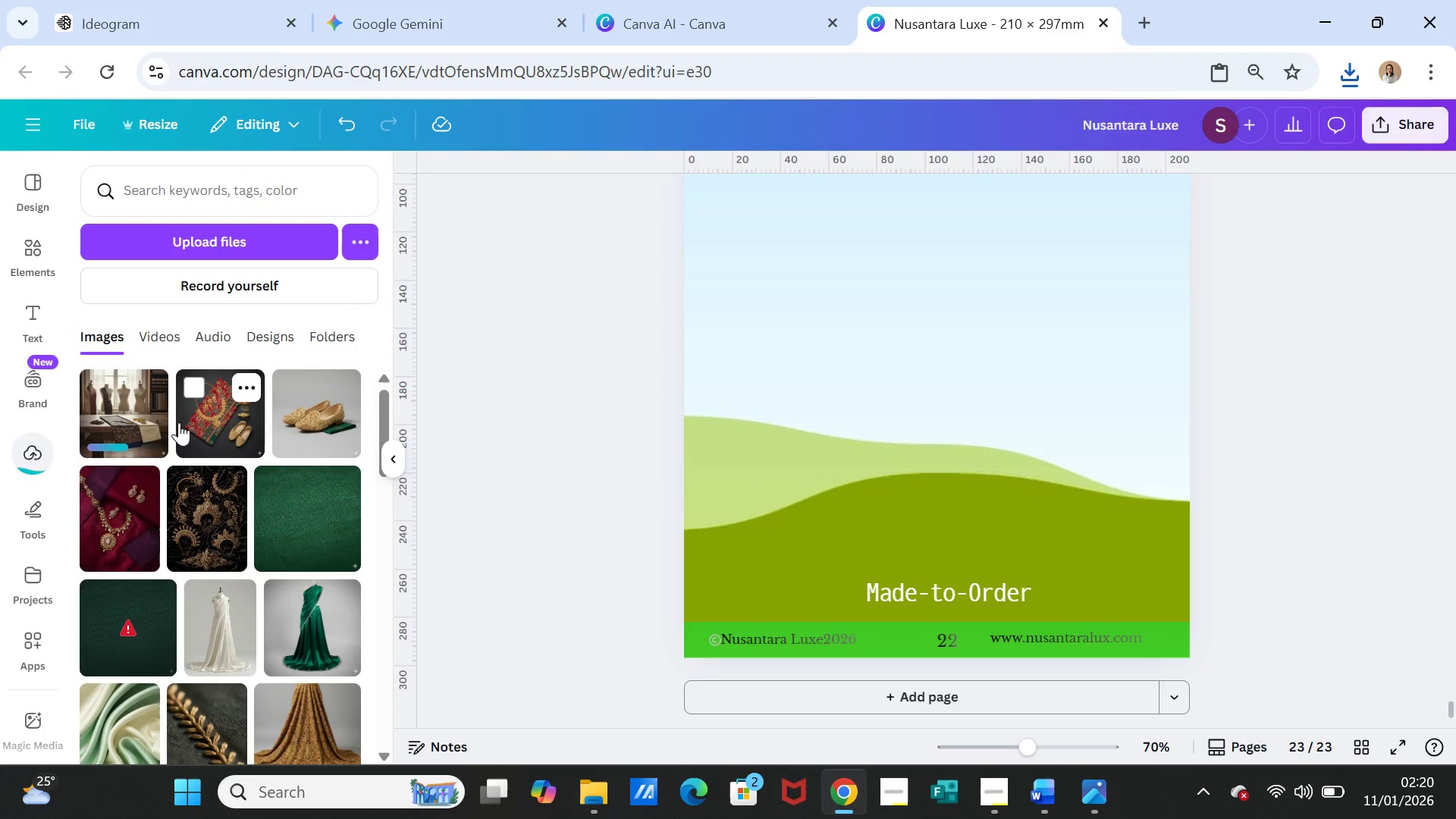 
left_click([134, 411])
 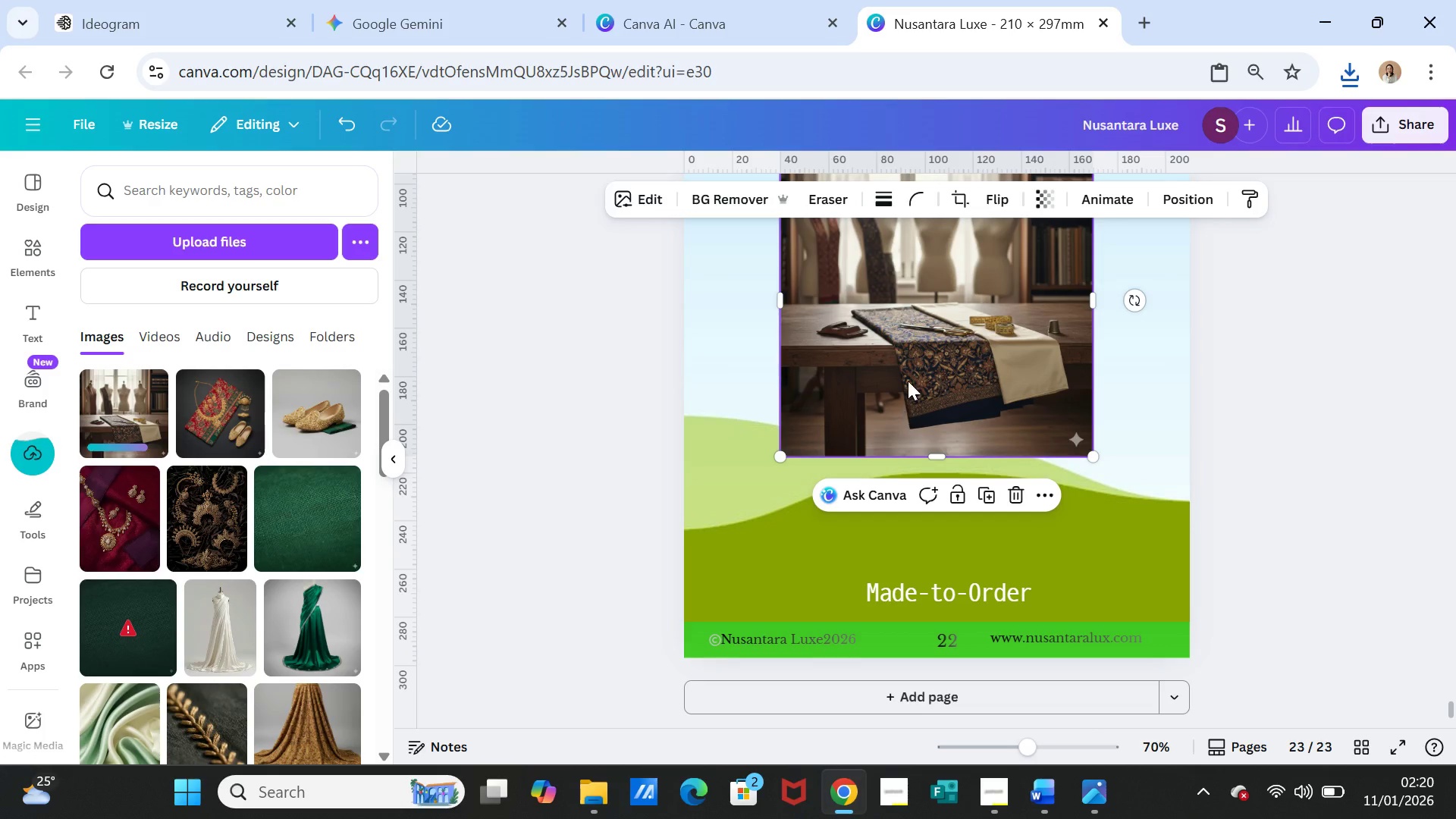 
left_click_drag(start_coordinate=[908, 377], to_coordinate=[907, 406])
 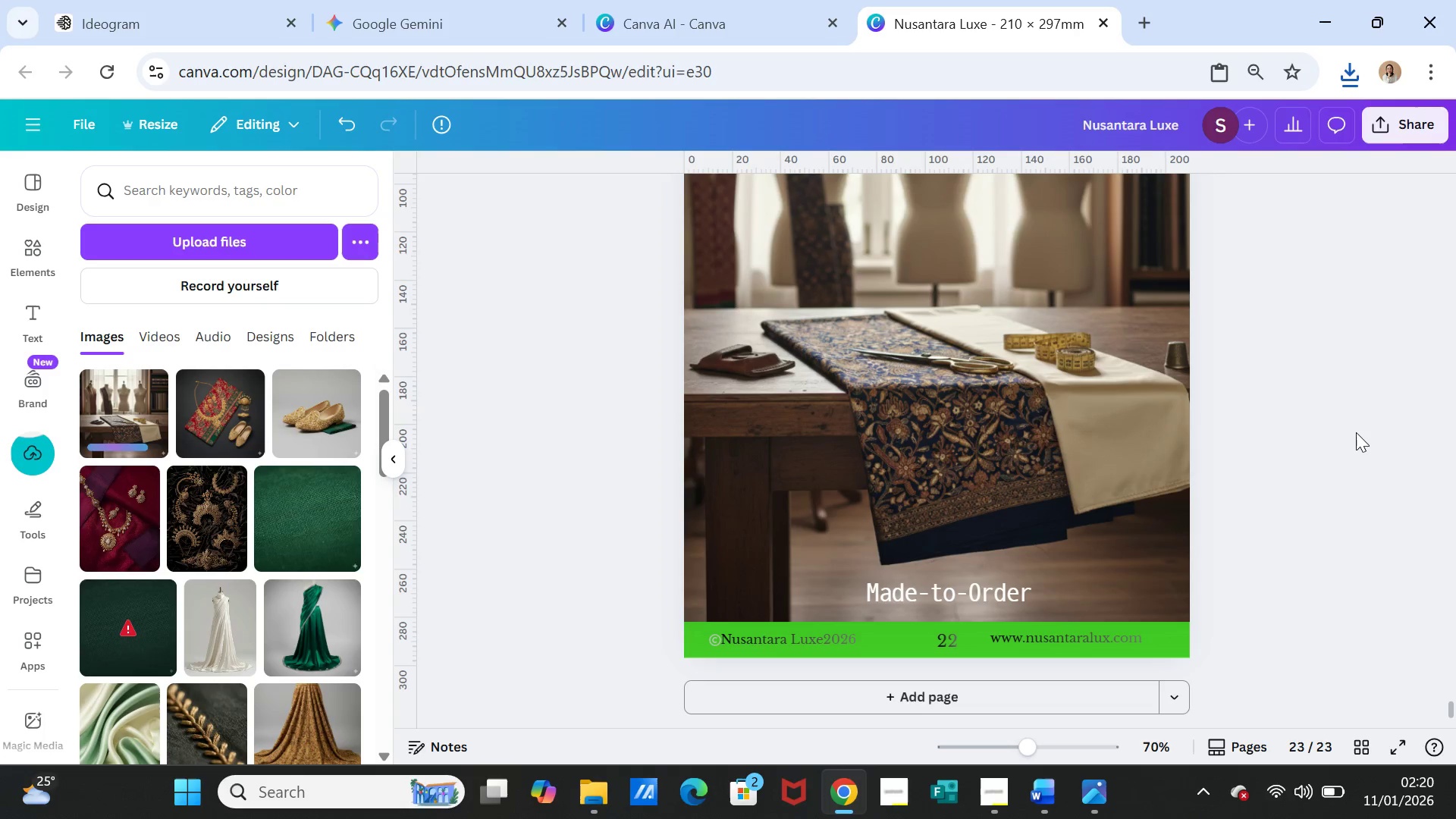 
left_click([1356, 432])
 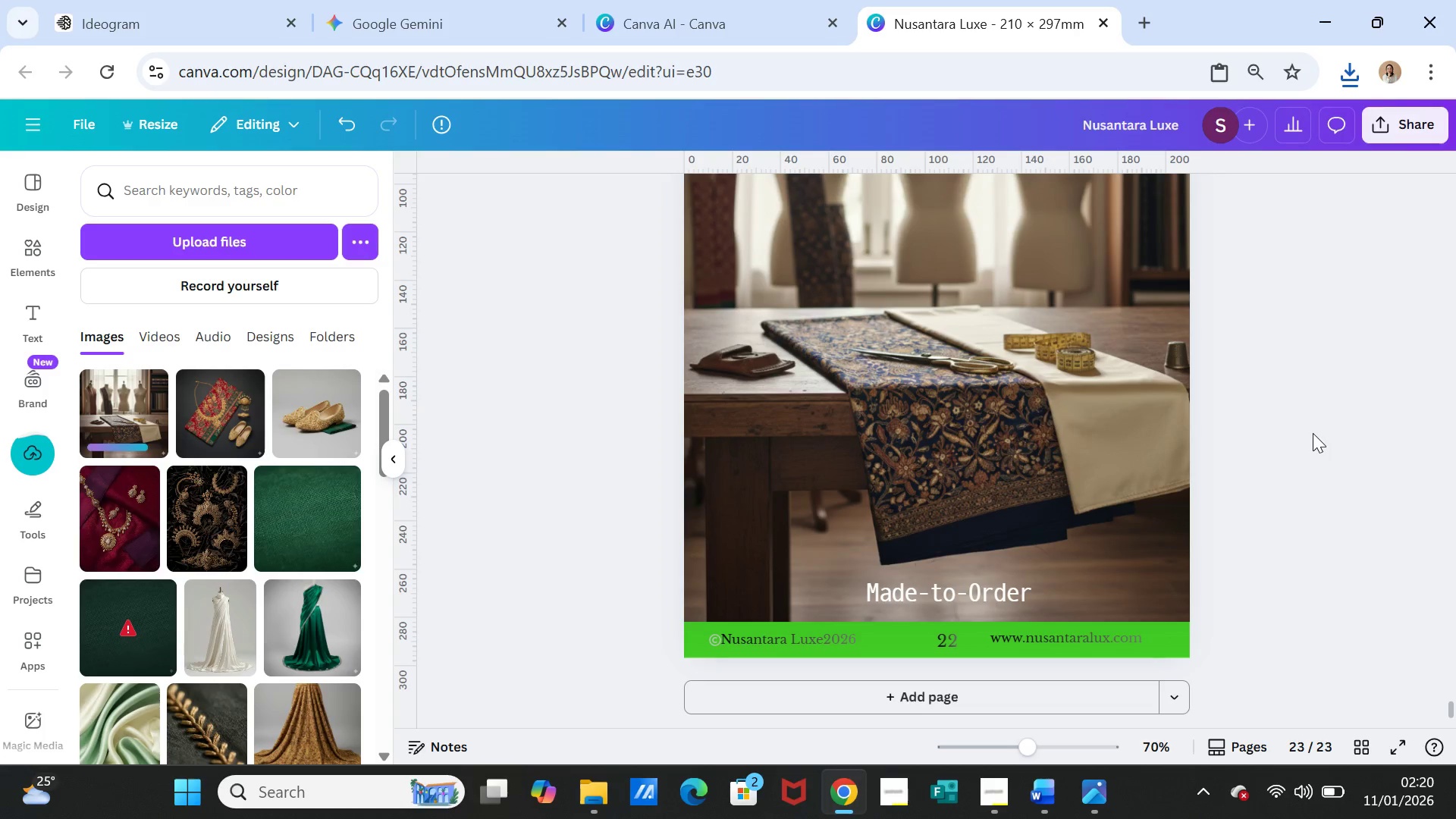 
scroll: coordinate [1313, 433], scroll_direction: up, amount: 3.0
 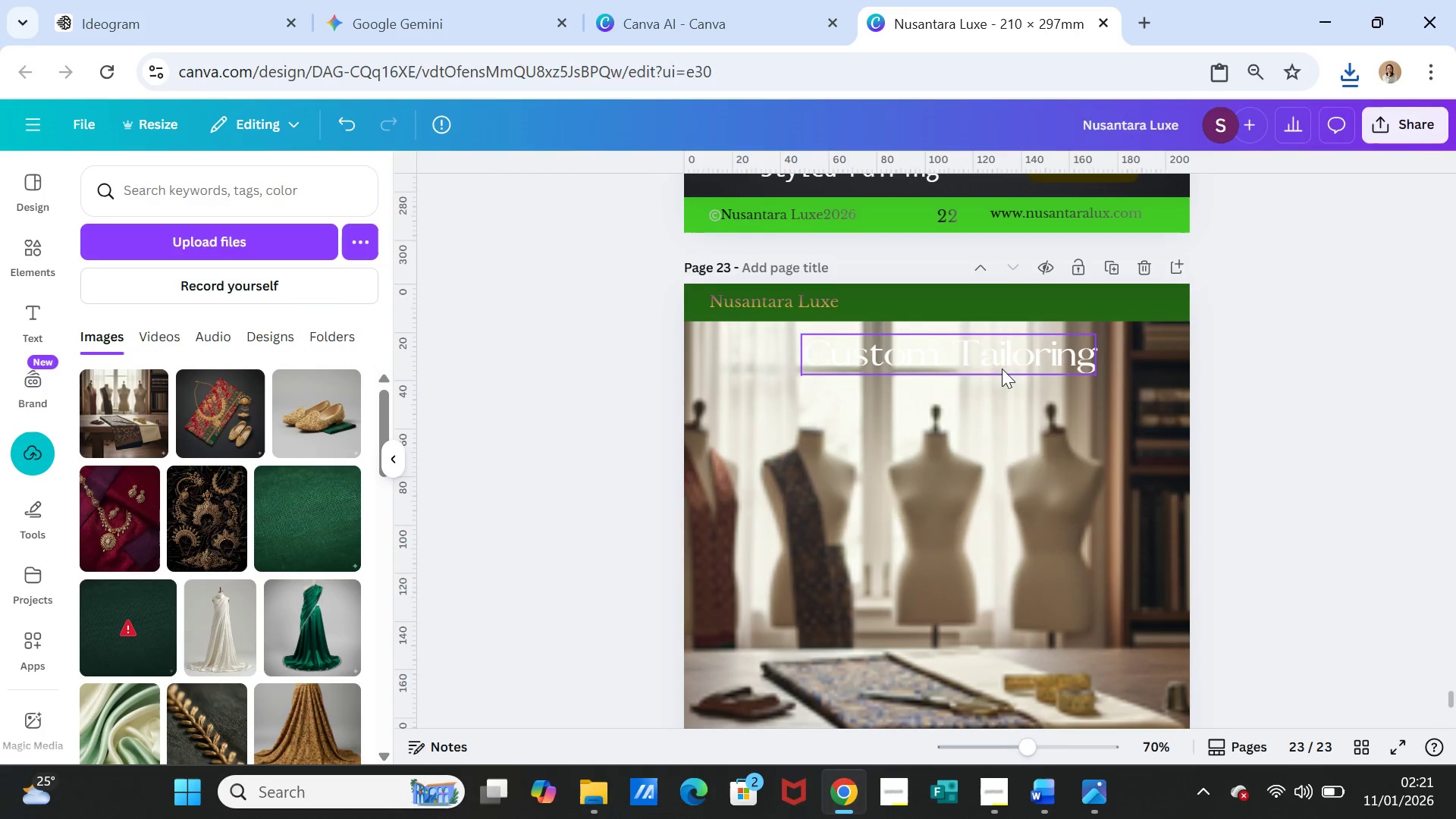 
left_click([998, 366])
 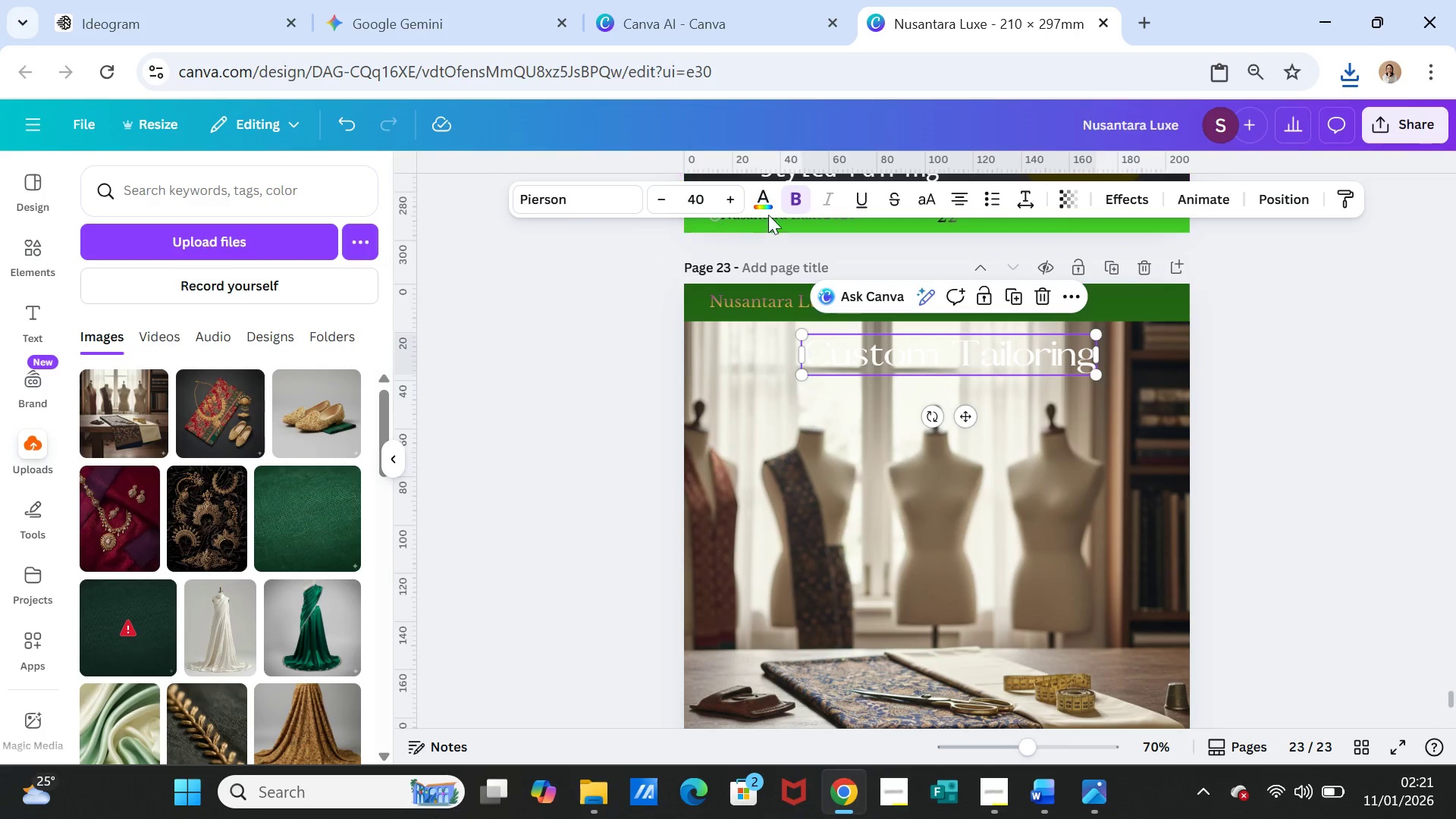 
left_click([766, 199])
 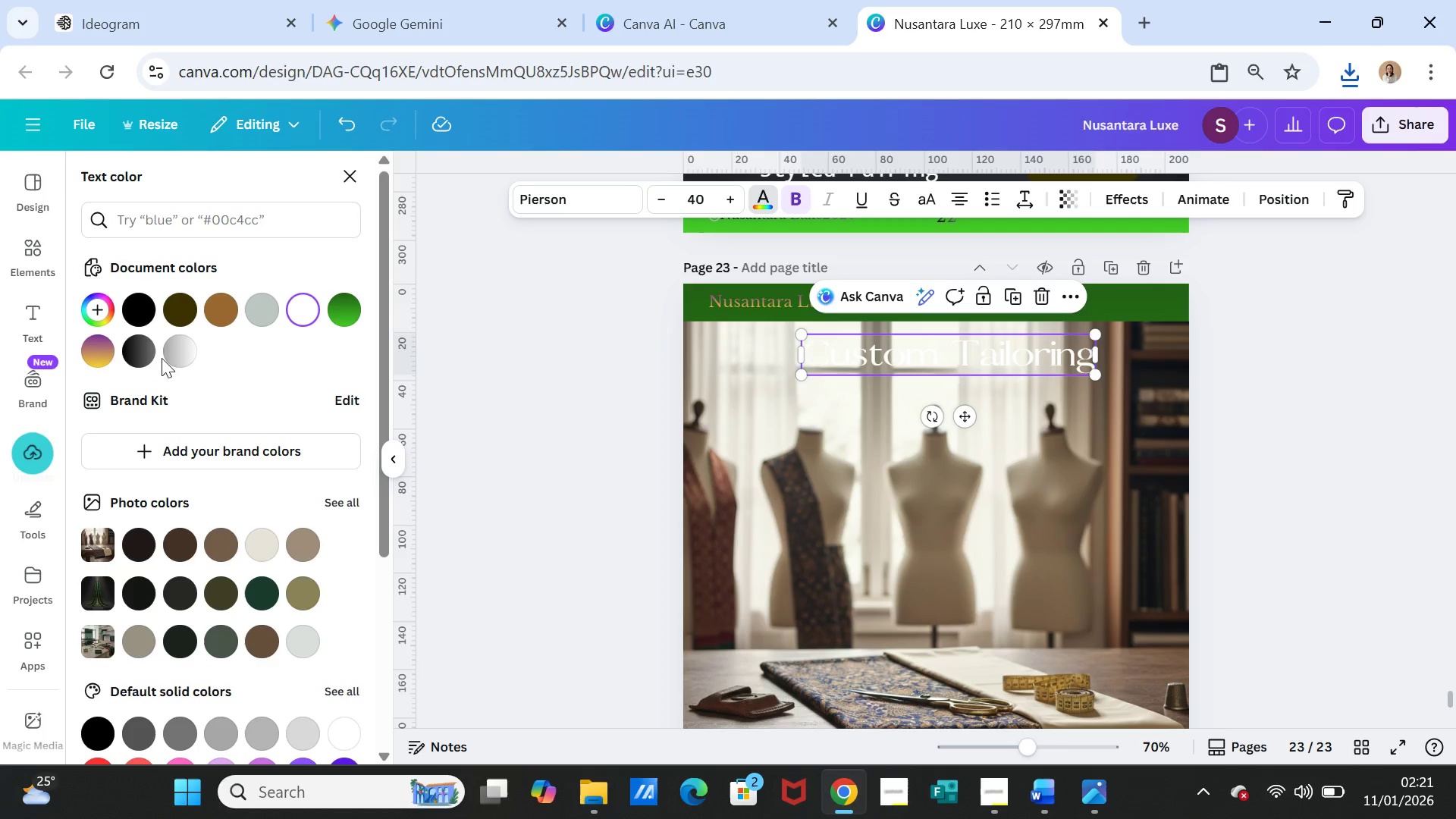 
wait(5.8)
 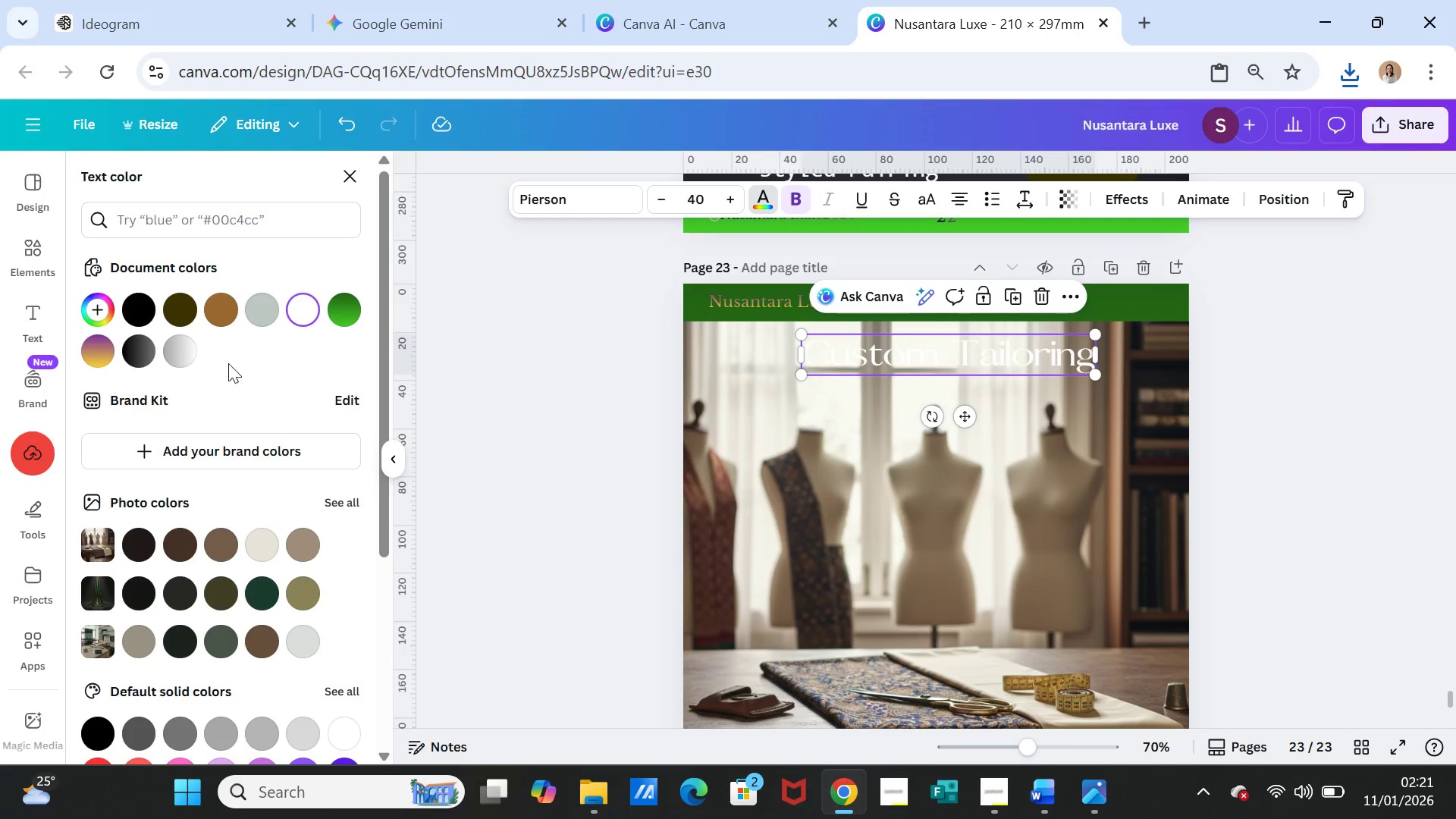 
left_click([99, 351])
 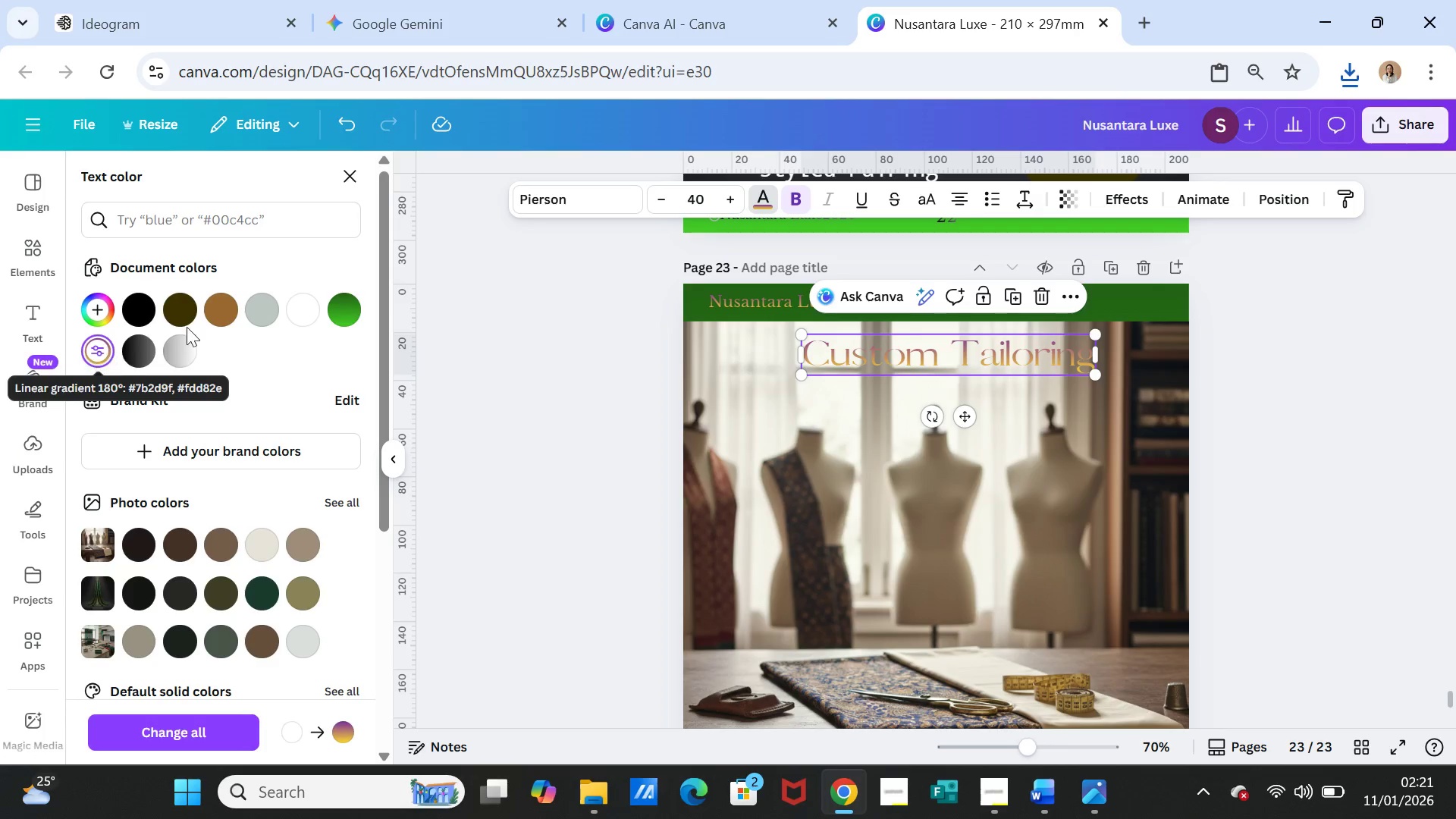 
left_click([224, 309])
 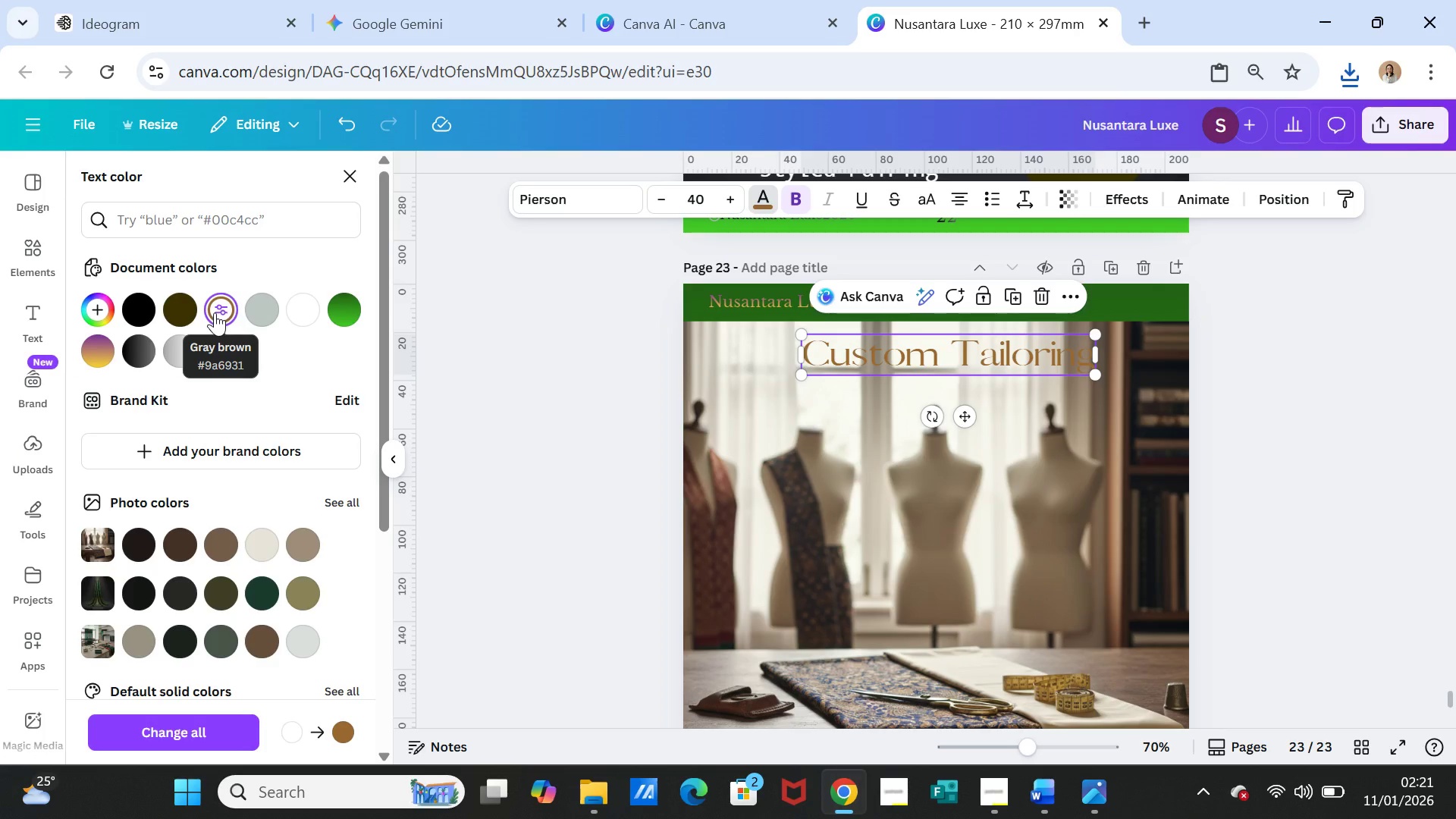 
wait(5.81)
 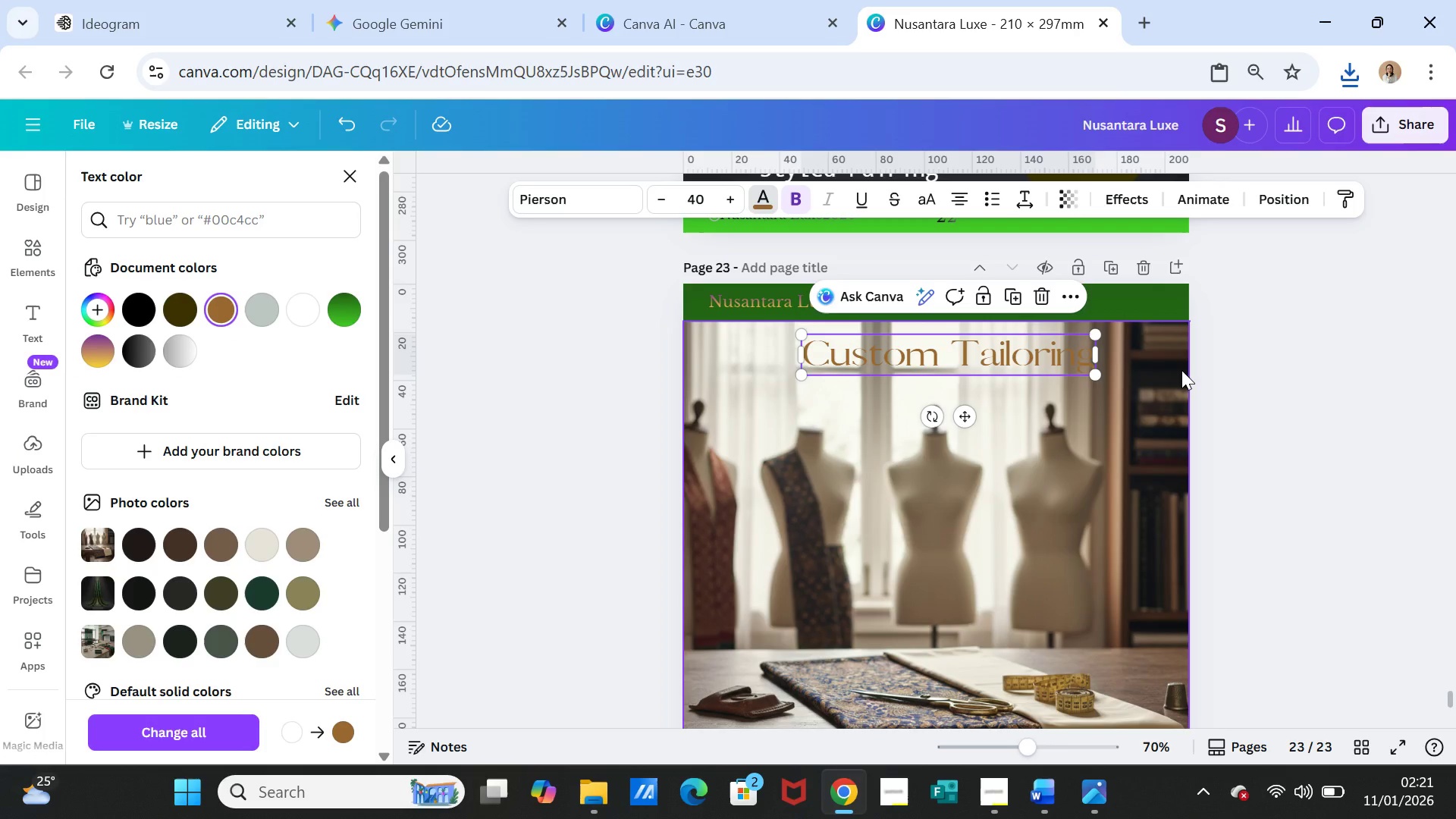 
left_click([1275, 437])
 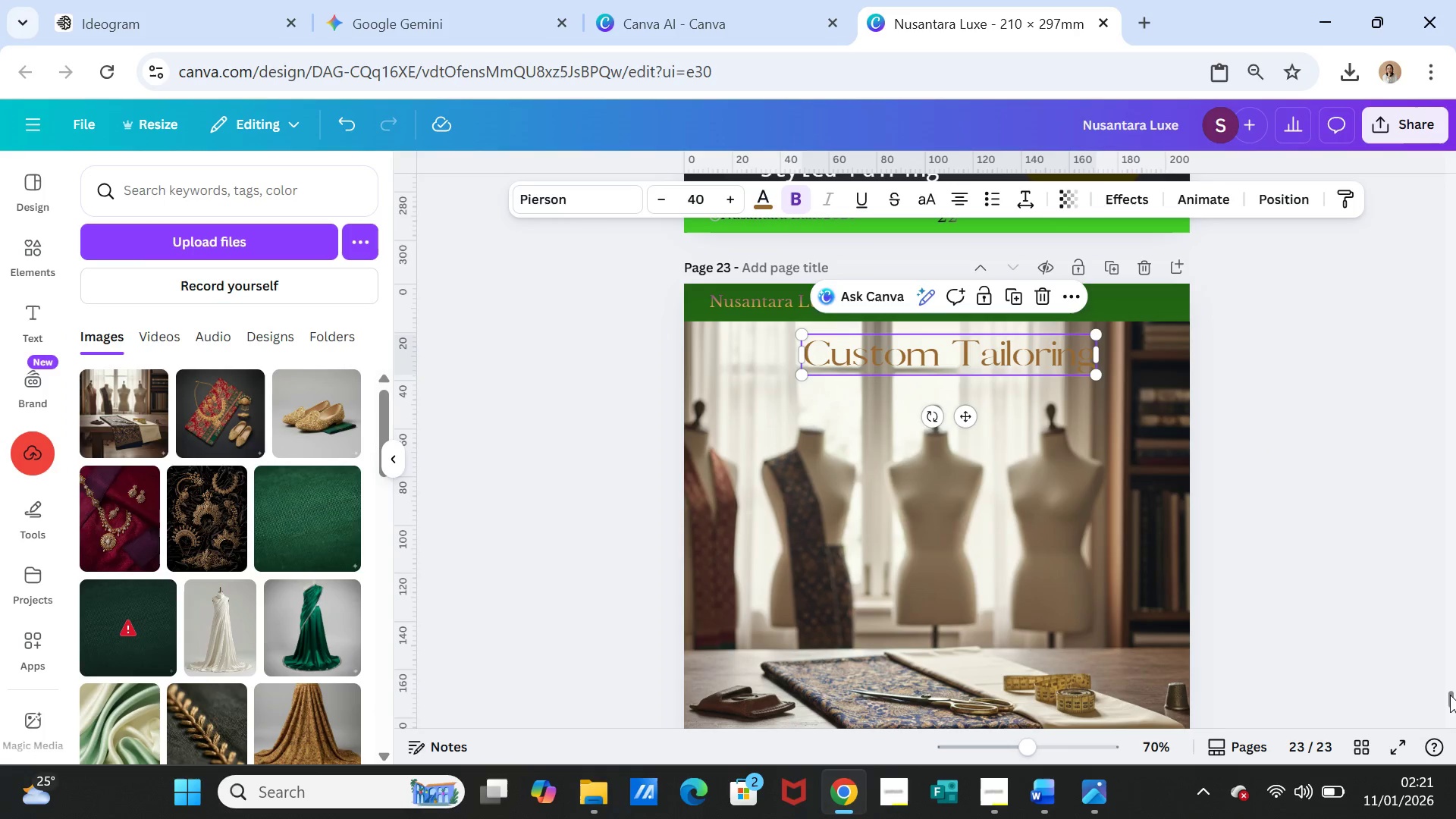 
left_click_drag(start_coordinate=[1451, 695], to_coordinate=[1378, 172])
 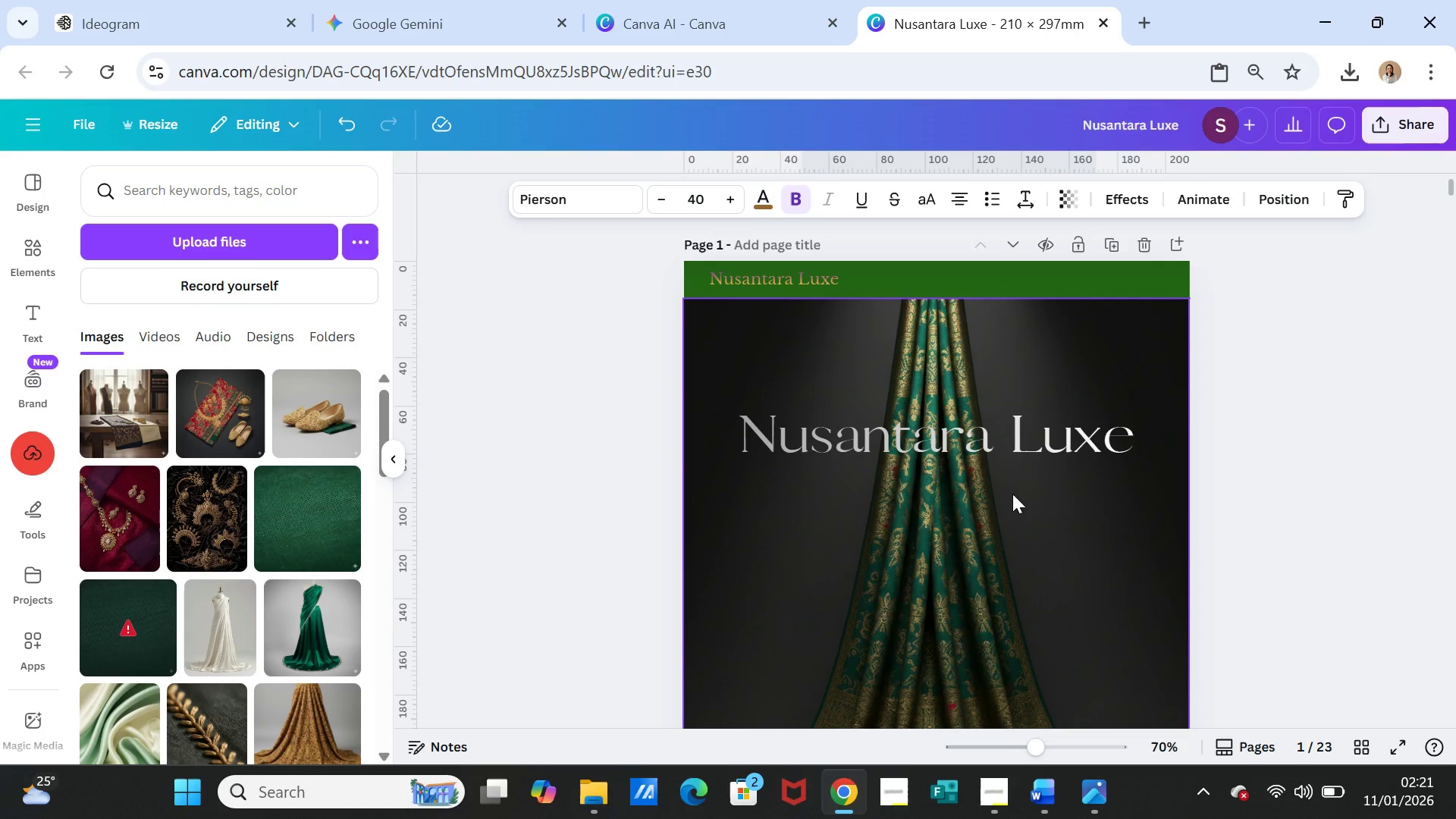 
scroll: coordinate [986, 562], scroll_direction: down, amount: 13.0
 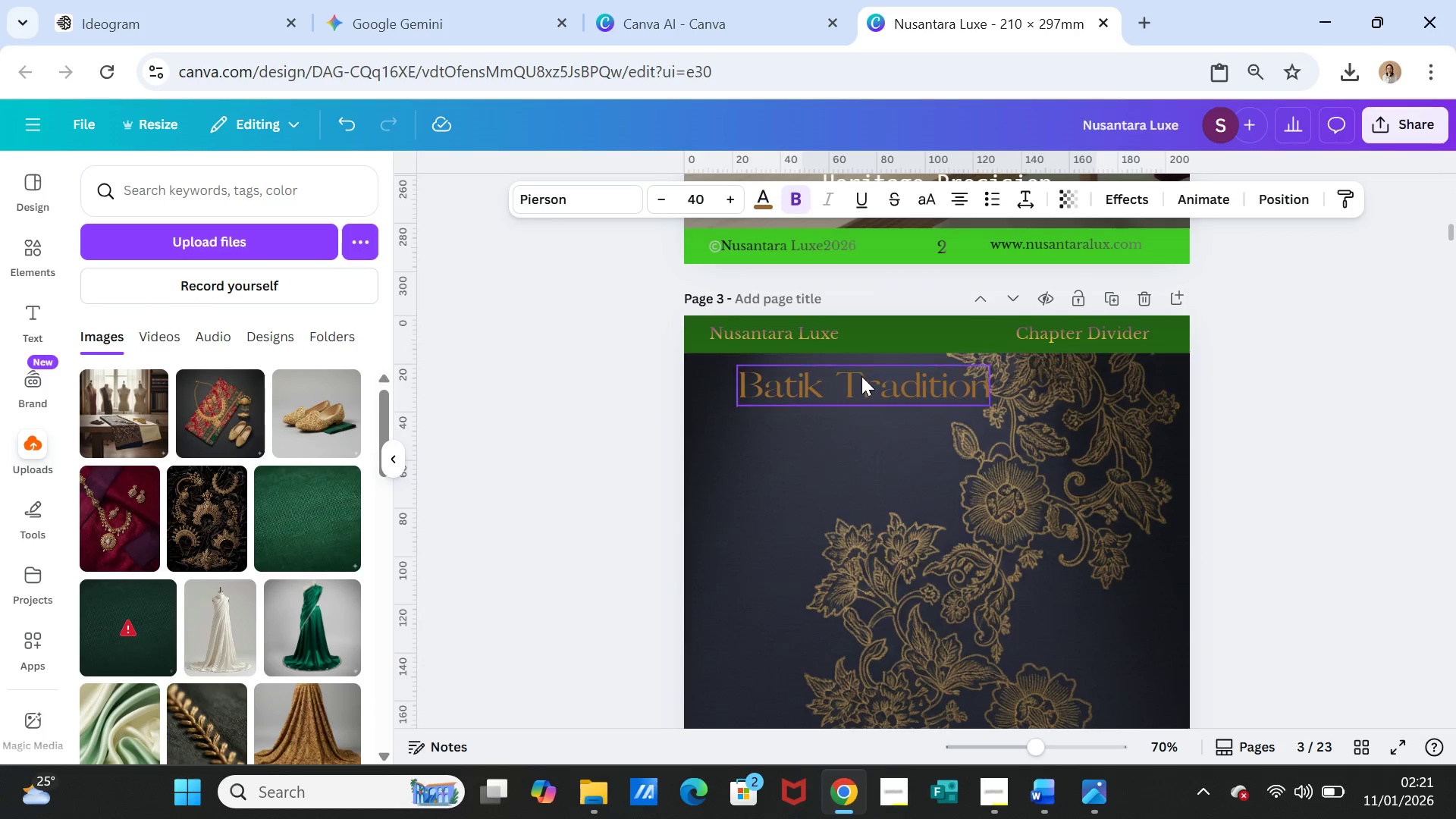 
left_click([861, 374])
 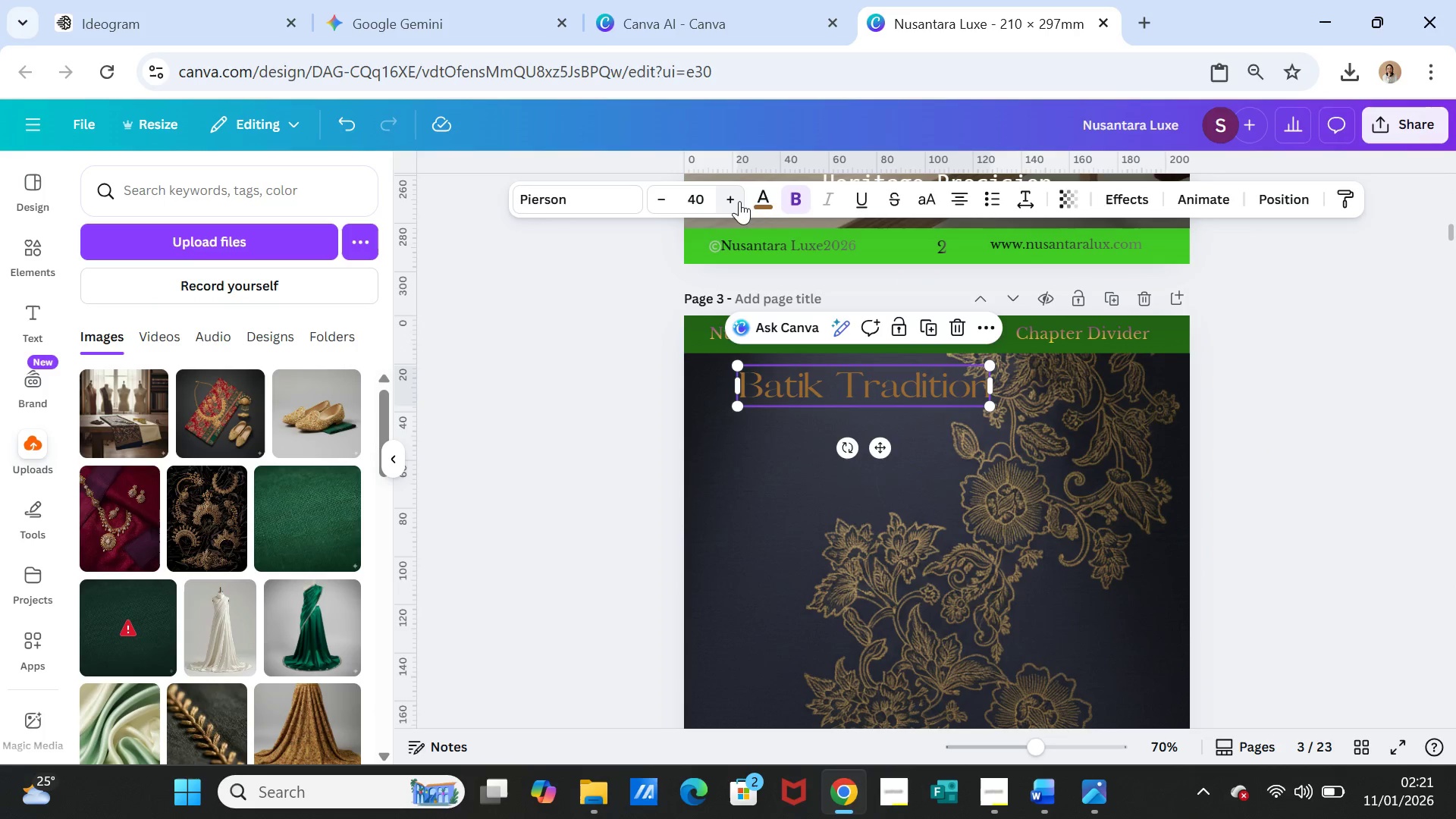 
left_click([761, 194])
 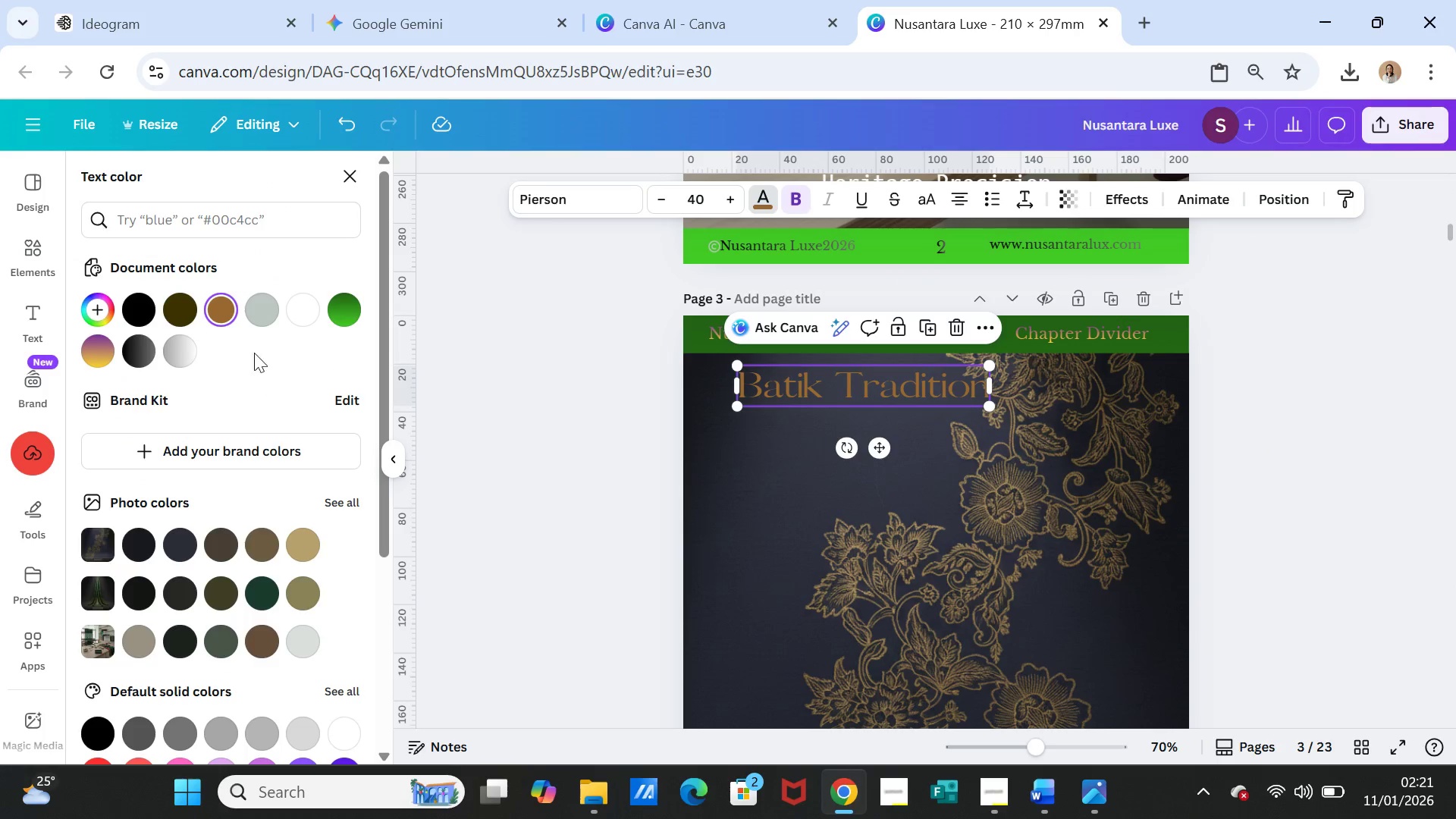 
mouse_move([248, 321])
 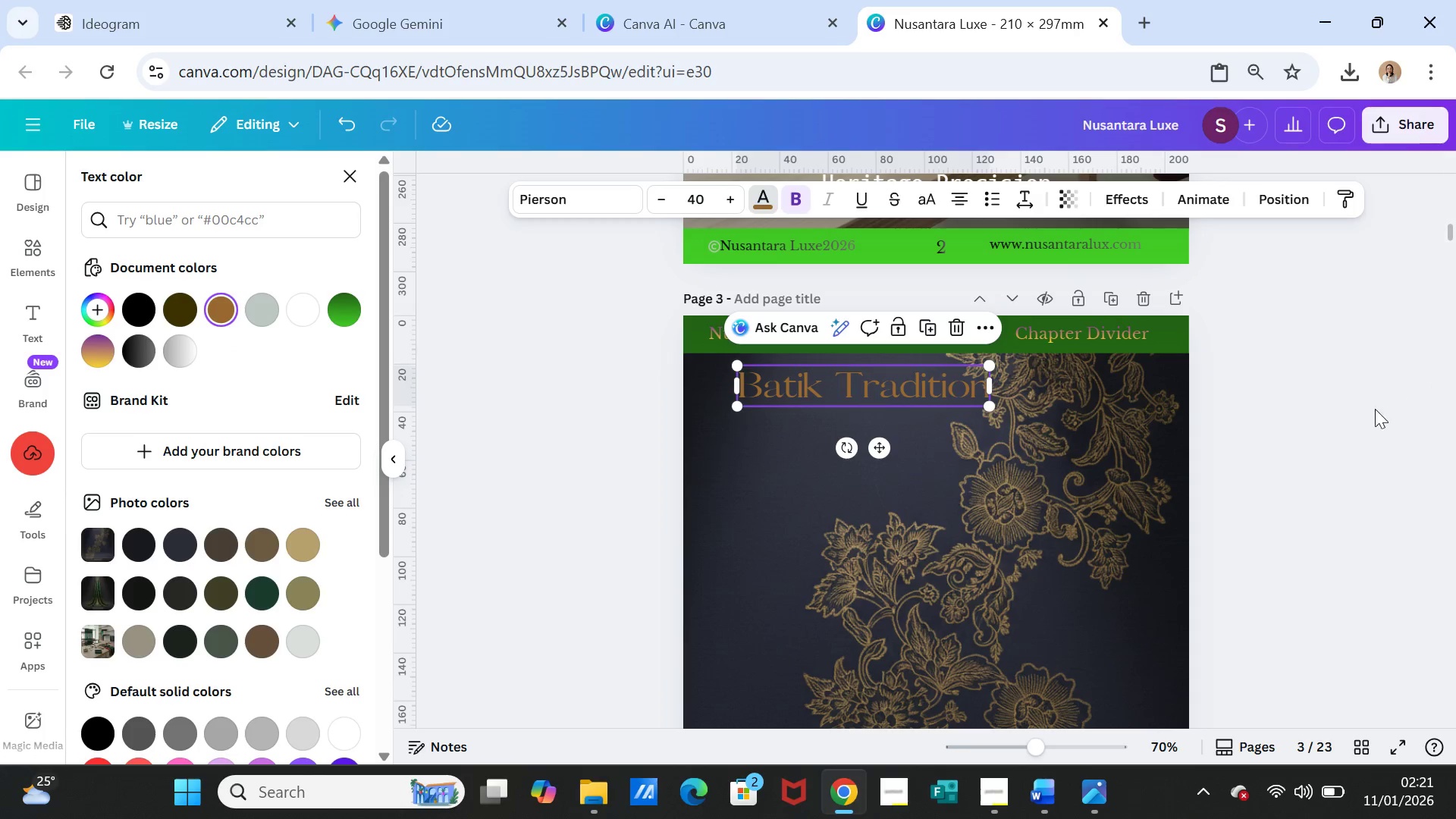 
left_click([1367, 411])
 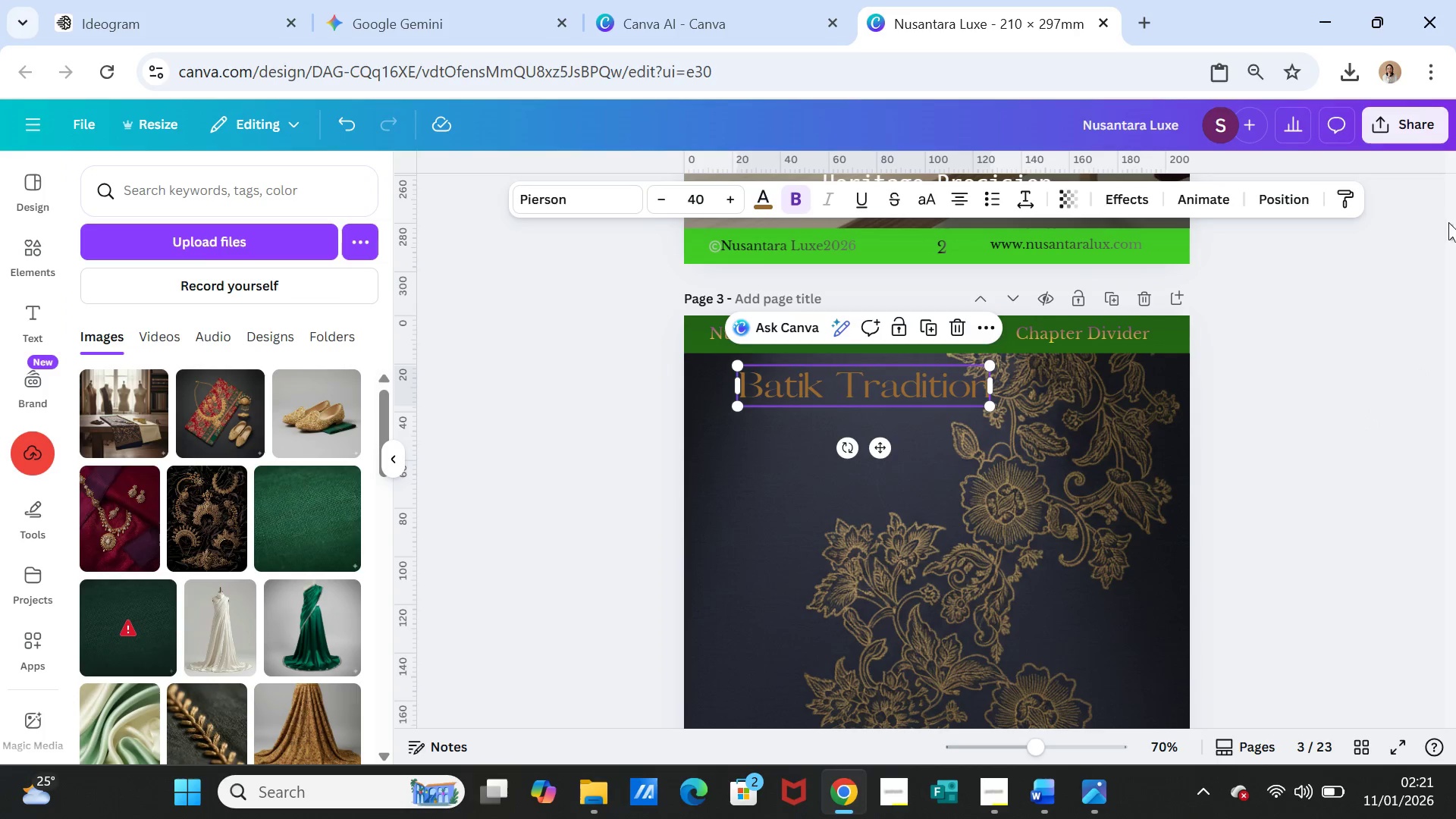 
left_click_drag(start_coordinate=[1451, 234], to_coordinate=[1453, 694])
 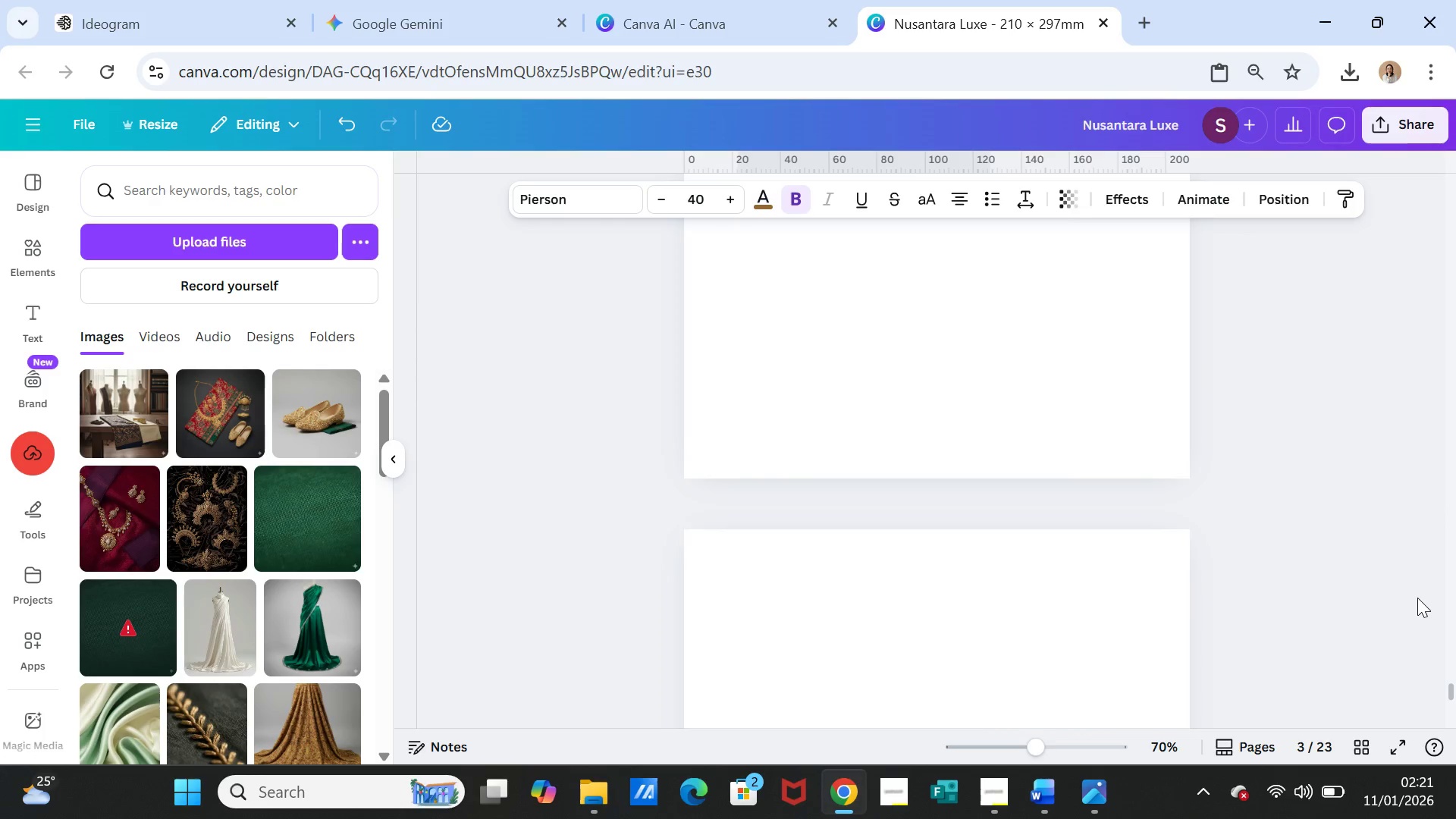 
scroll: coordinate [1376, 598], scroll_direction: down, amount: 6.0
 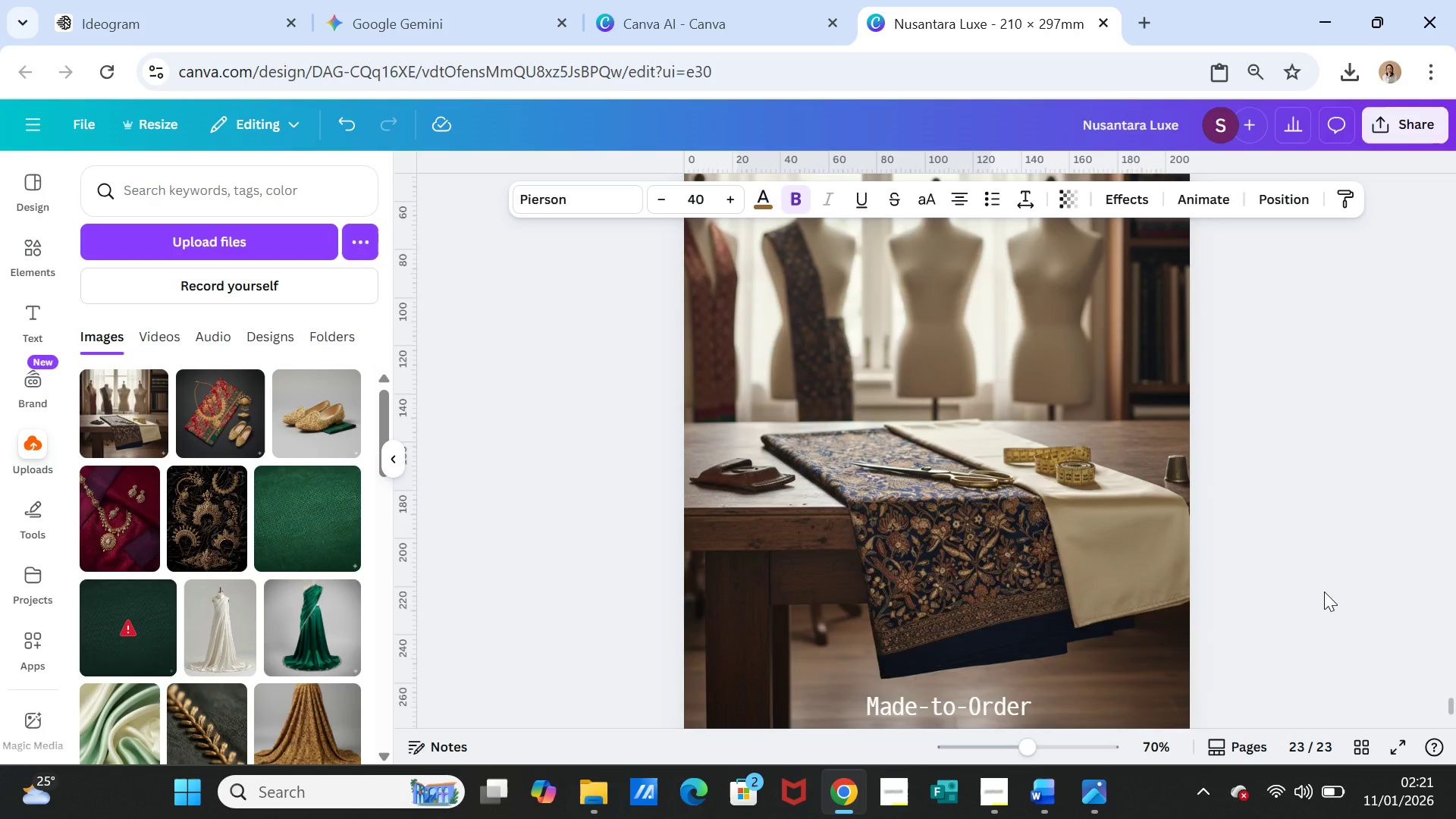 
scroll: coordinate [1324, 592], scroll_direction: up, amount: 3.0
 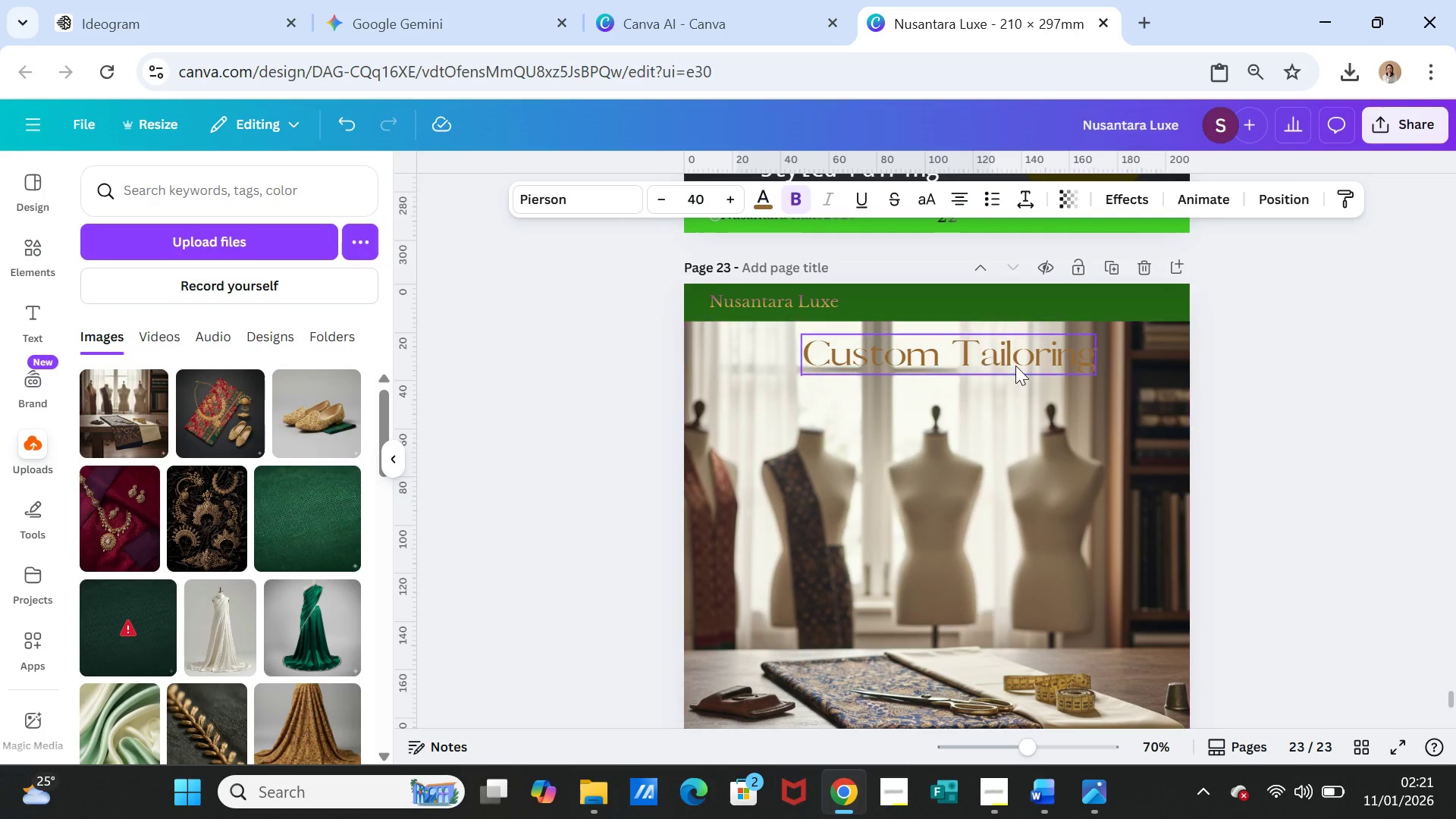 
left_click([1015, 366])
 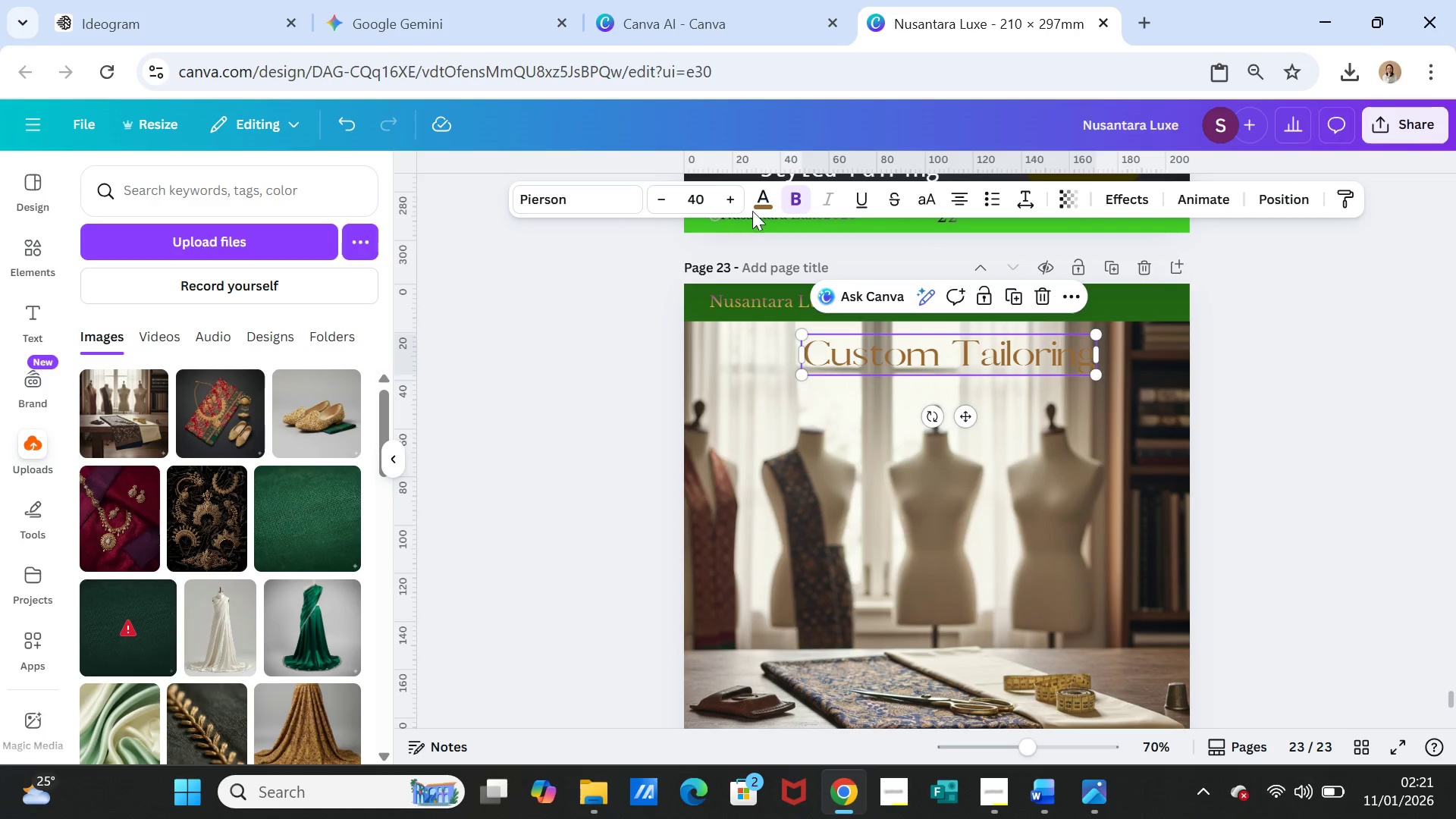 
left_click([759, 202])
 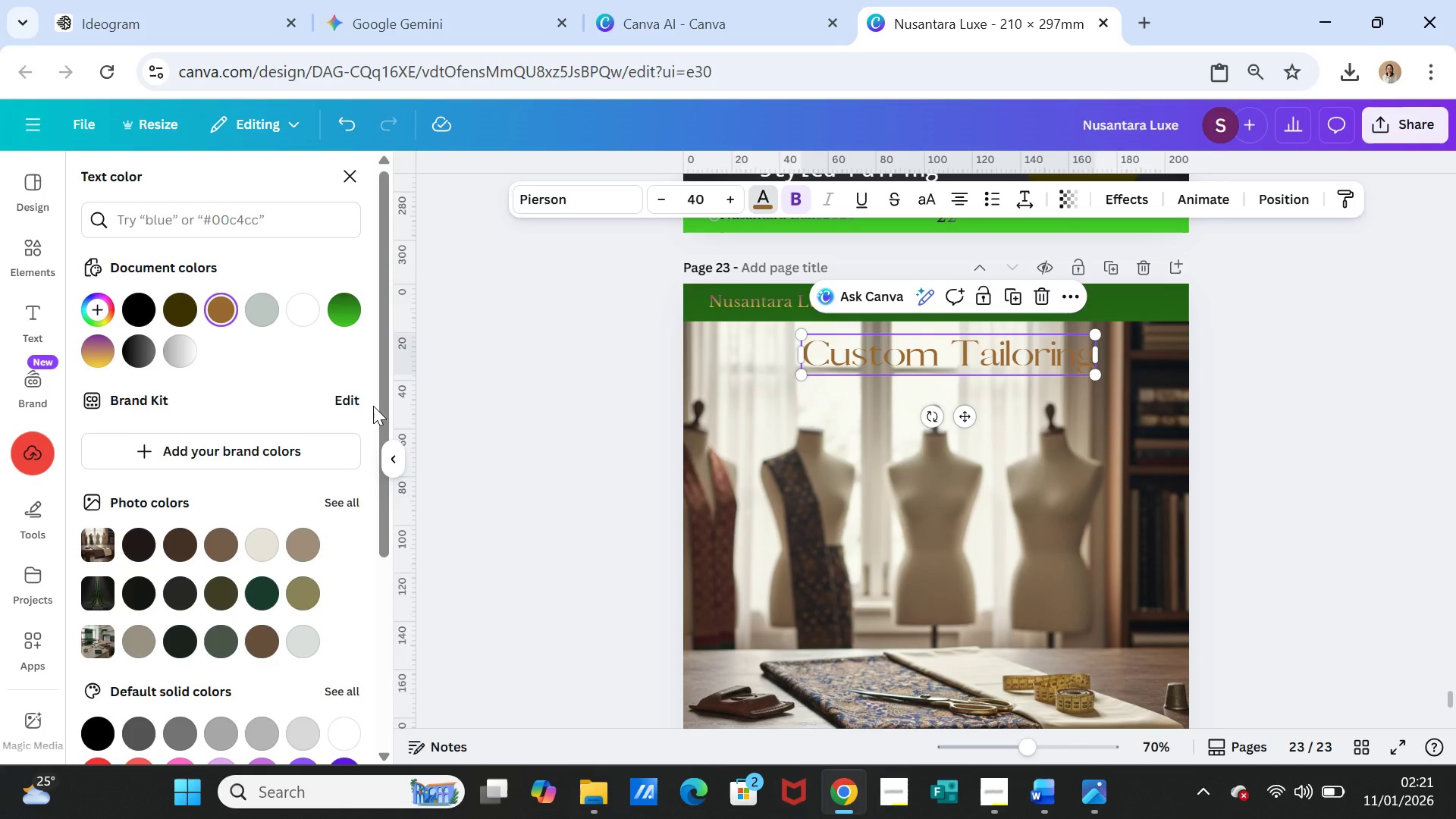 
mouse_move([275, 318])
 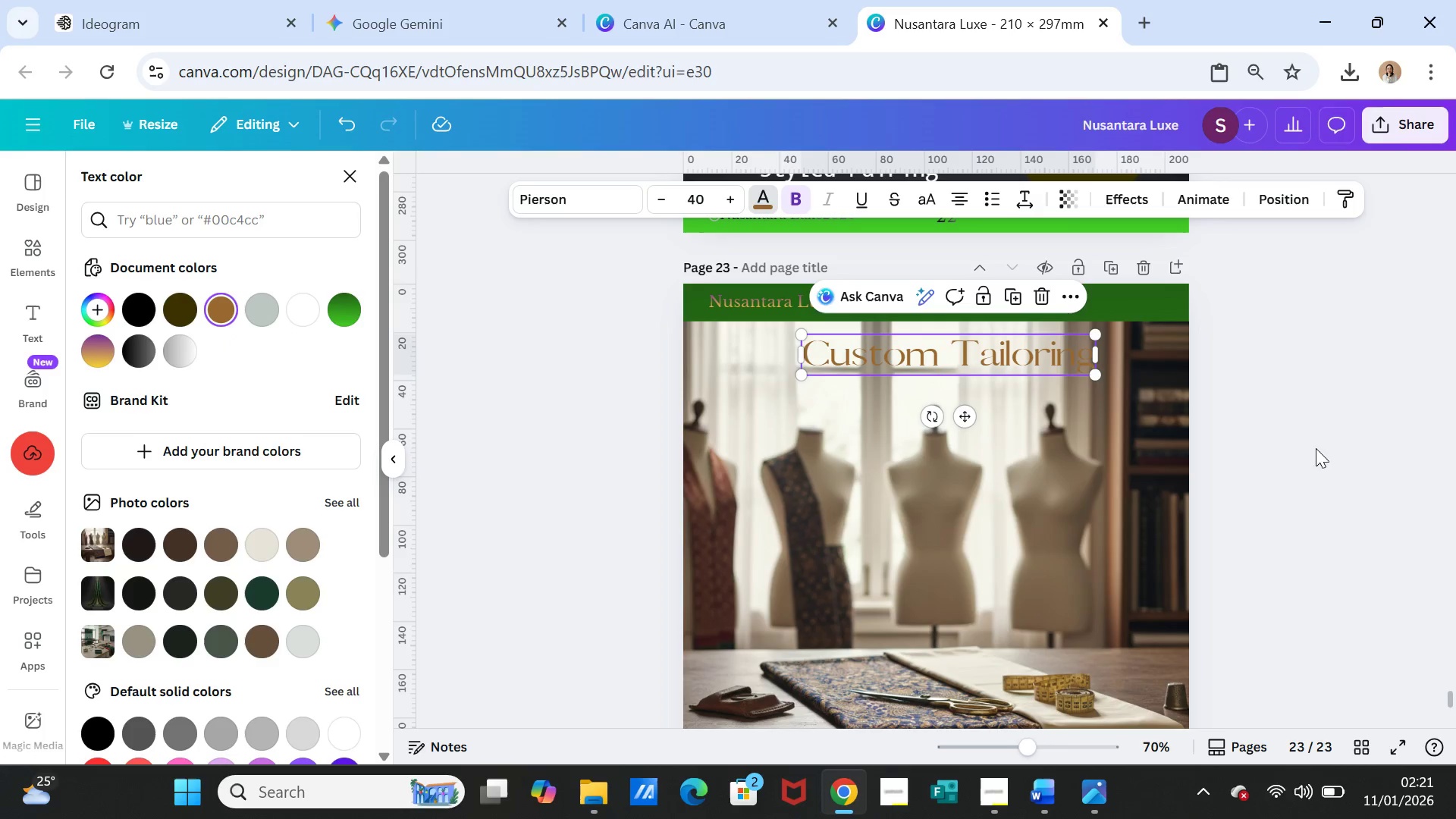 
left_click([1314, 449])
 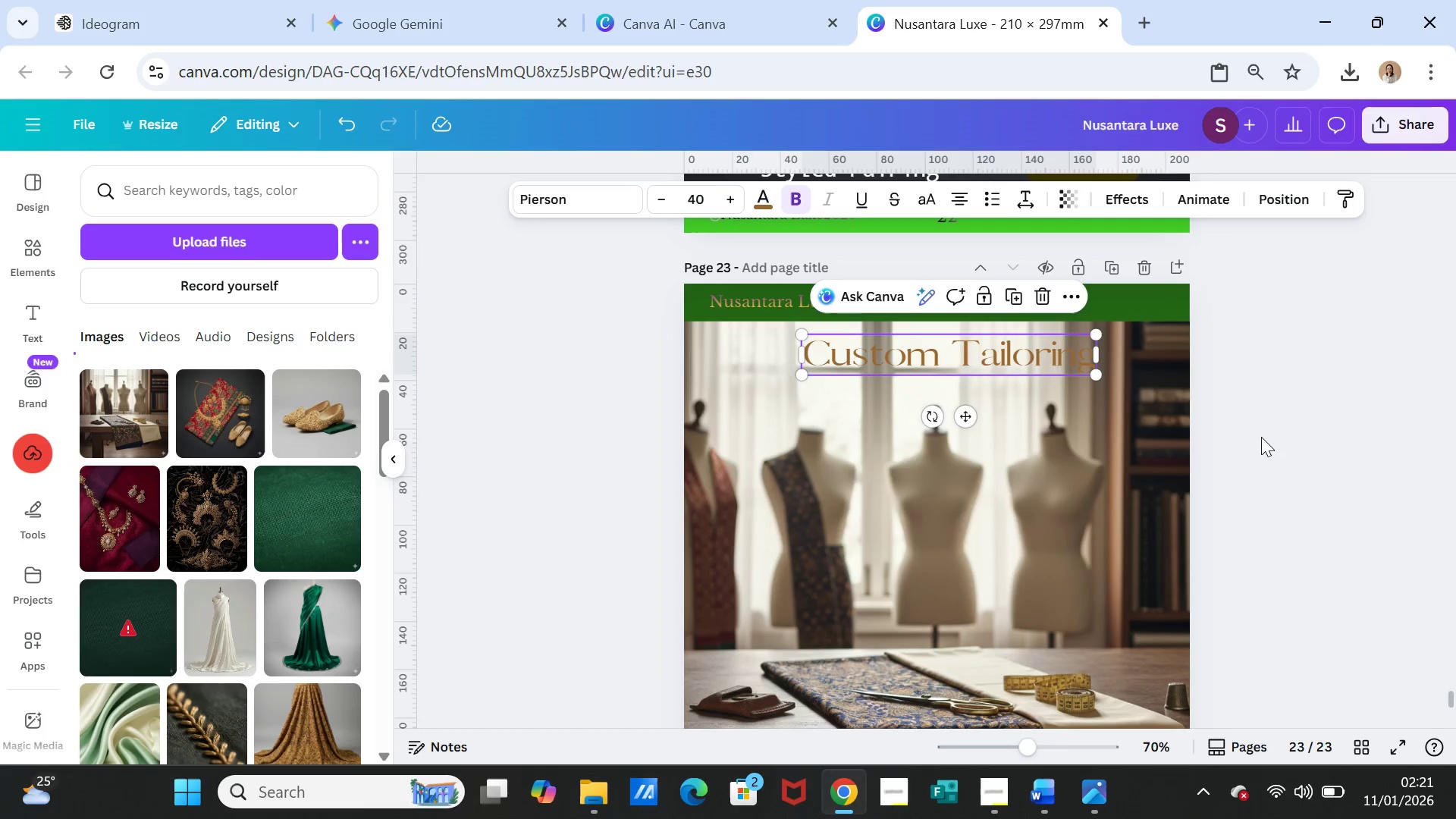 
left_click([1260, 436])
 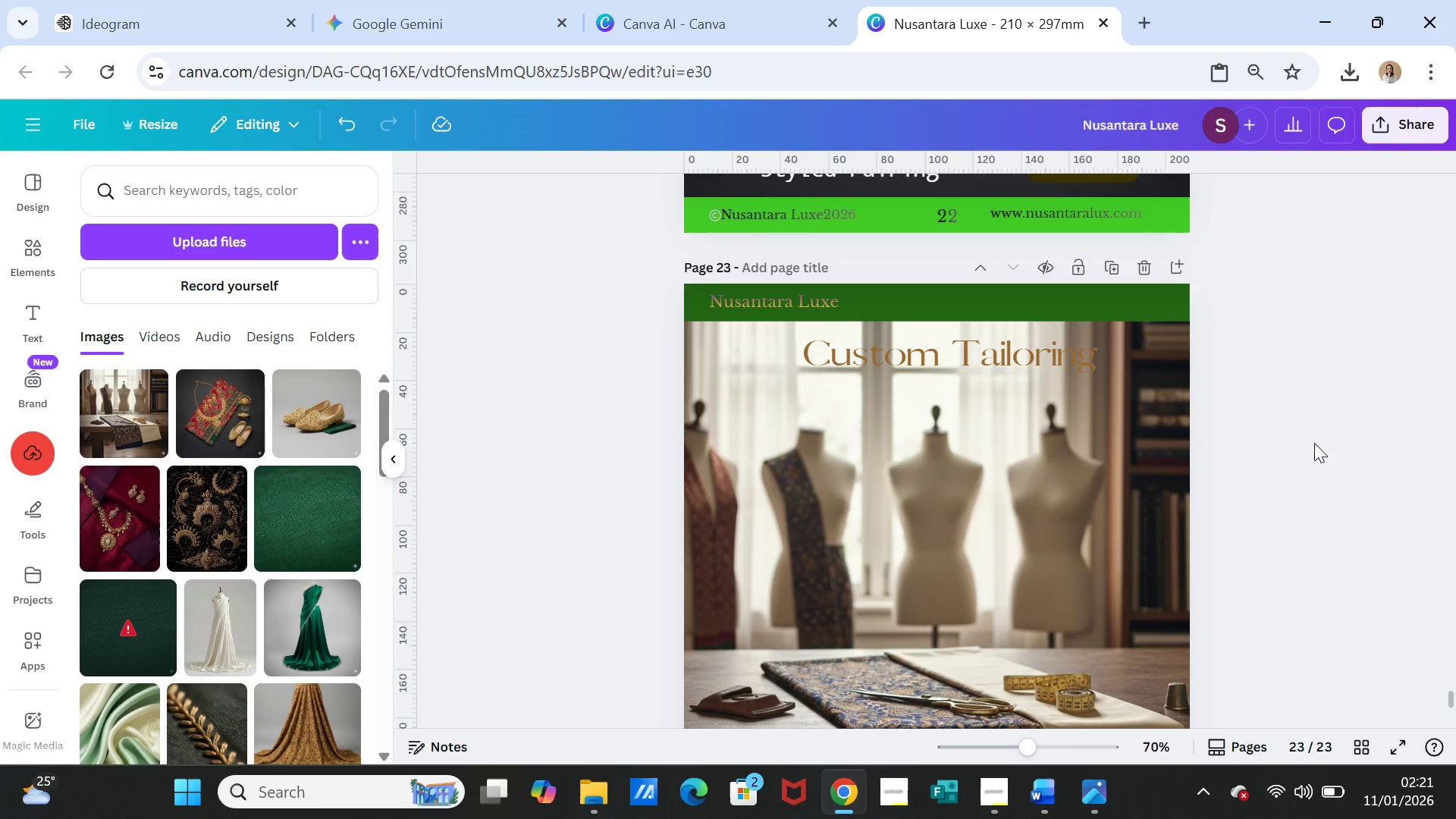 
left_click_drag(start_coordinate=[984, 358], to_coordinate=[968, 366])
 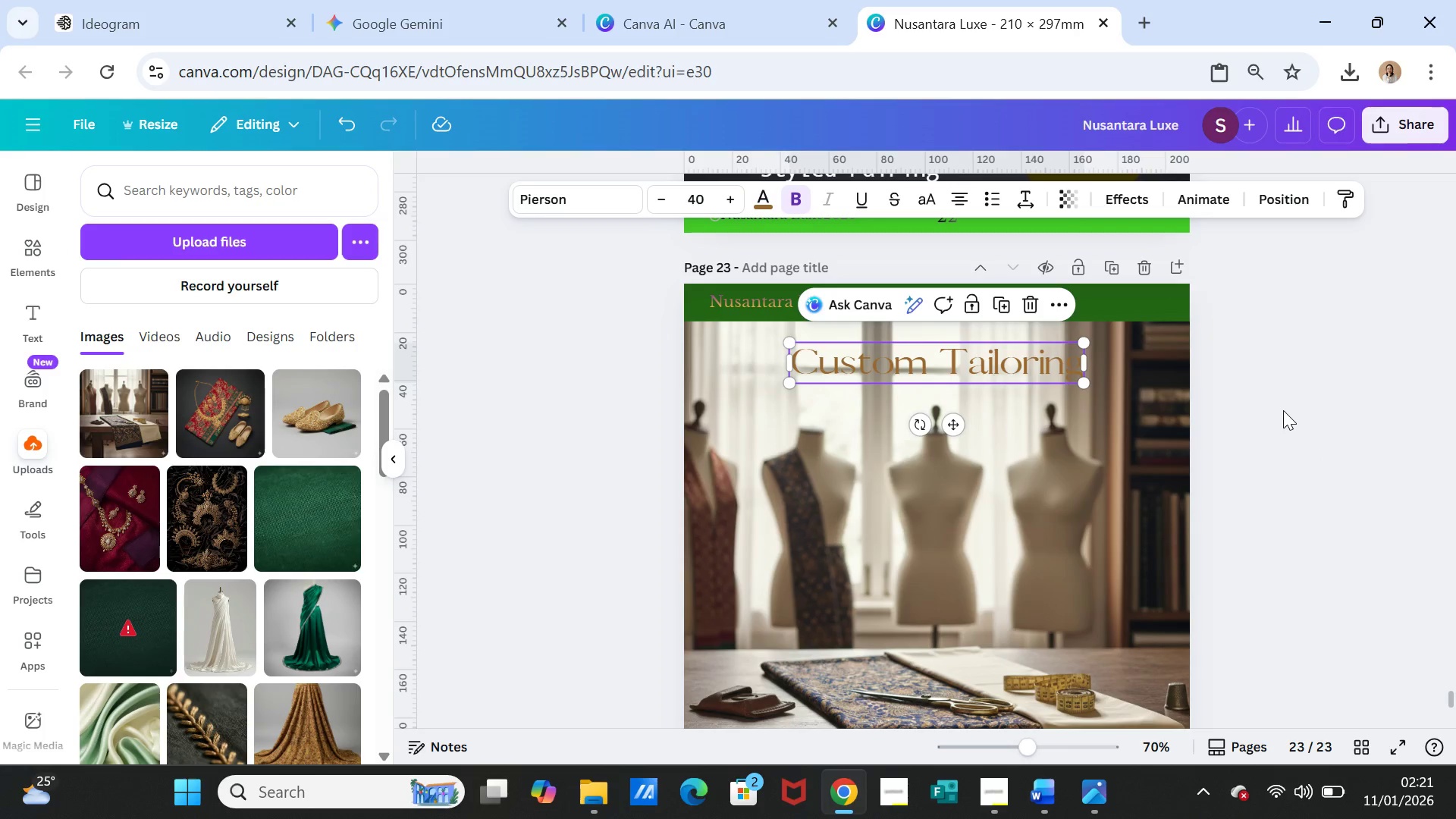 
left_click([1283, 410])
 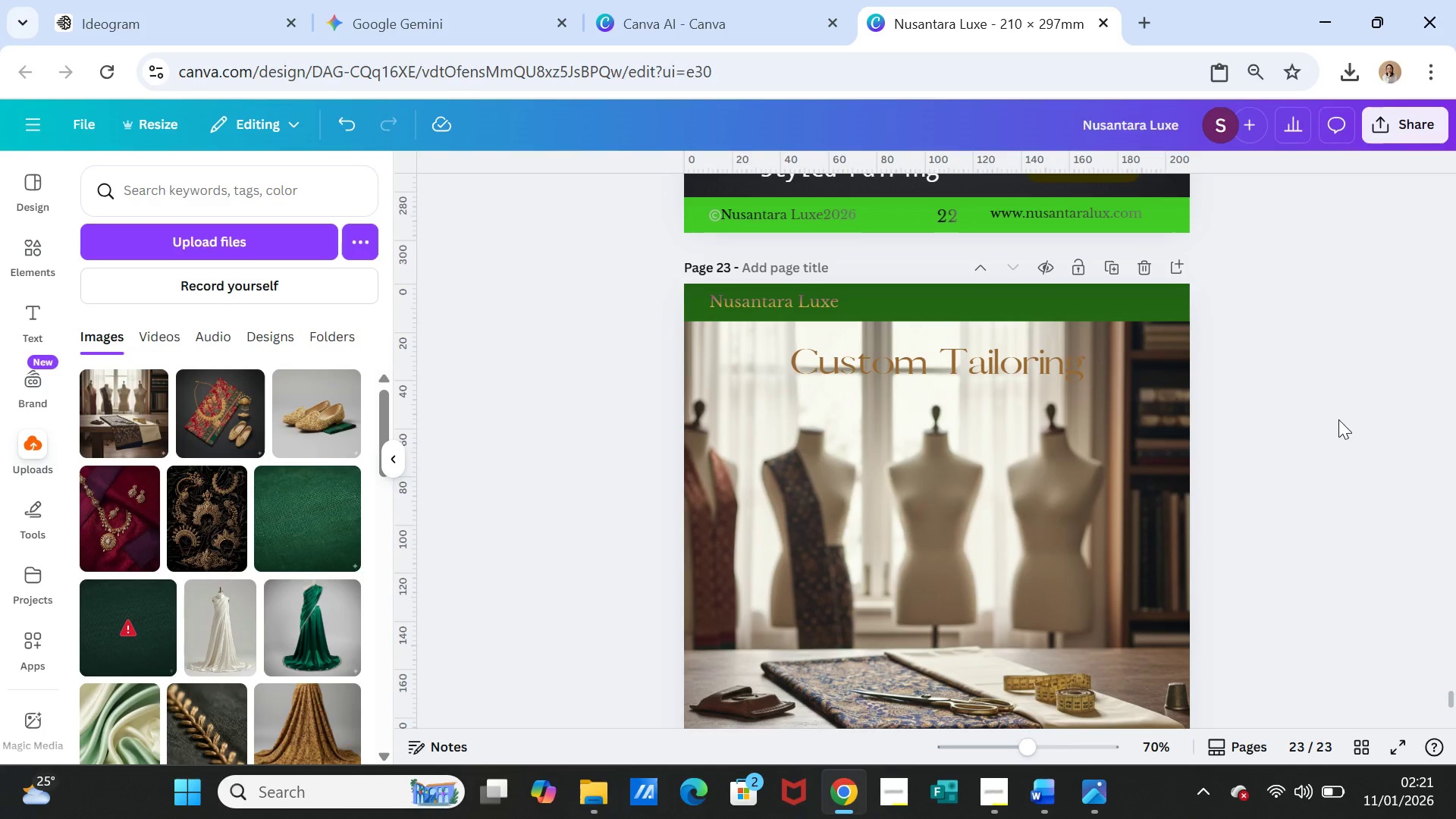 
wait(5.16)
 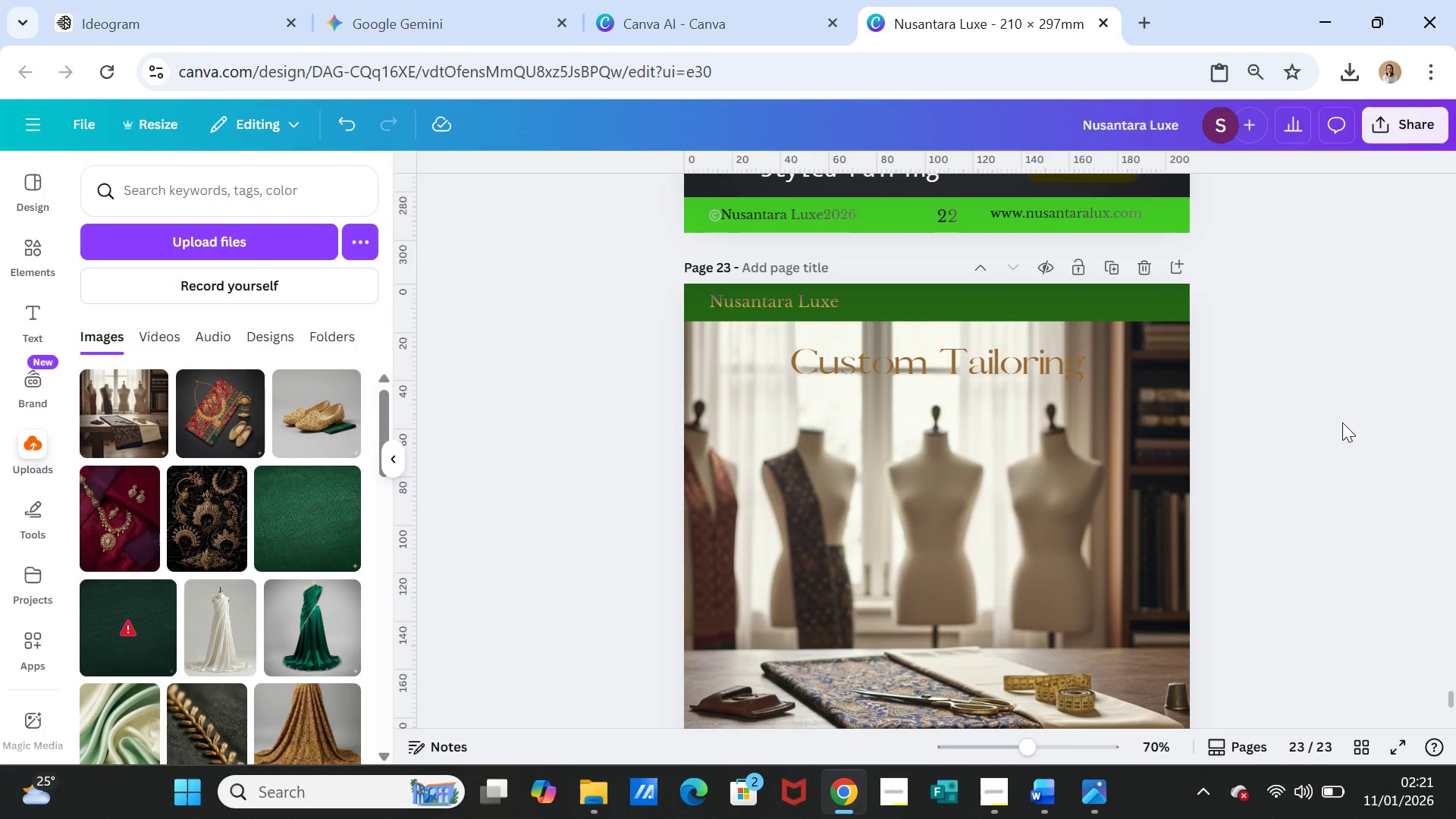 
scroll: coordinate [1307, 396], scroll_direction: down, amount: 3.0
 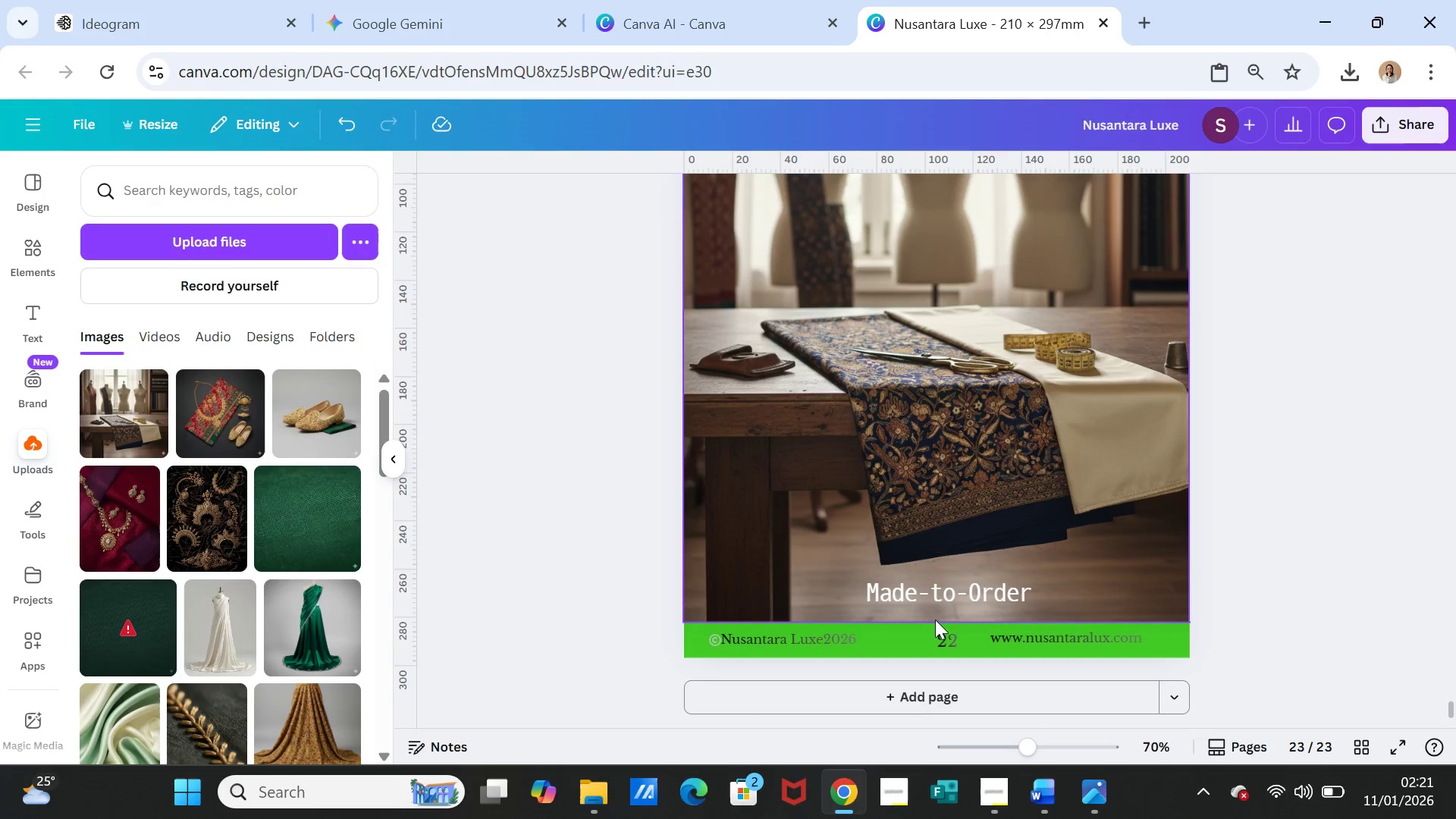 
double_click([936, 639])
 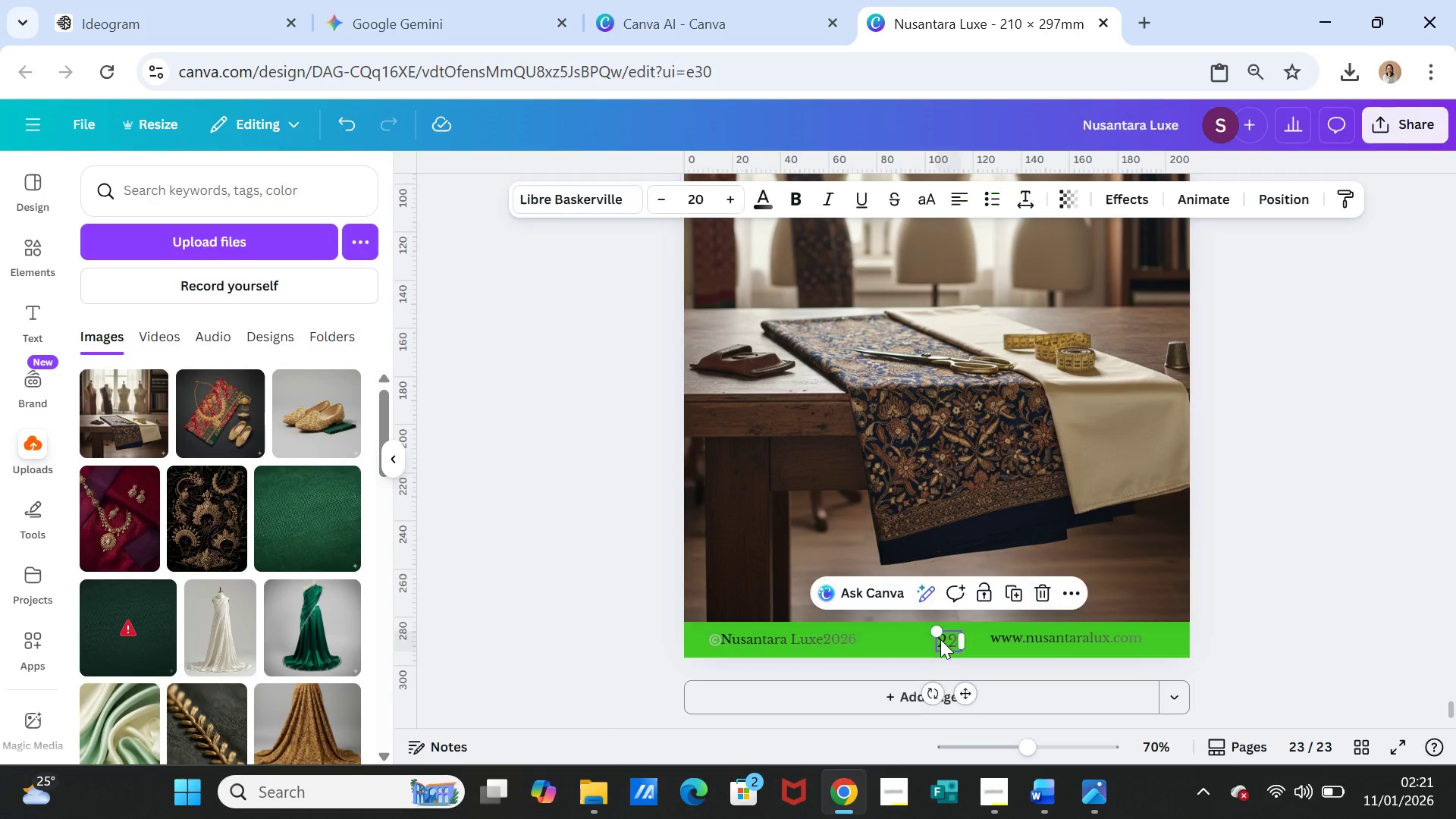 
double_click([940, 639])
 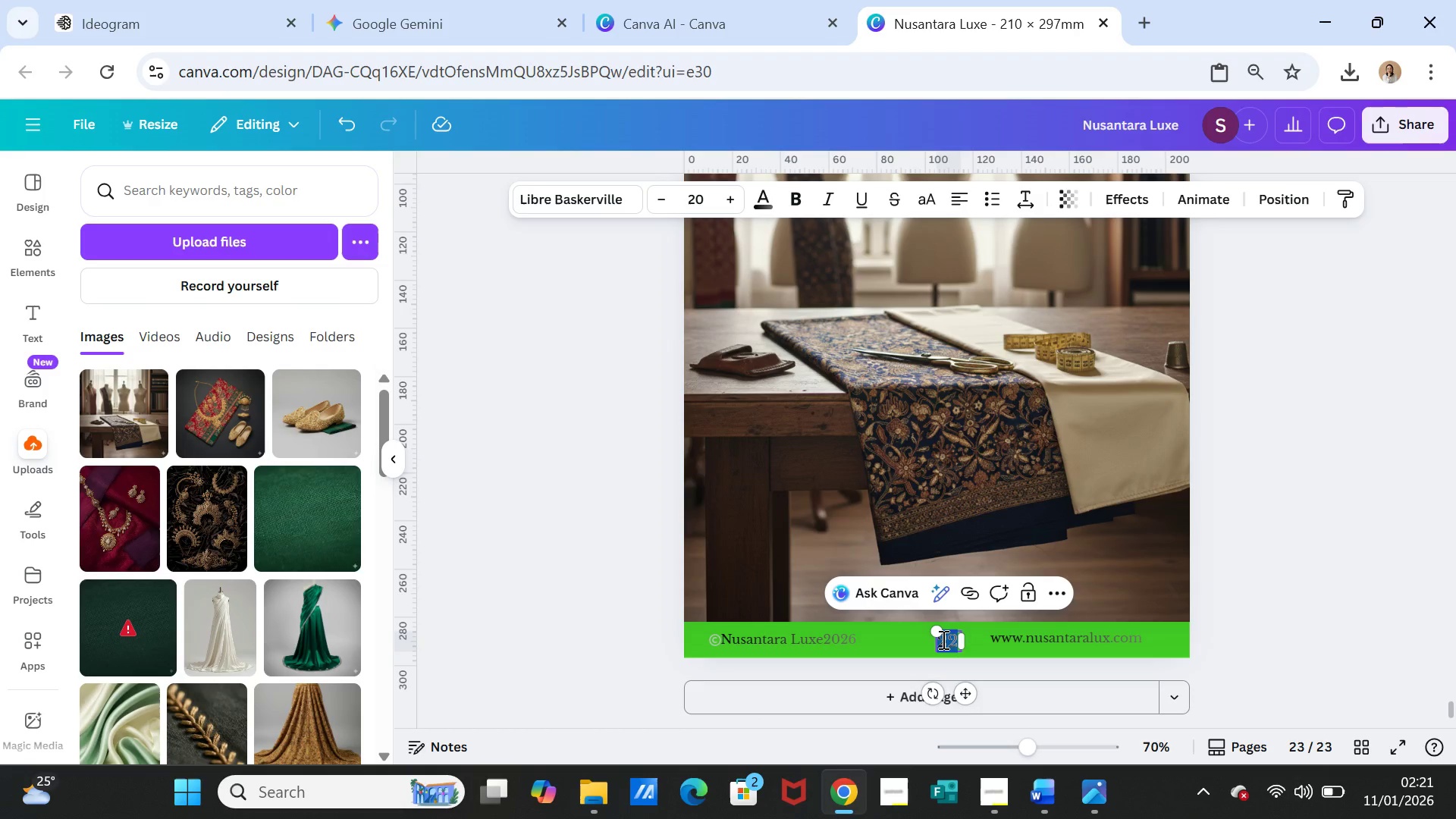 
type(23)
 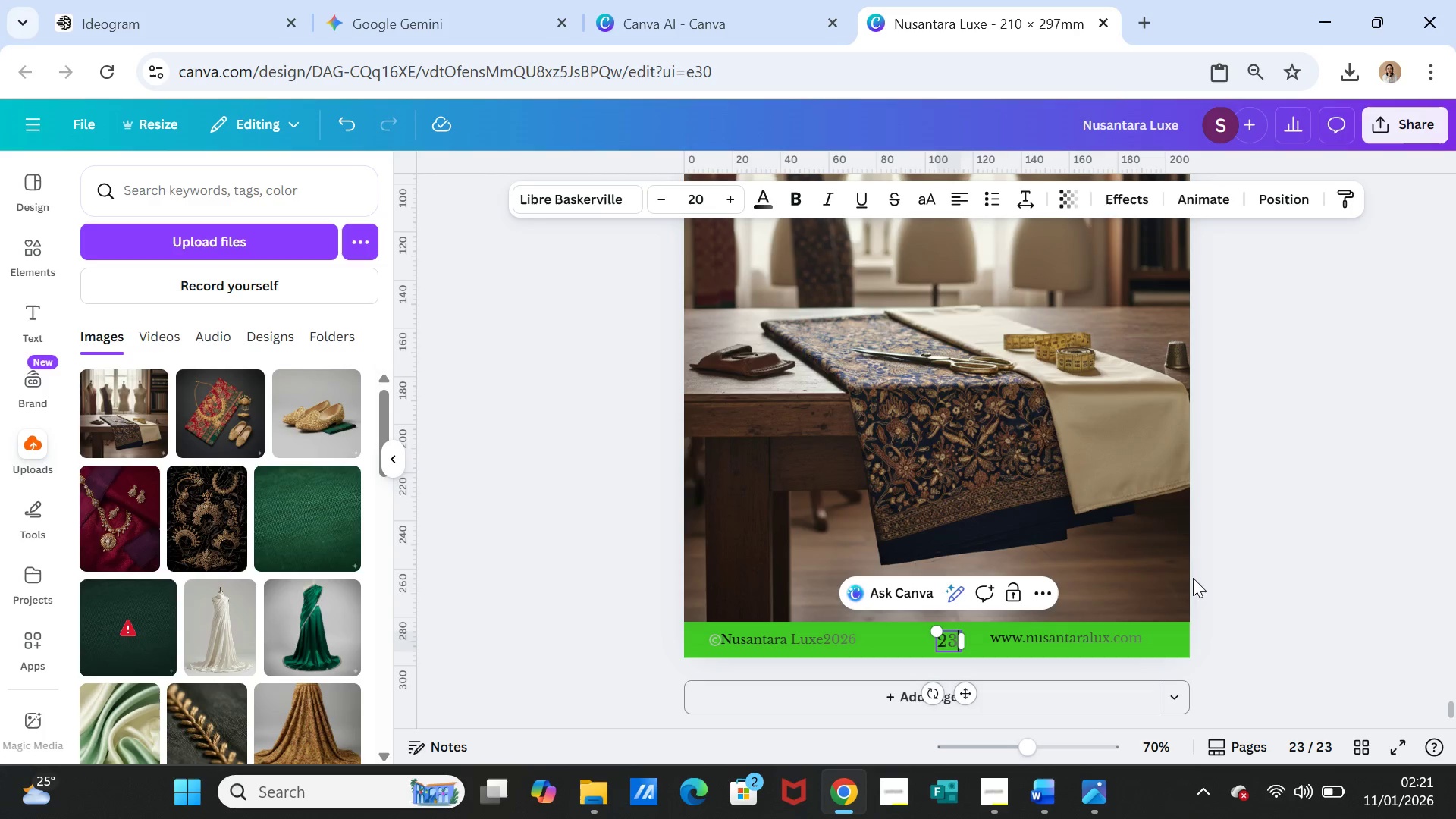 
left_click([1209, 574])
 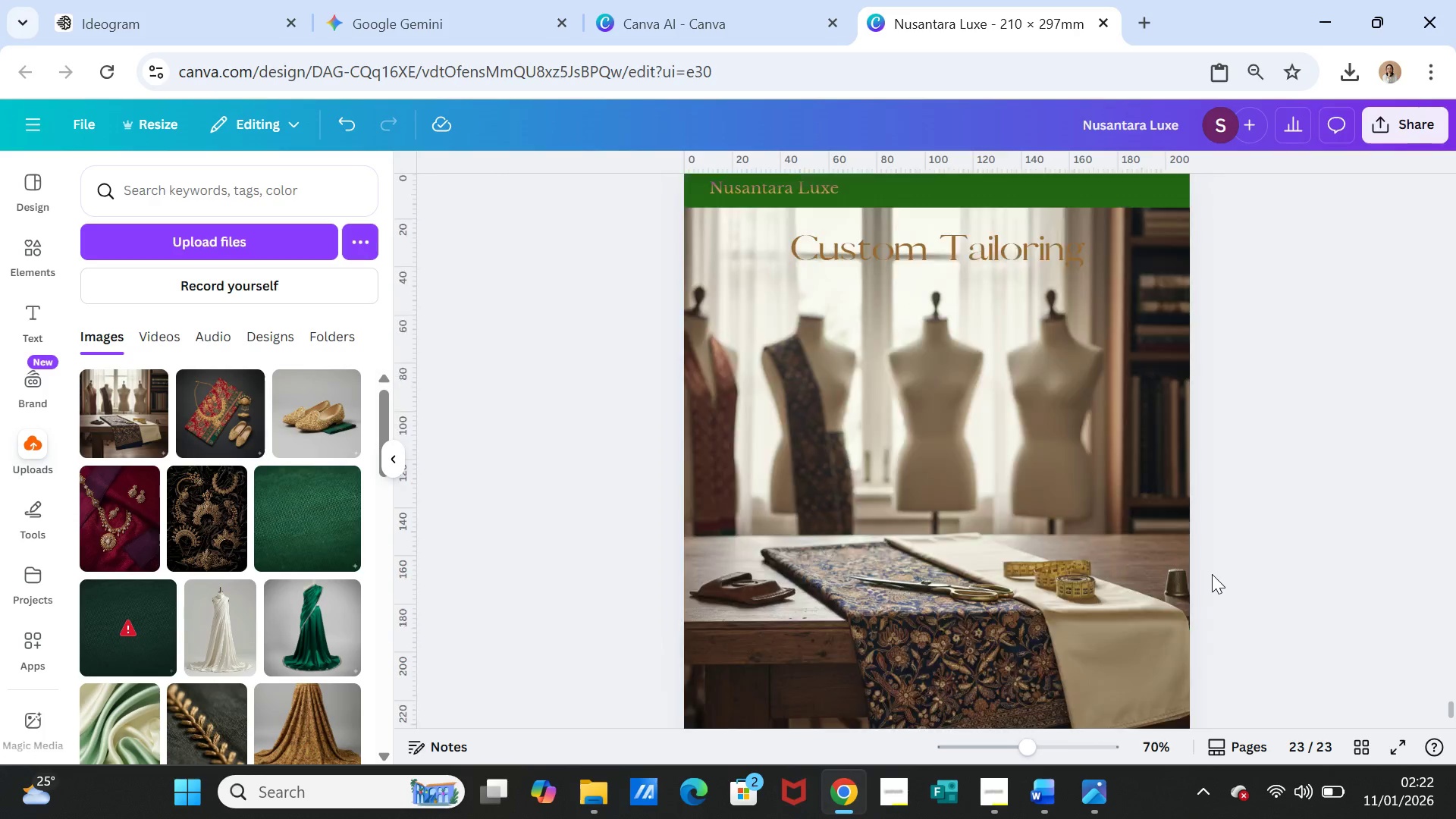 
scroll: coordinate [1212, 574], scroll_direction: up, amount: 3.0
 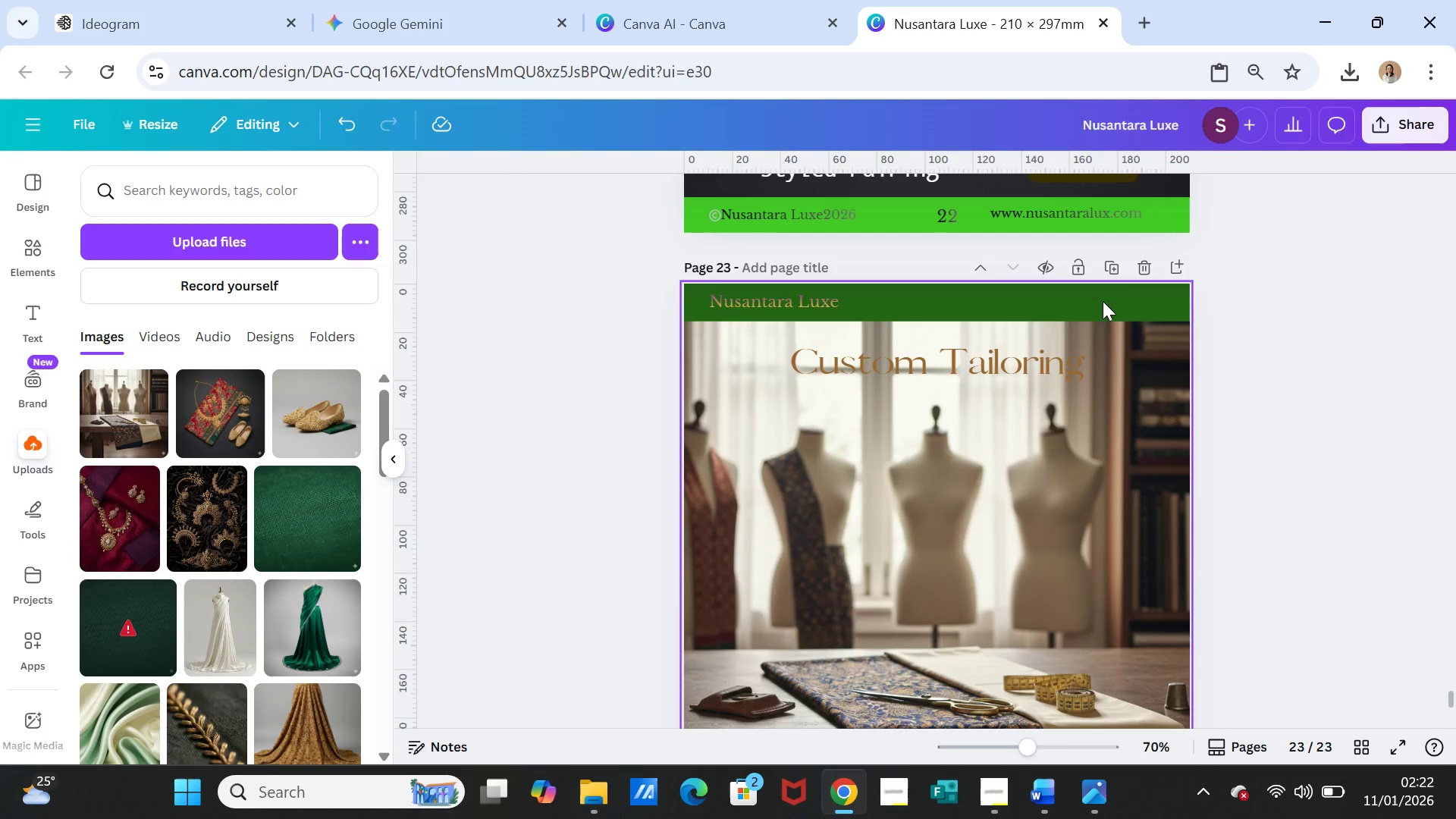 
left_click([1113, 269])
 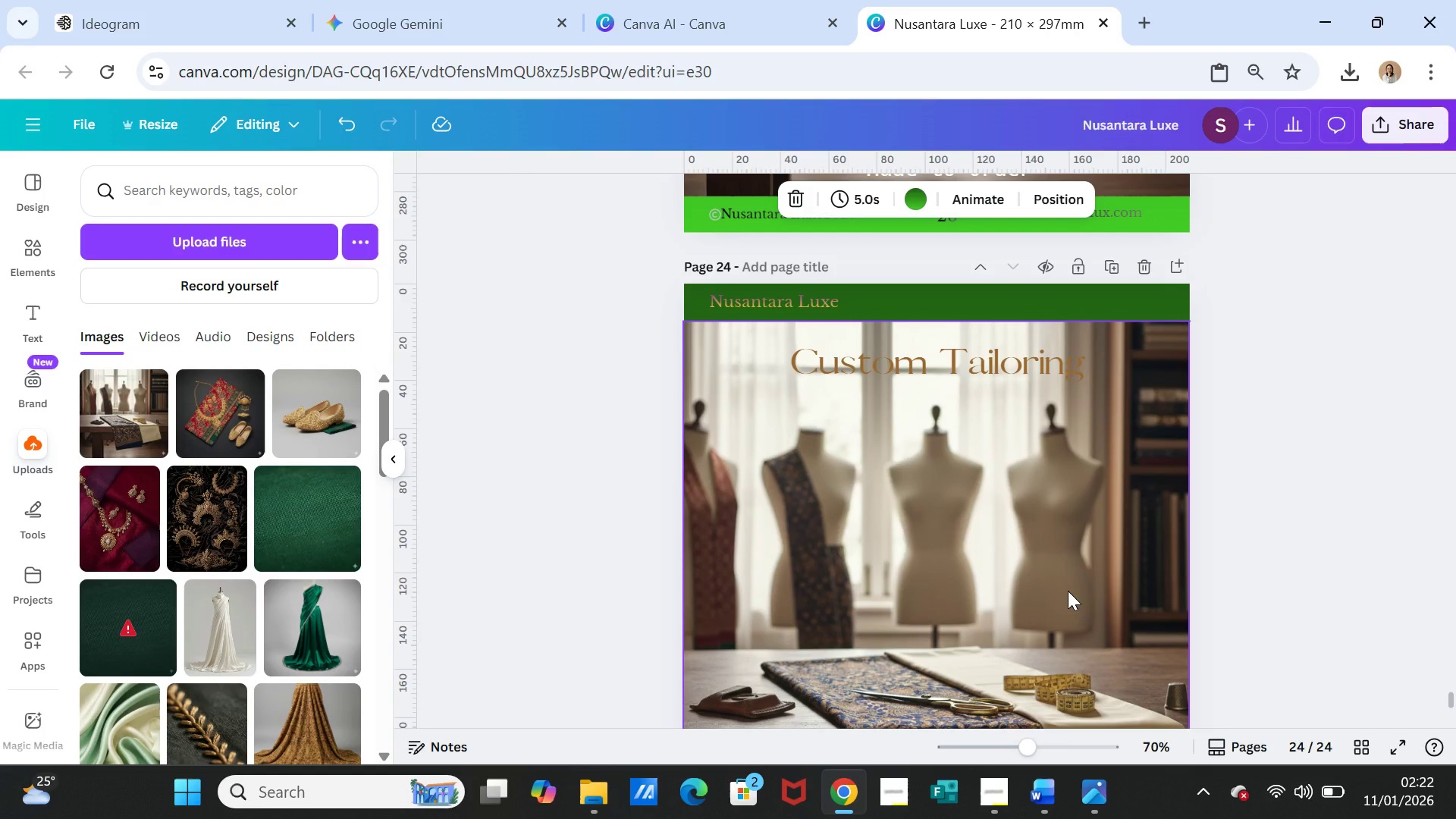 
left_click([1068, 591])
 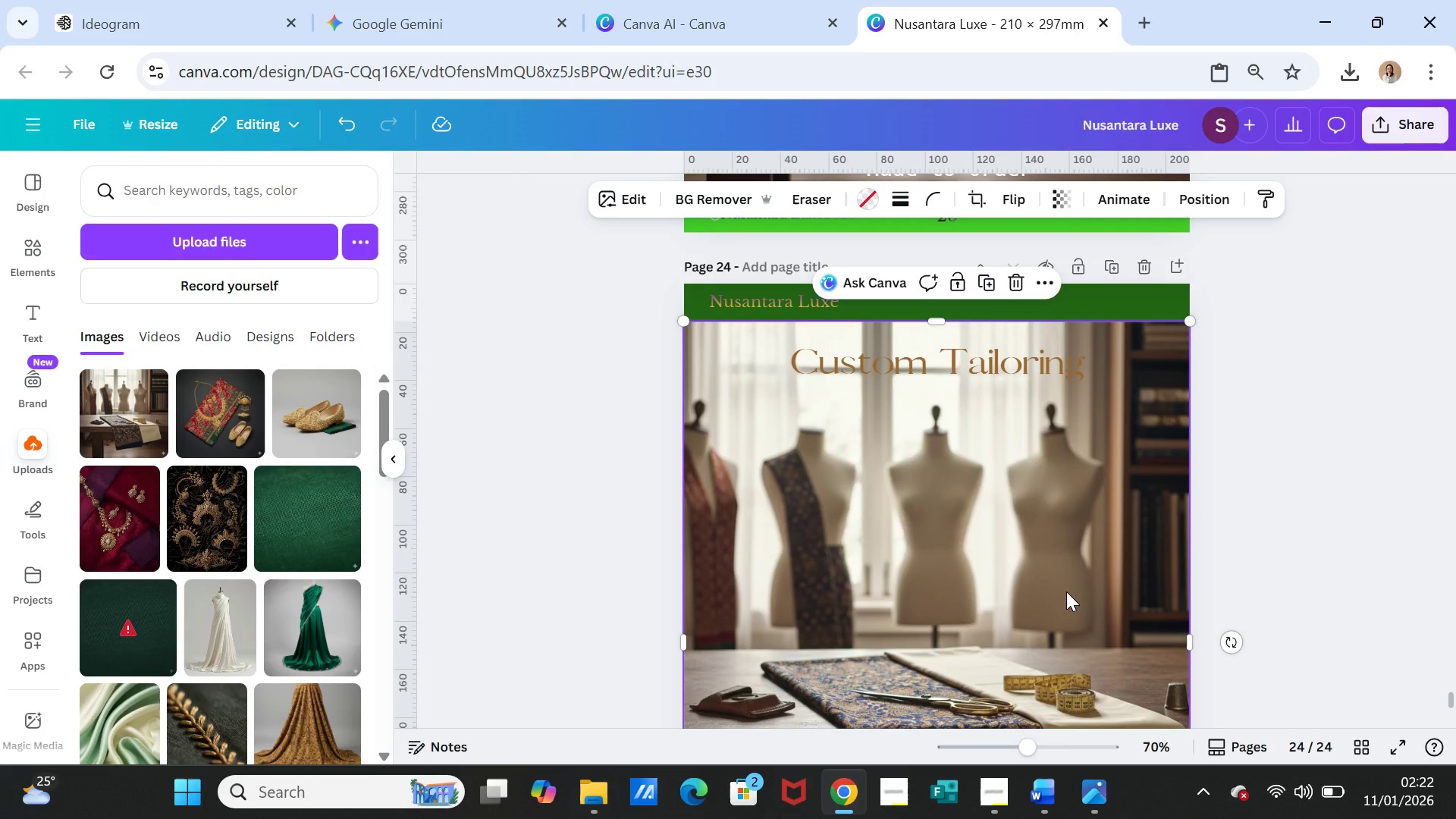 
key(Delete)
 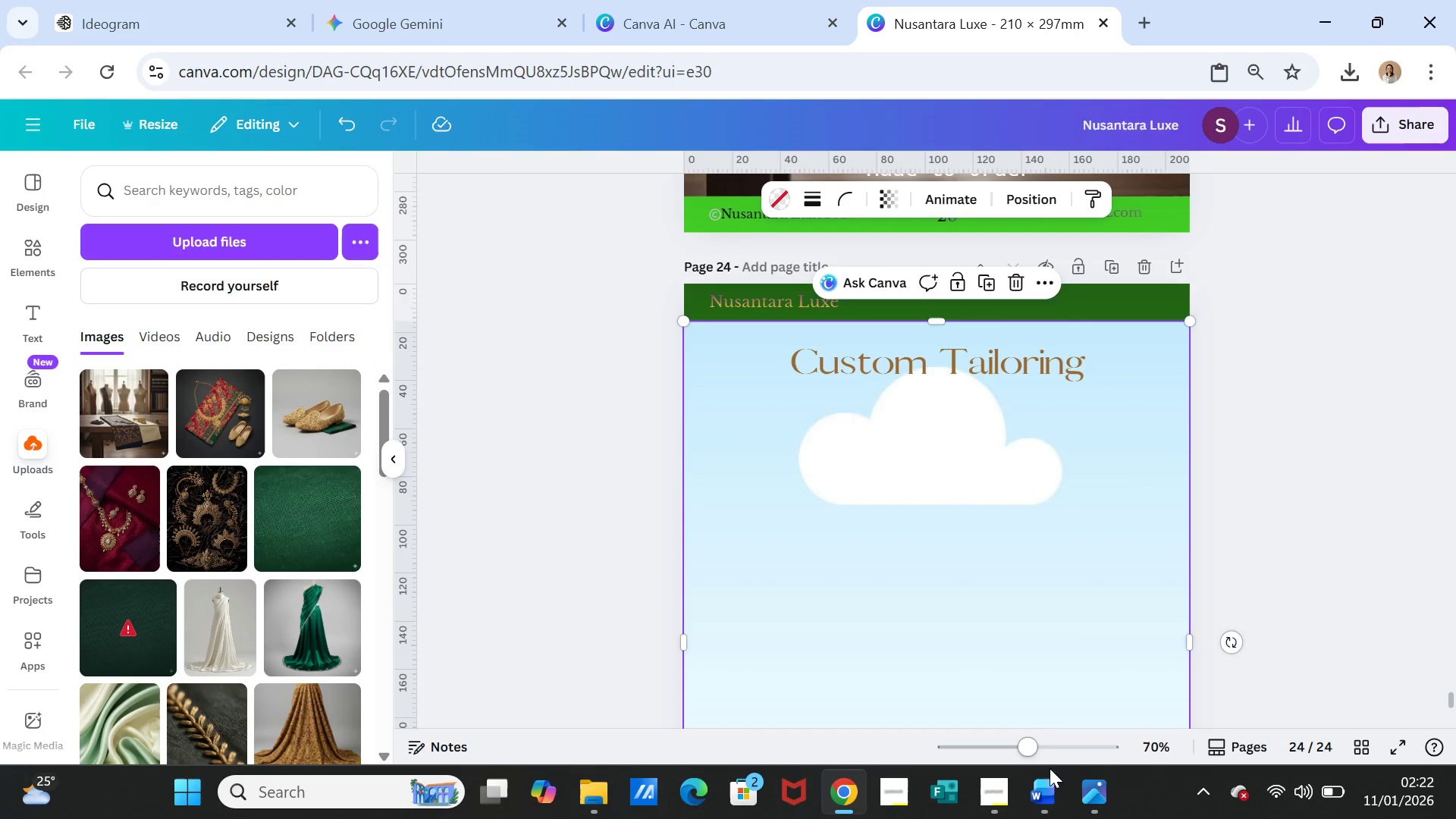 
left_click([1050, 789])
 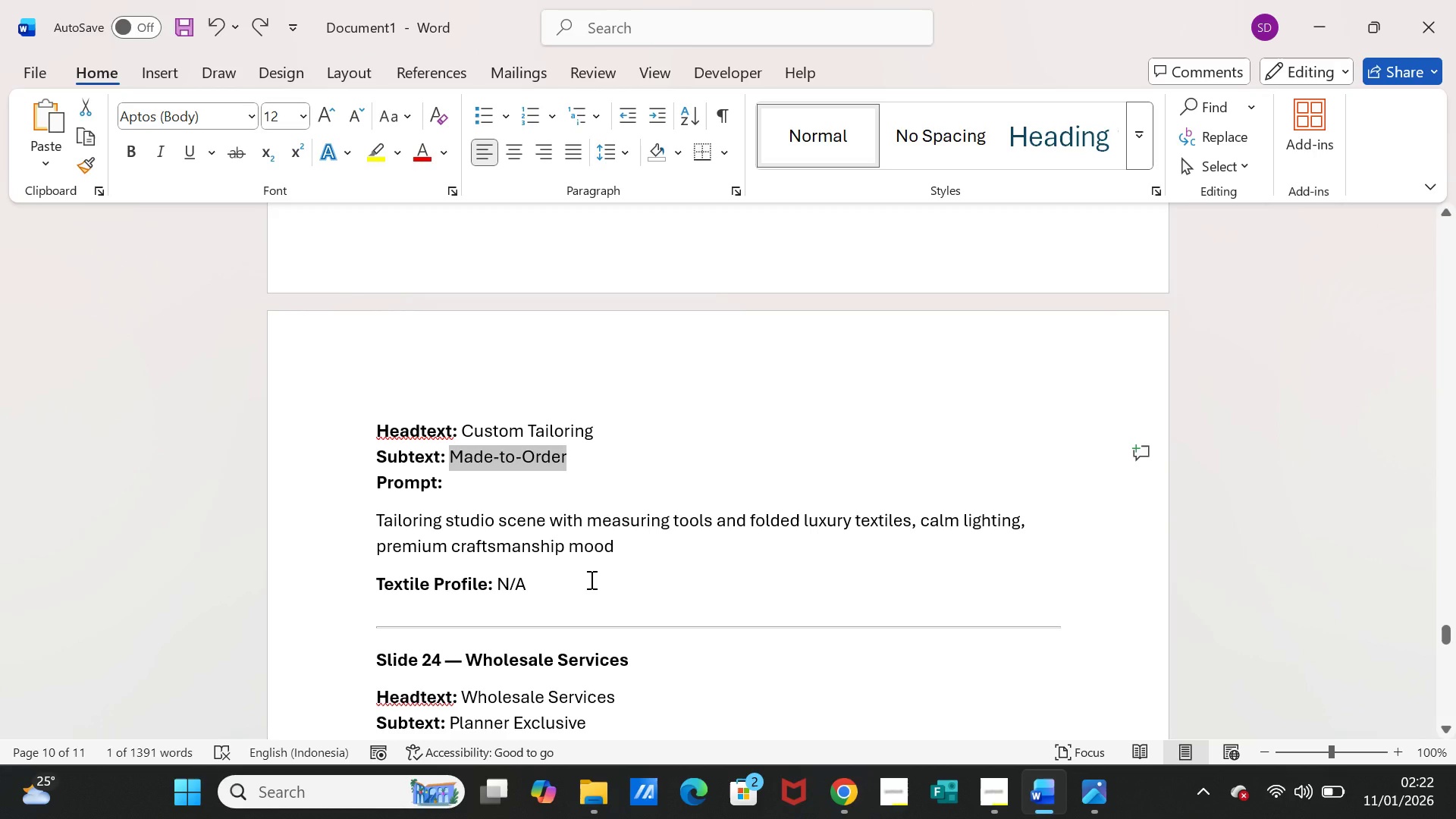 
scroll: coordinate [589, 579], scroll_direction: down, amount: 4.0
 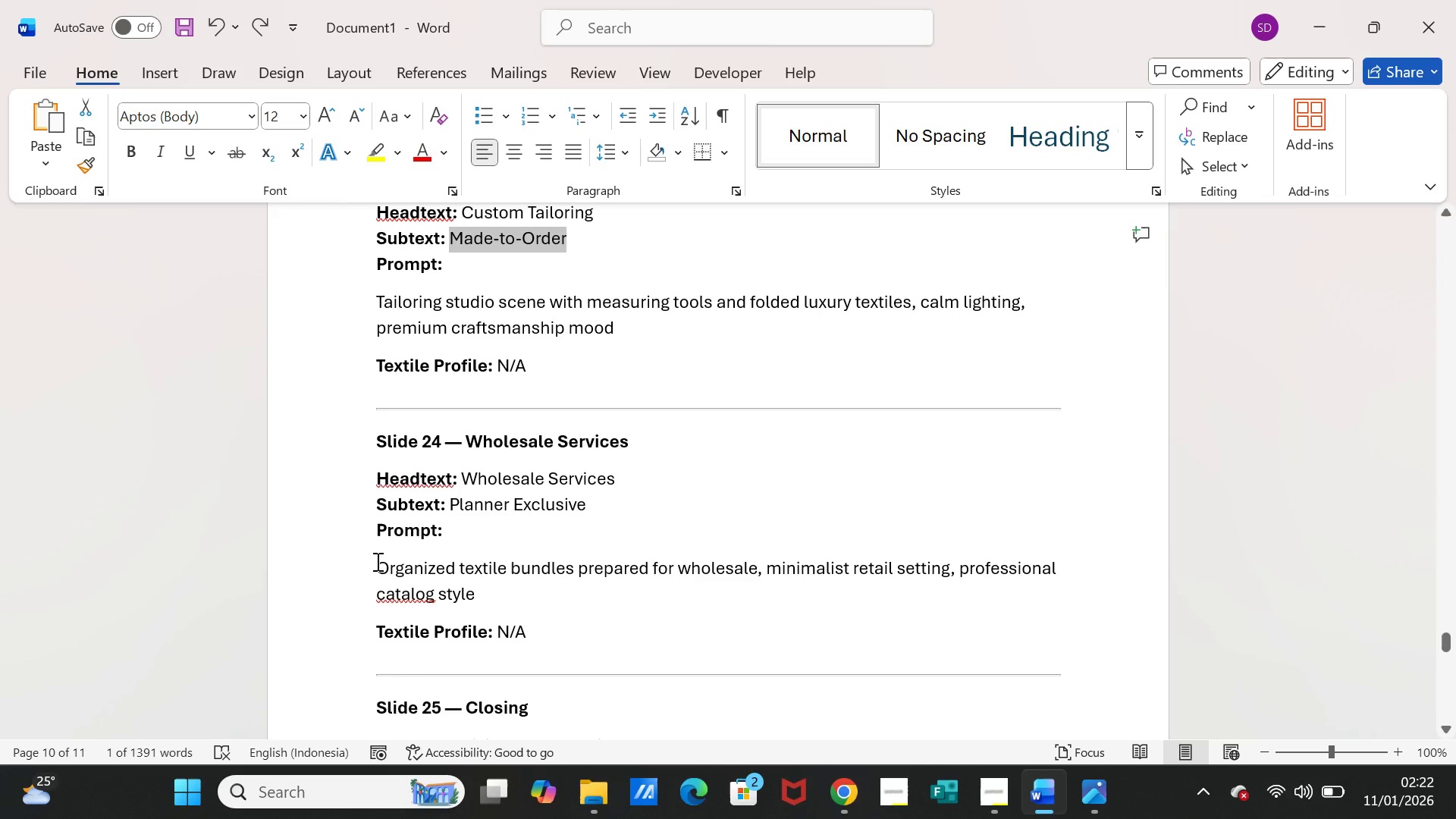 
left_click_drag(start_coordinate=[376, 561], to_coordinate=[453, 591])
 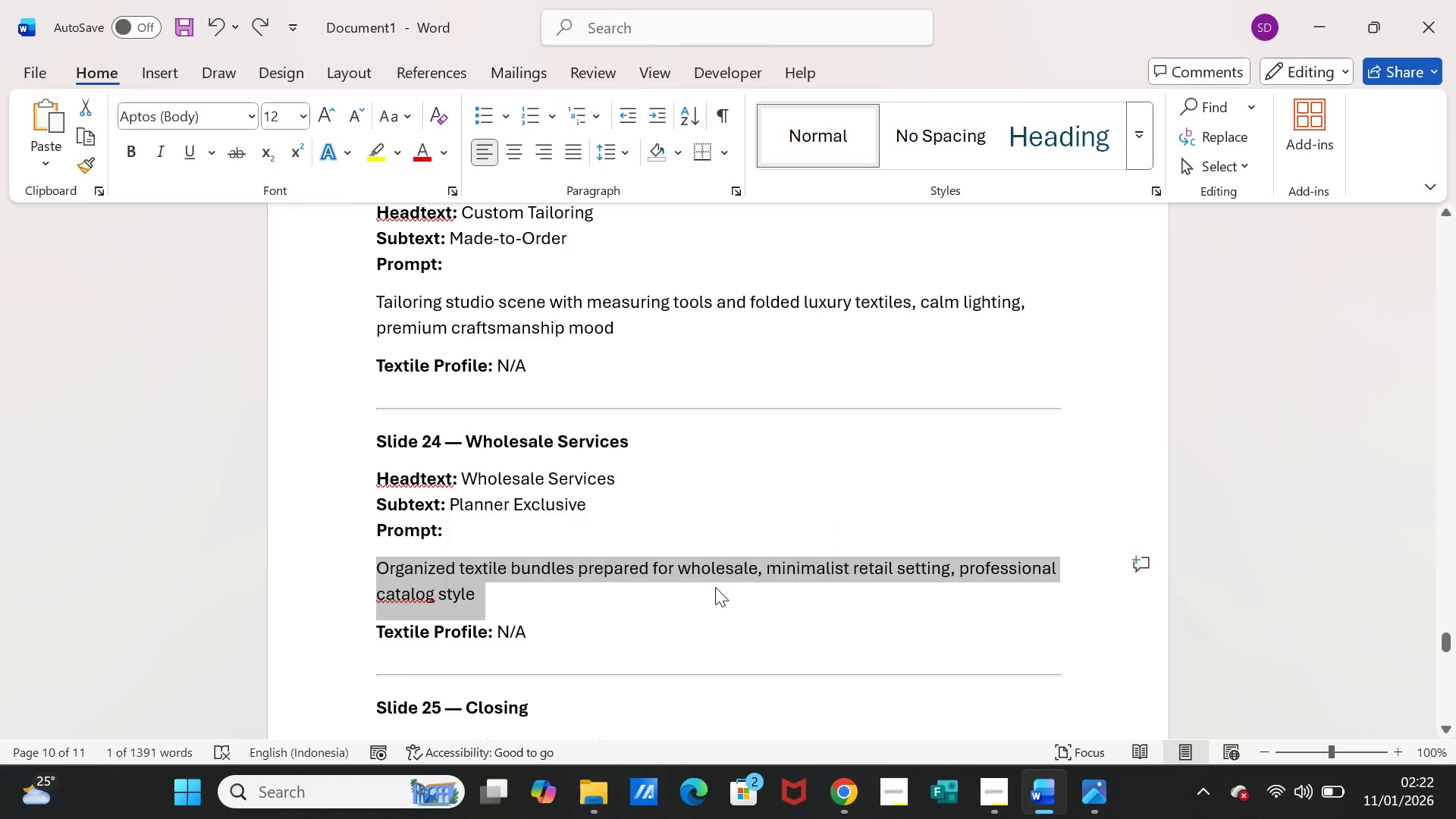 
key(Control+C)
 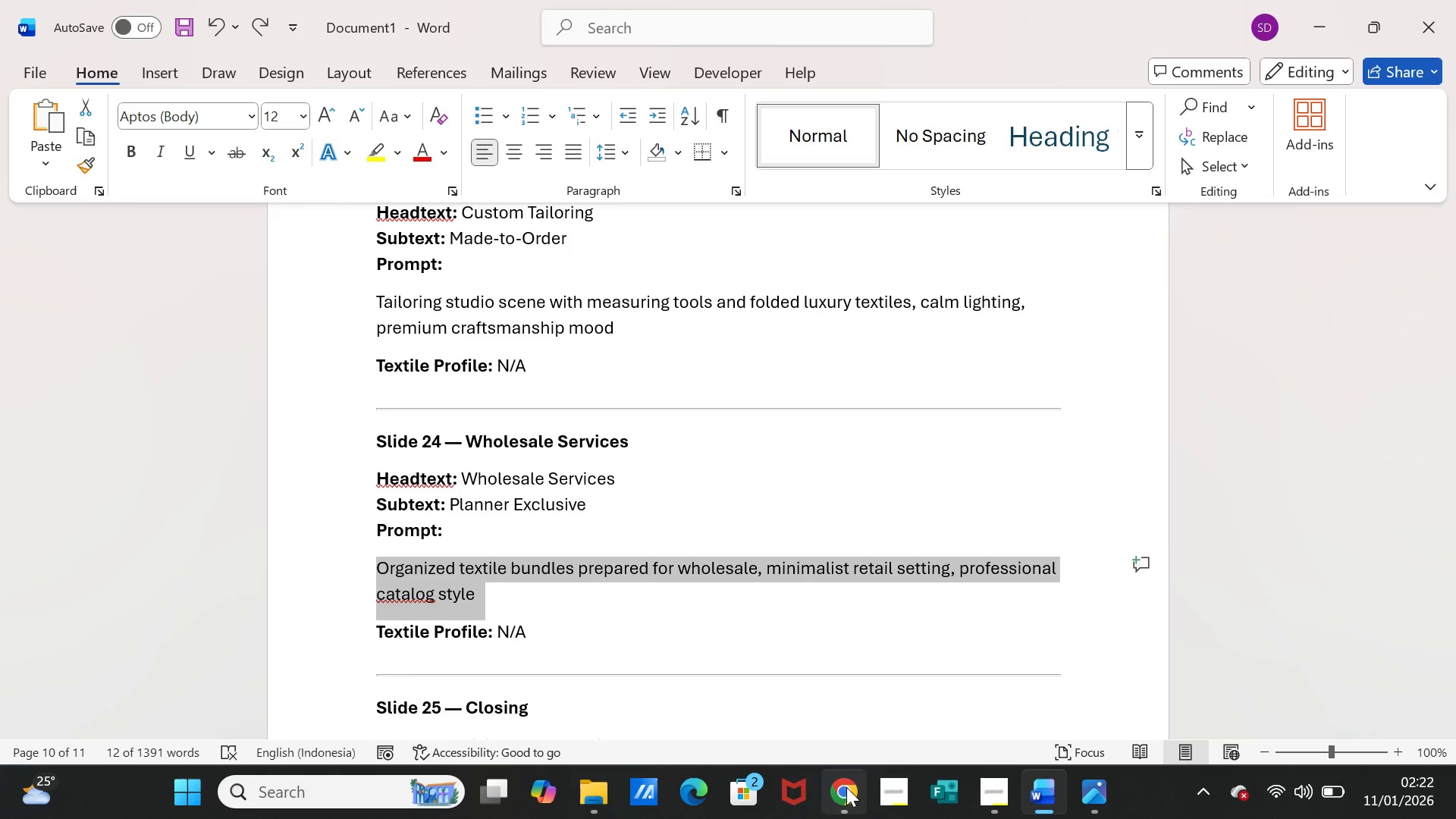 
left_click([846, 787])
 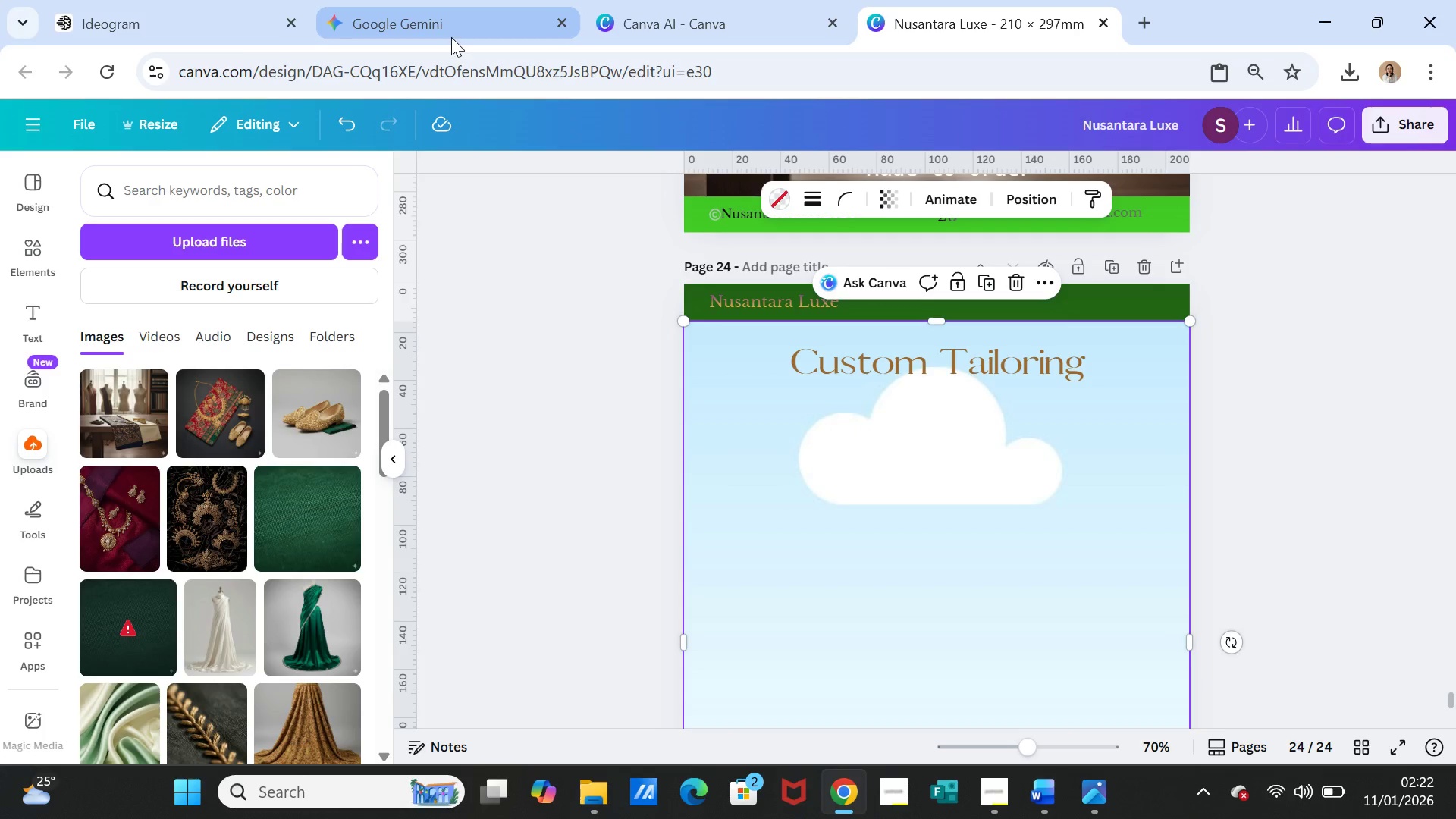 
left_click([447, 29])
 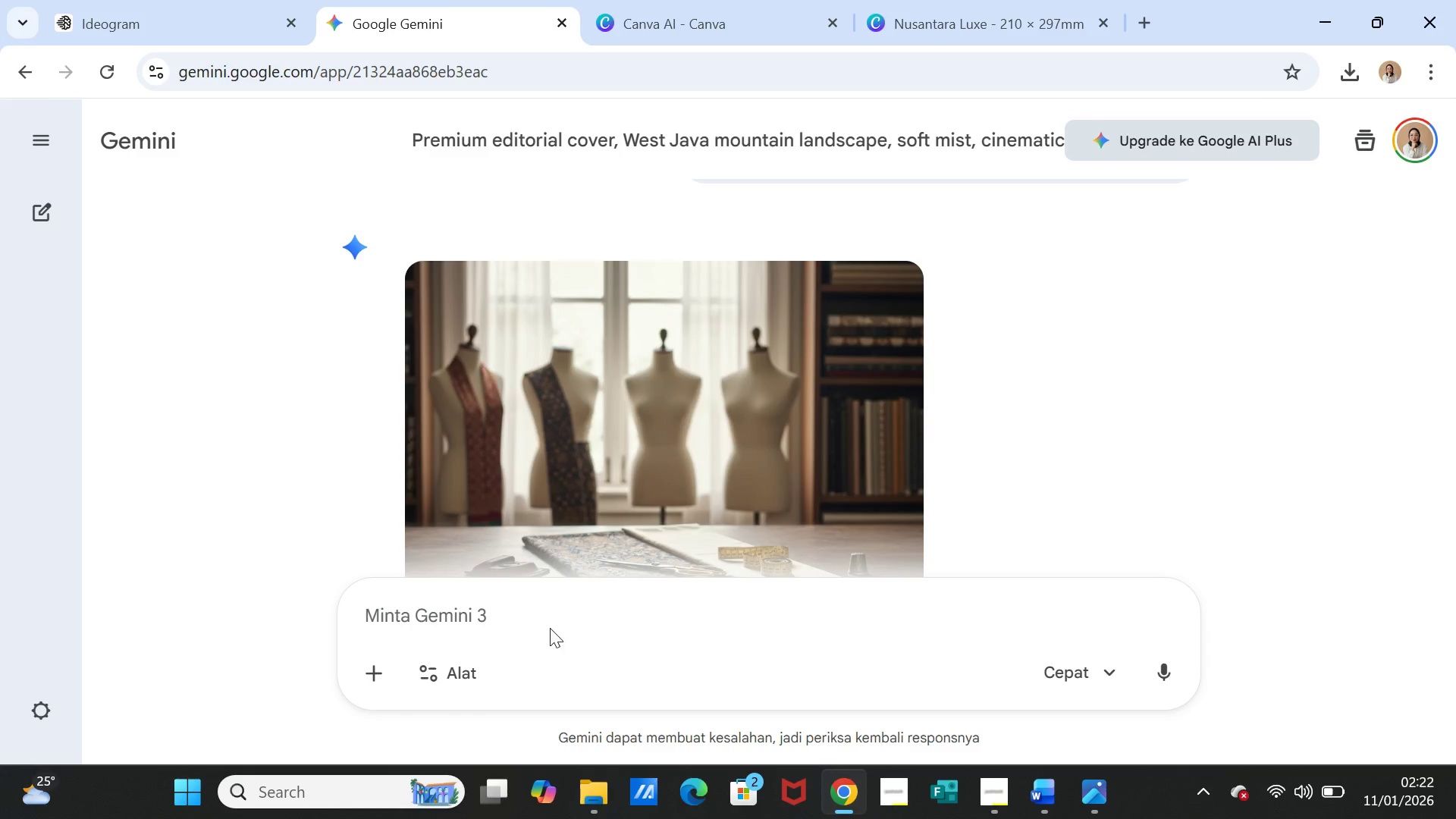 
left_click([550, 628])
 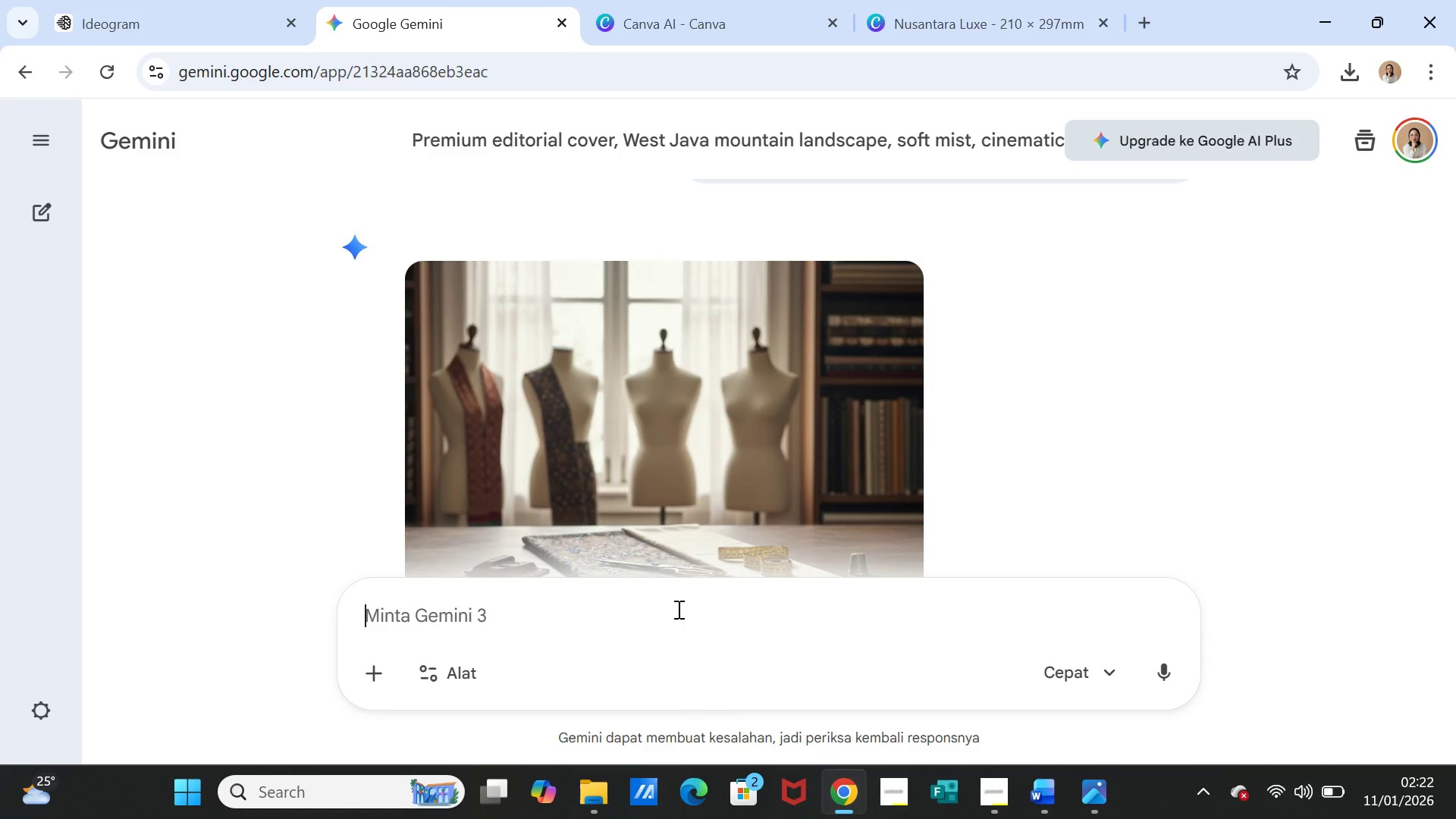 
key(Control+V)
 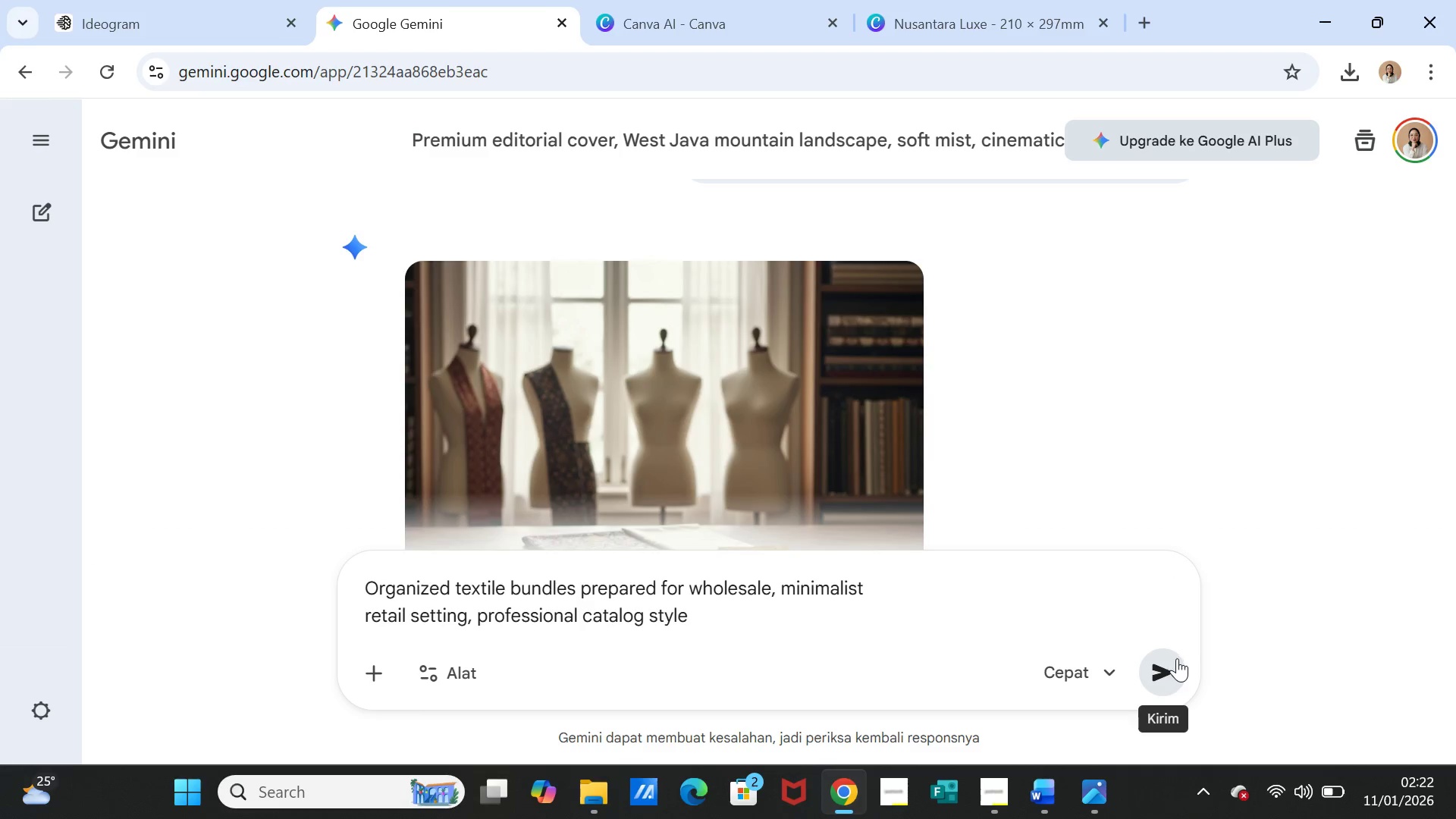 
left_click([1172, 666])
 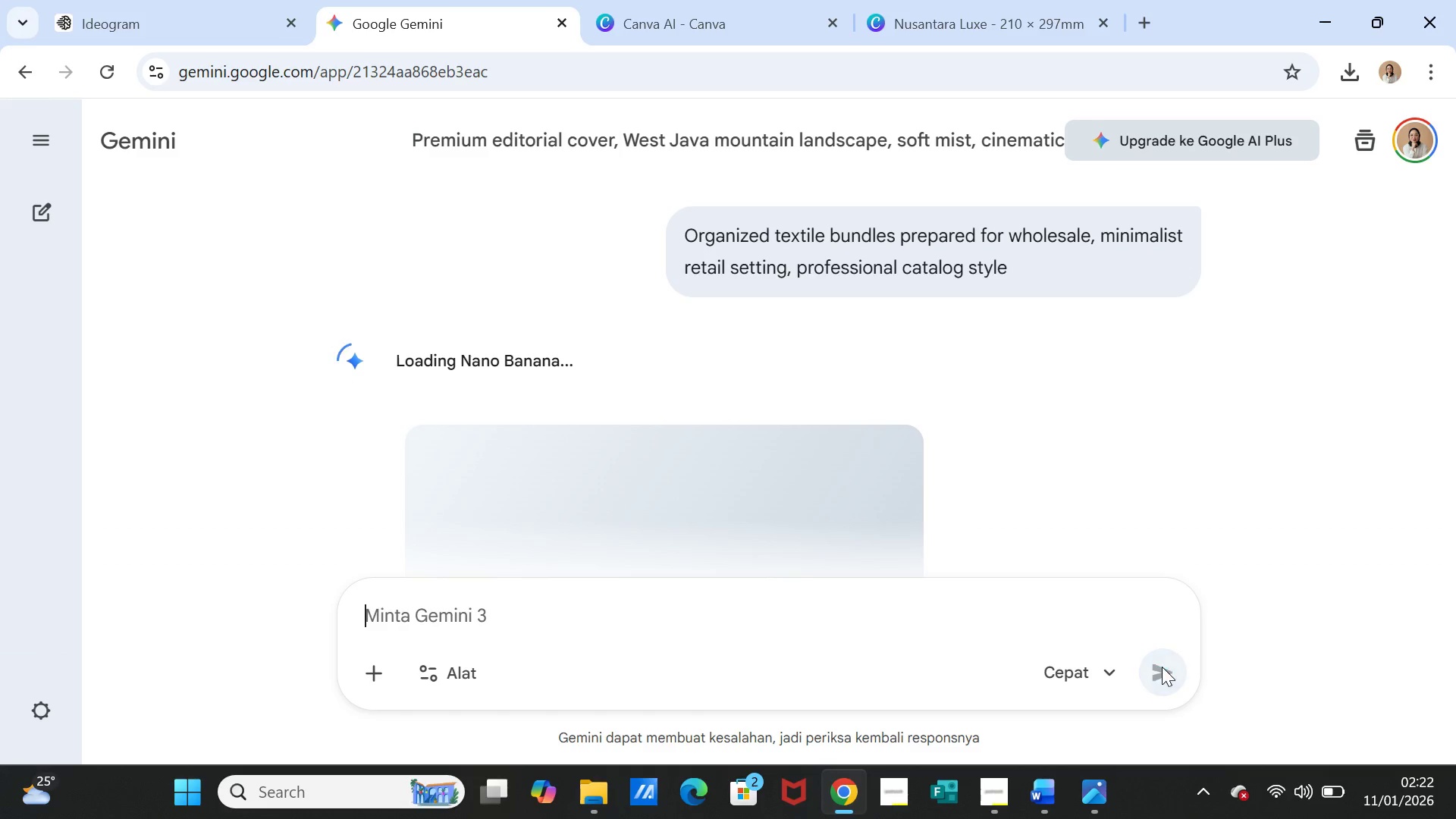 
wait(17.8)
 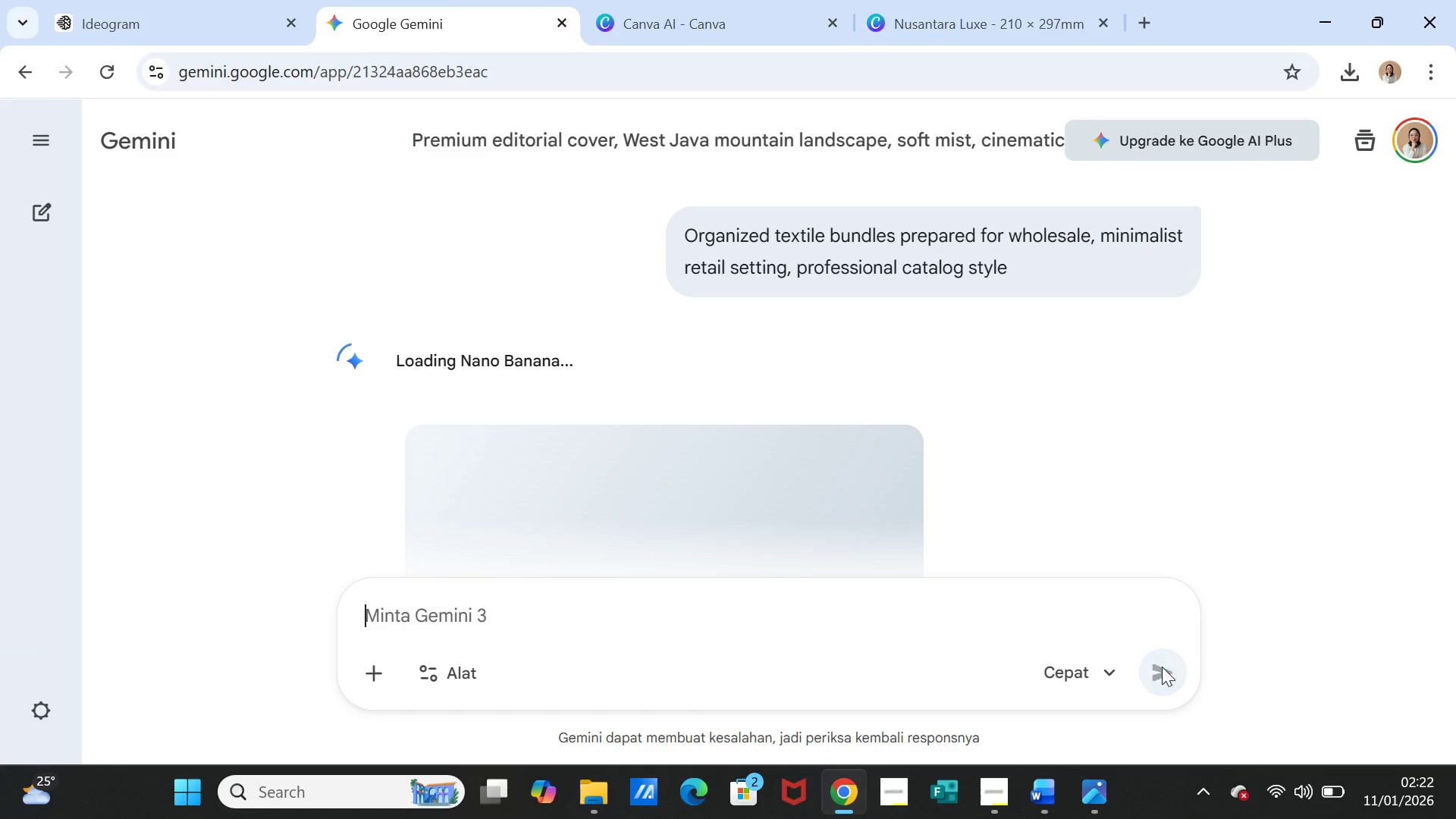 
scroll: coordinate [930, 469], scroll_direction: down, amount: 3.0
 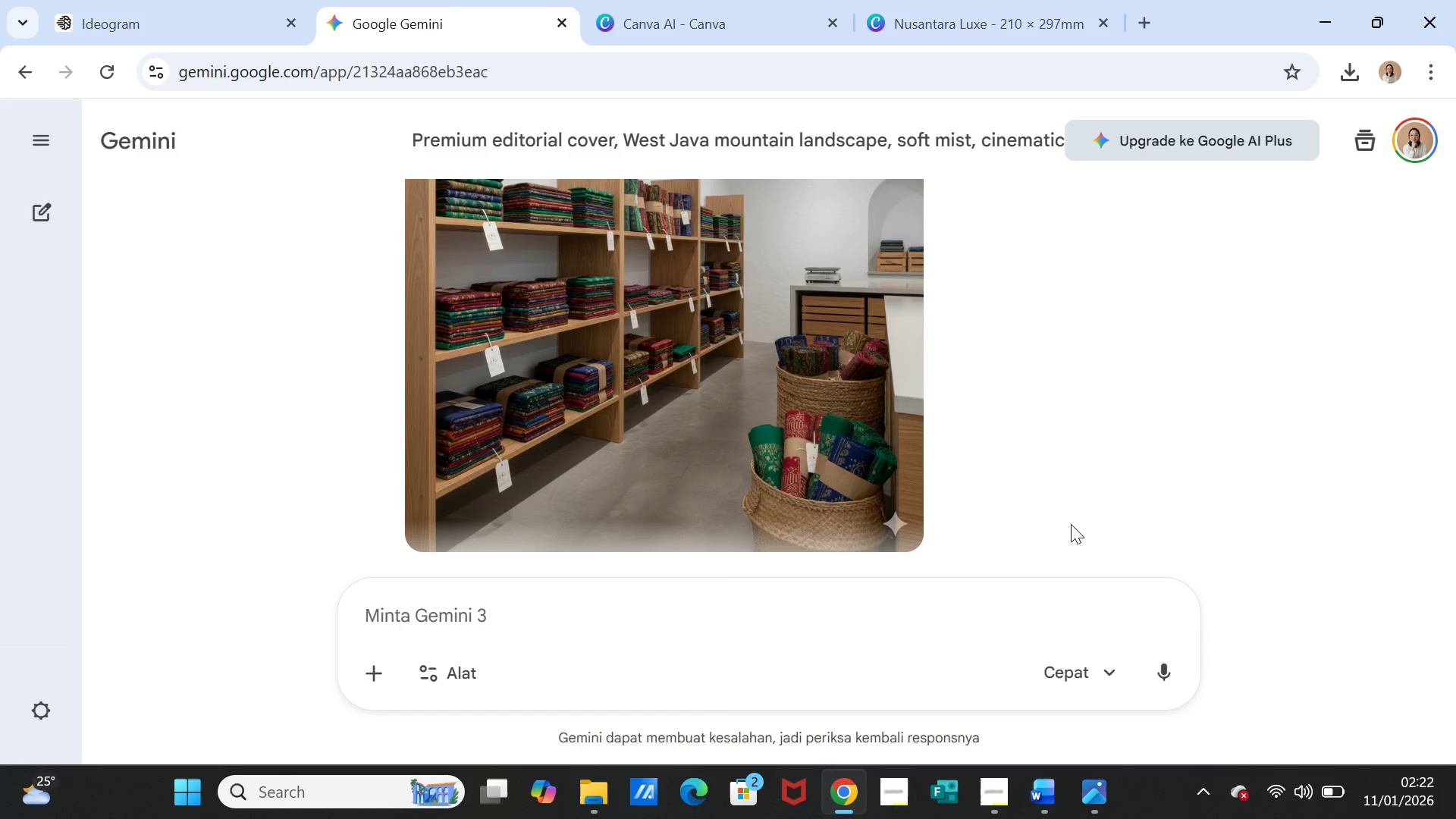 
scroll: coordinate [1141, 483], scroll_direction: up, amount: 3.0
 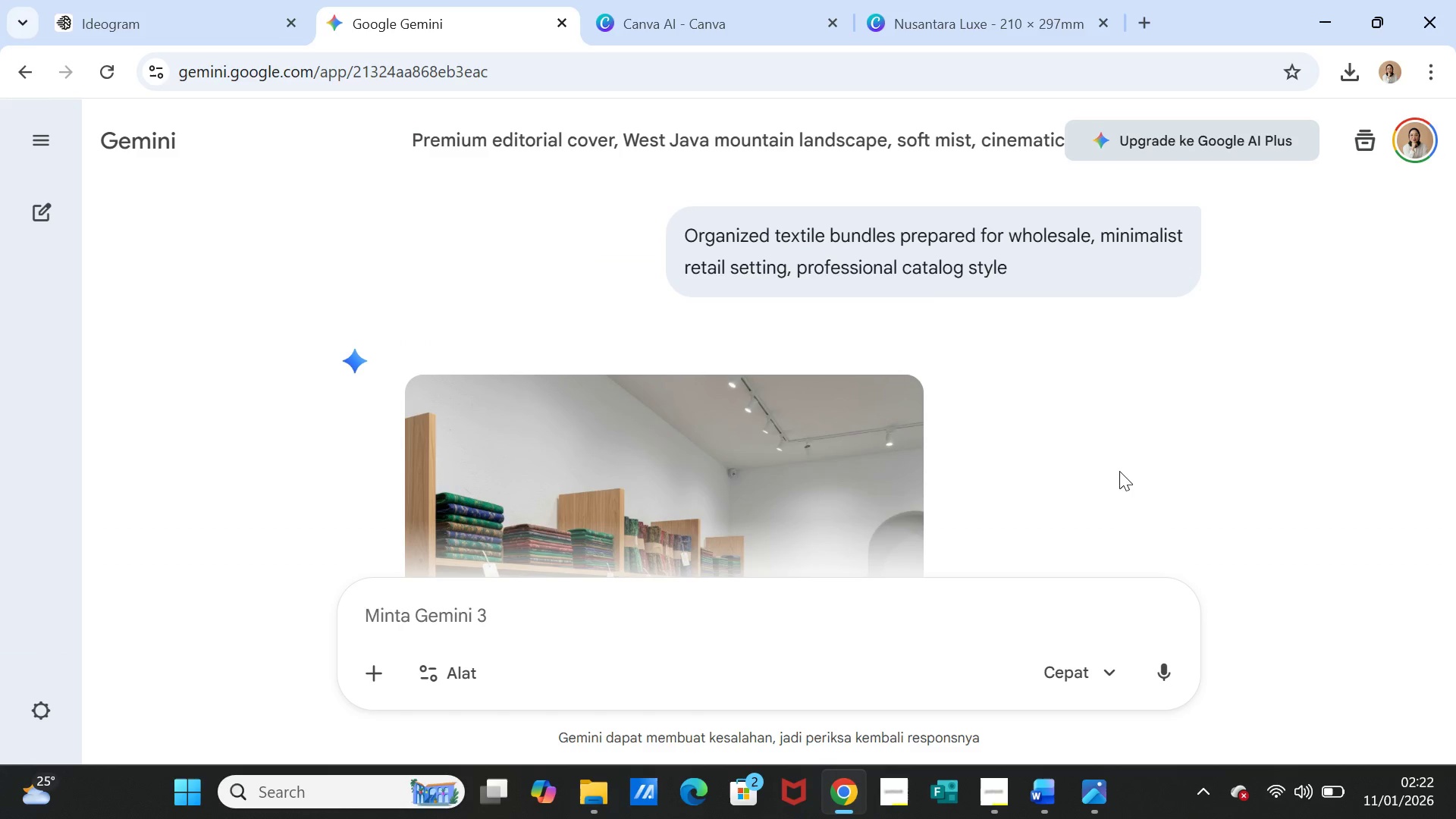 
scroll: coordinate [1102, 462], scroll_direction: down, amount: 1.0
 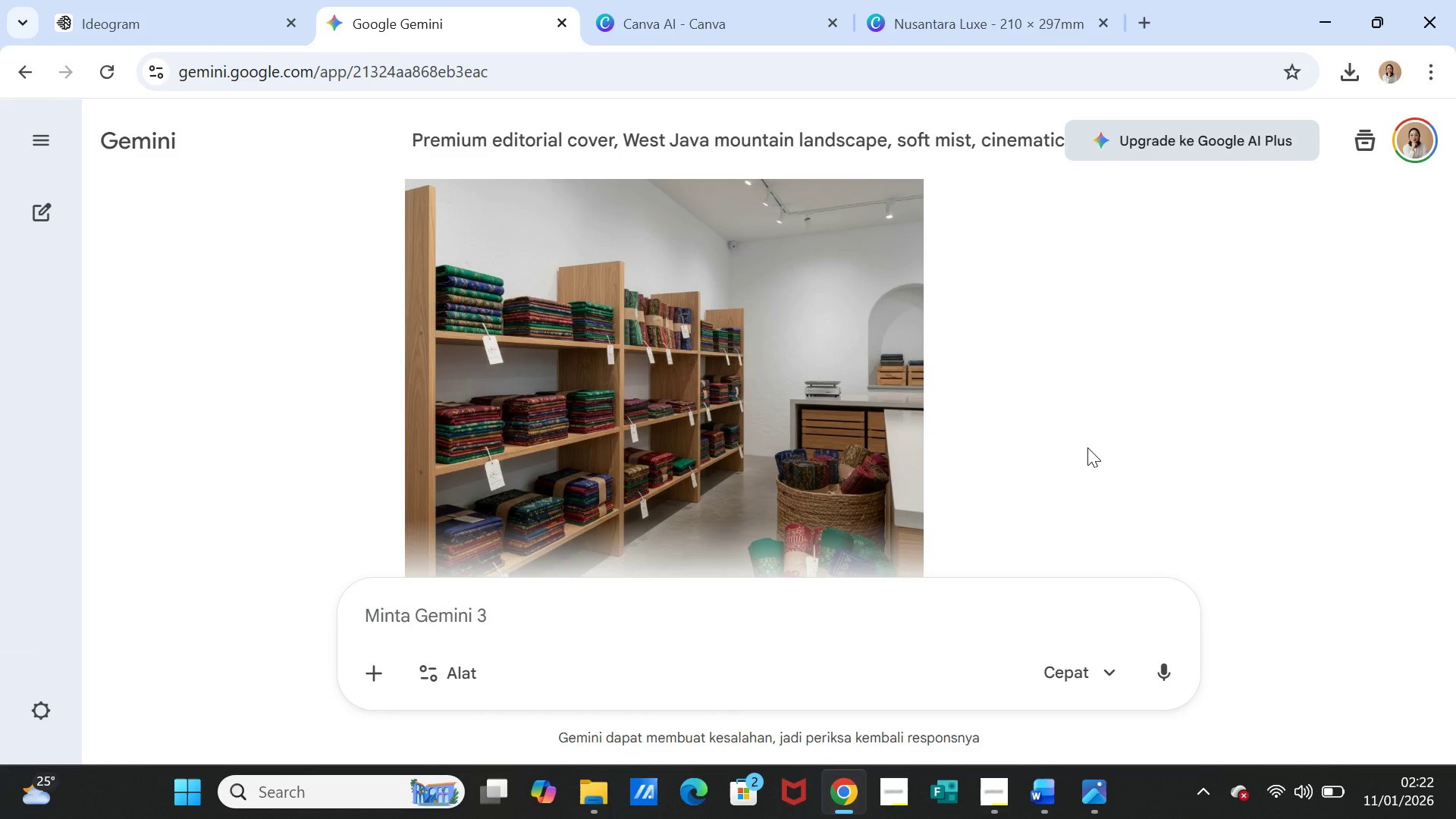 
scroll: coordinate [1087, 447], scroll_direction: up, amount: 1.0
 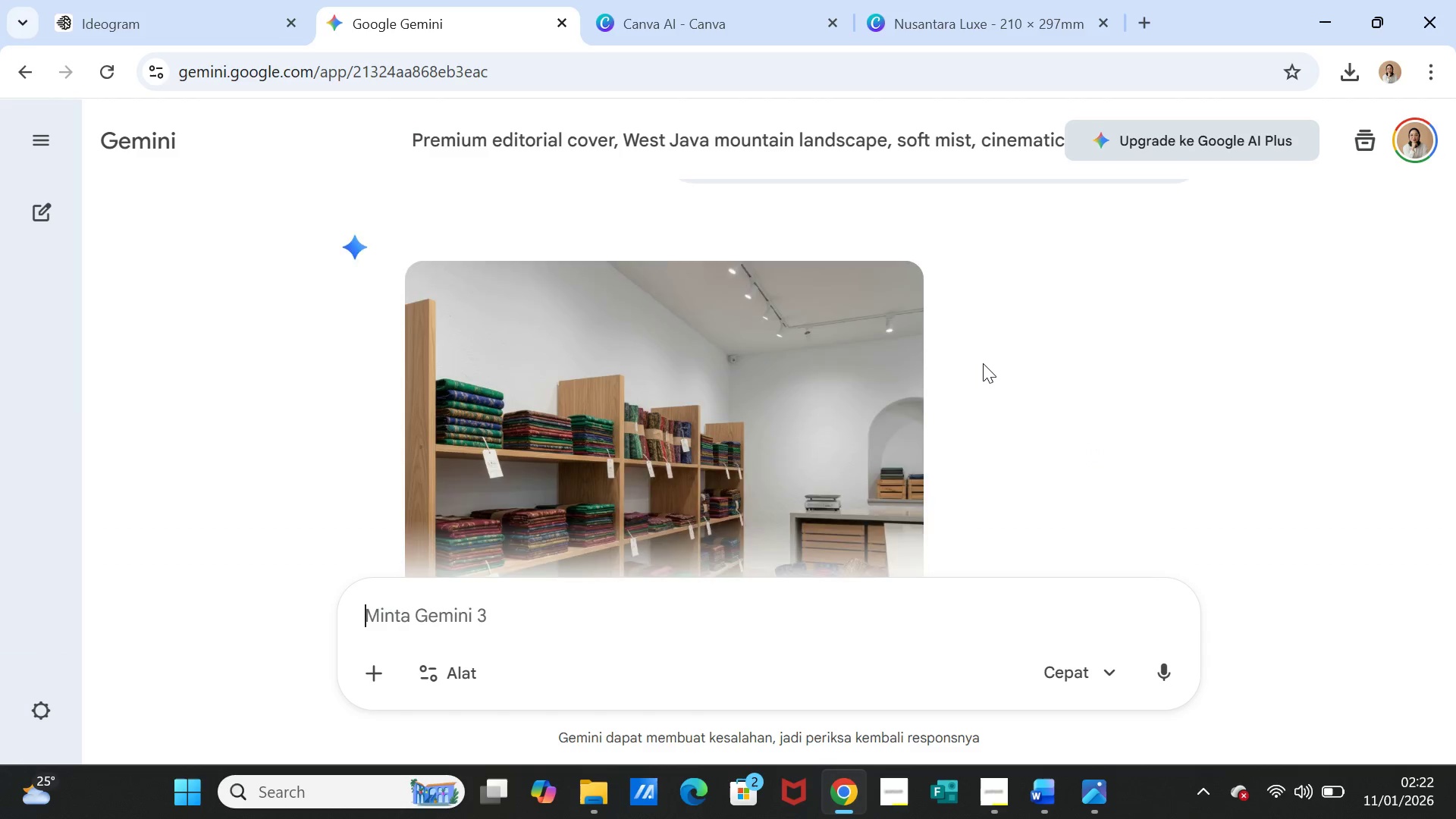 
scroll: coordinate [983, 366], scroll_direction: down, amount: 2.0
 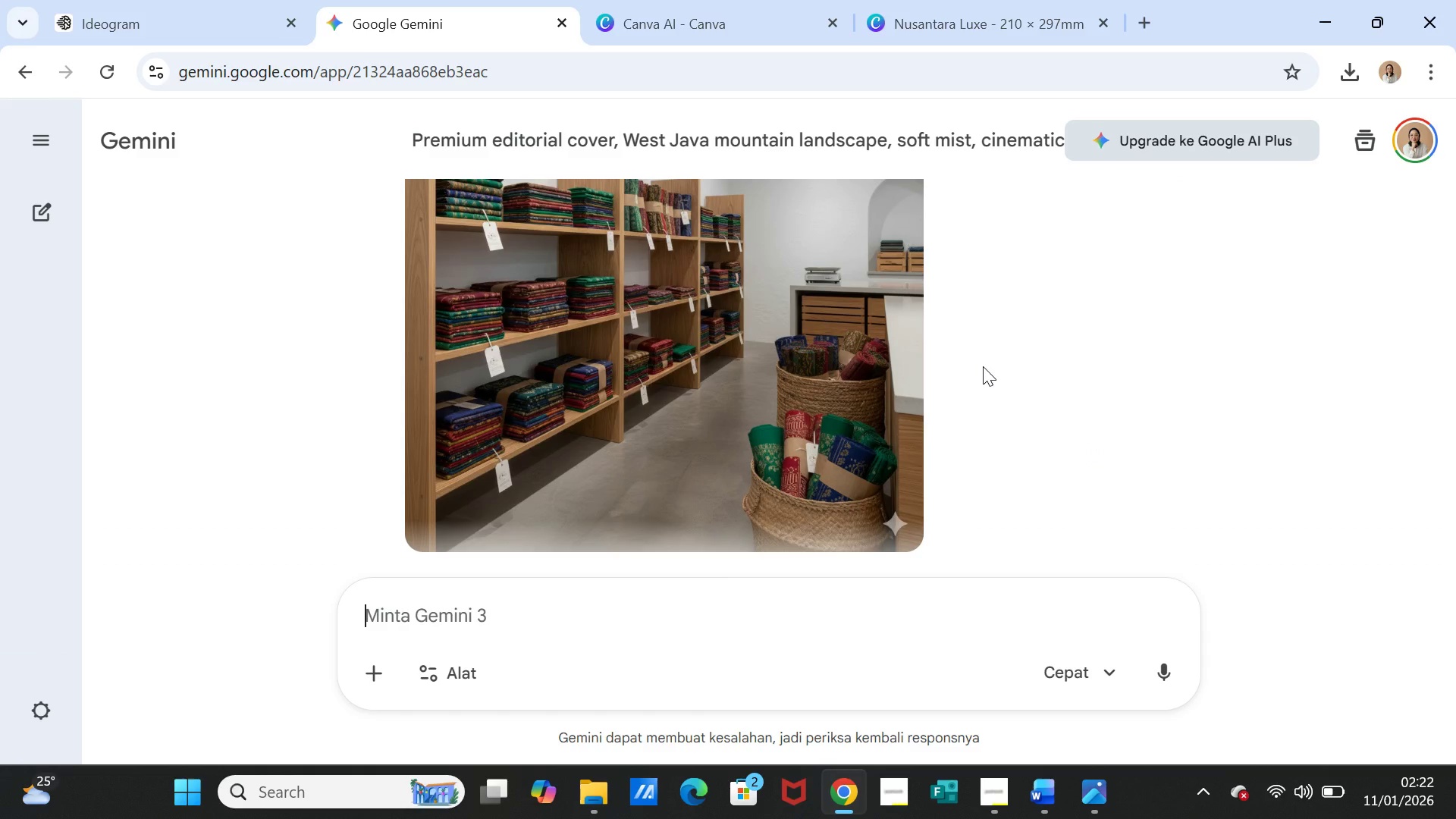 
scroll: coordinate [983, 366], scroll_direction: up, amount: 3.0
 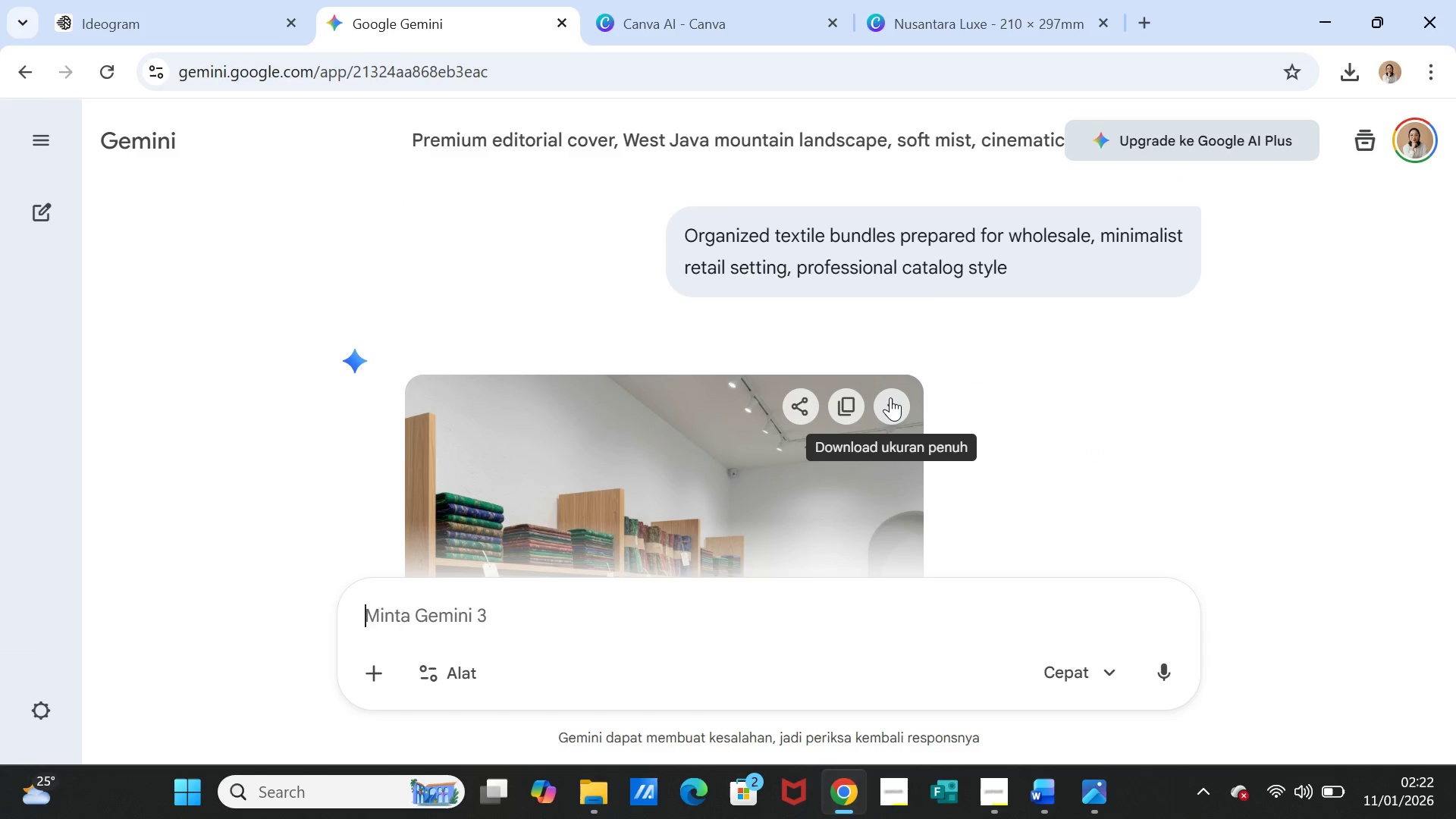 
left_click([890, 397])
 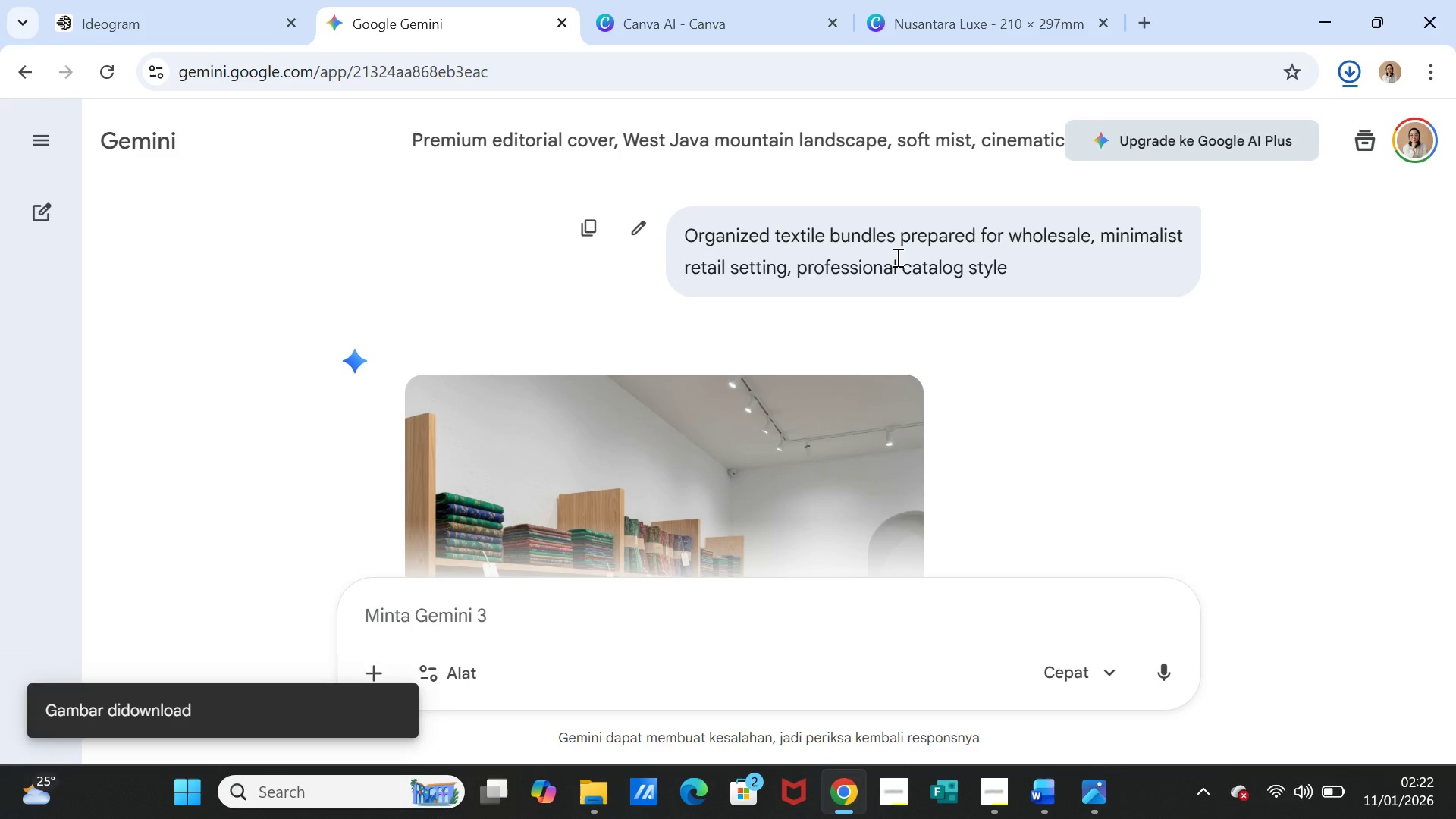 
wait(6.61)
 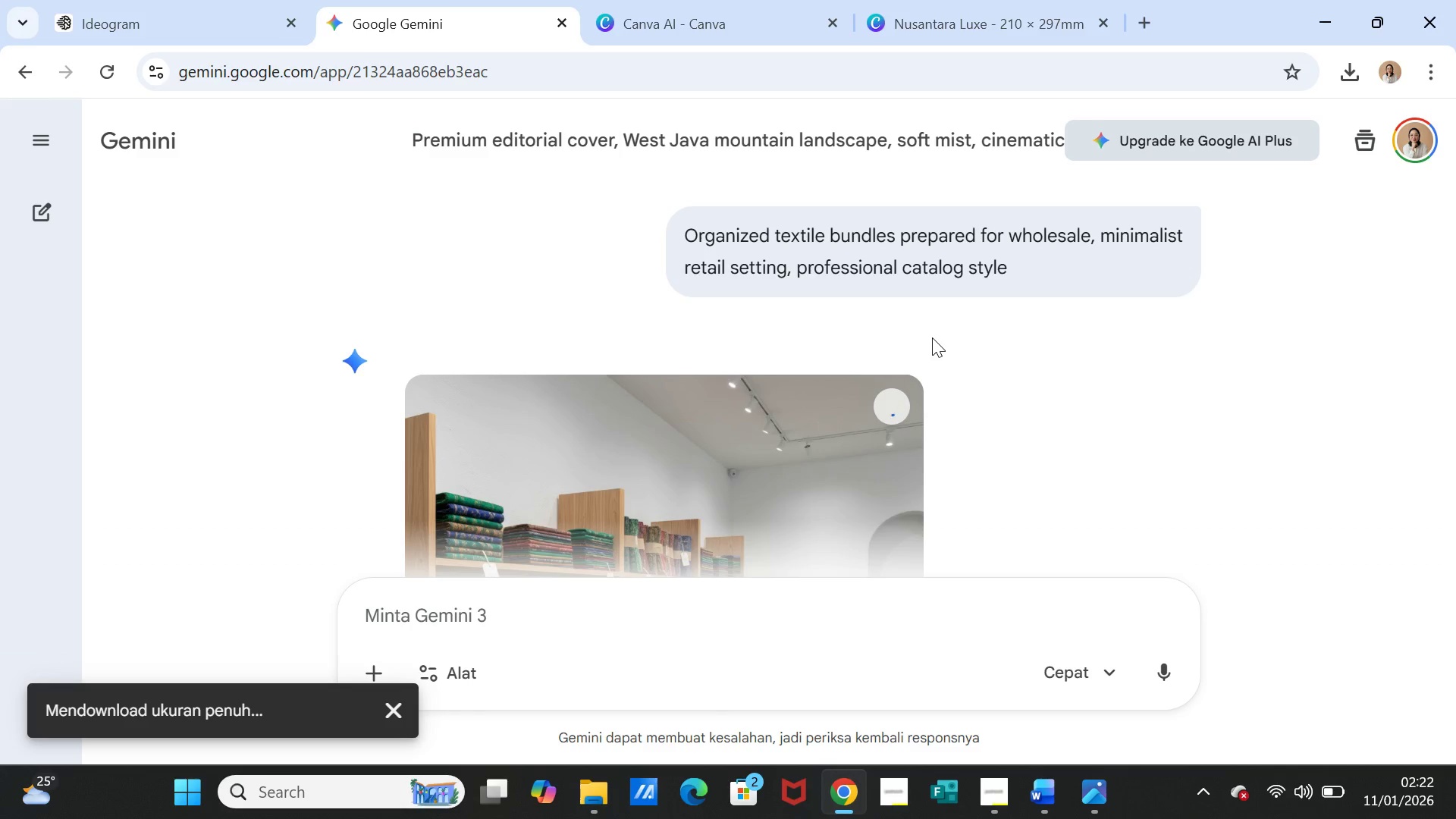 
left_click([951, 24])
 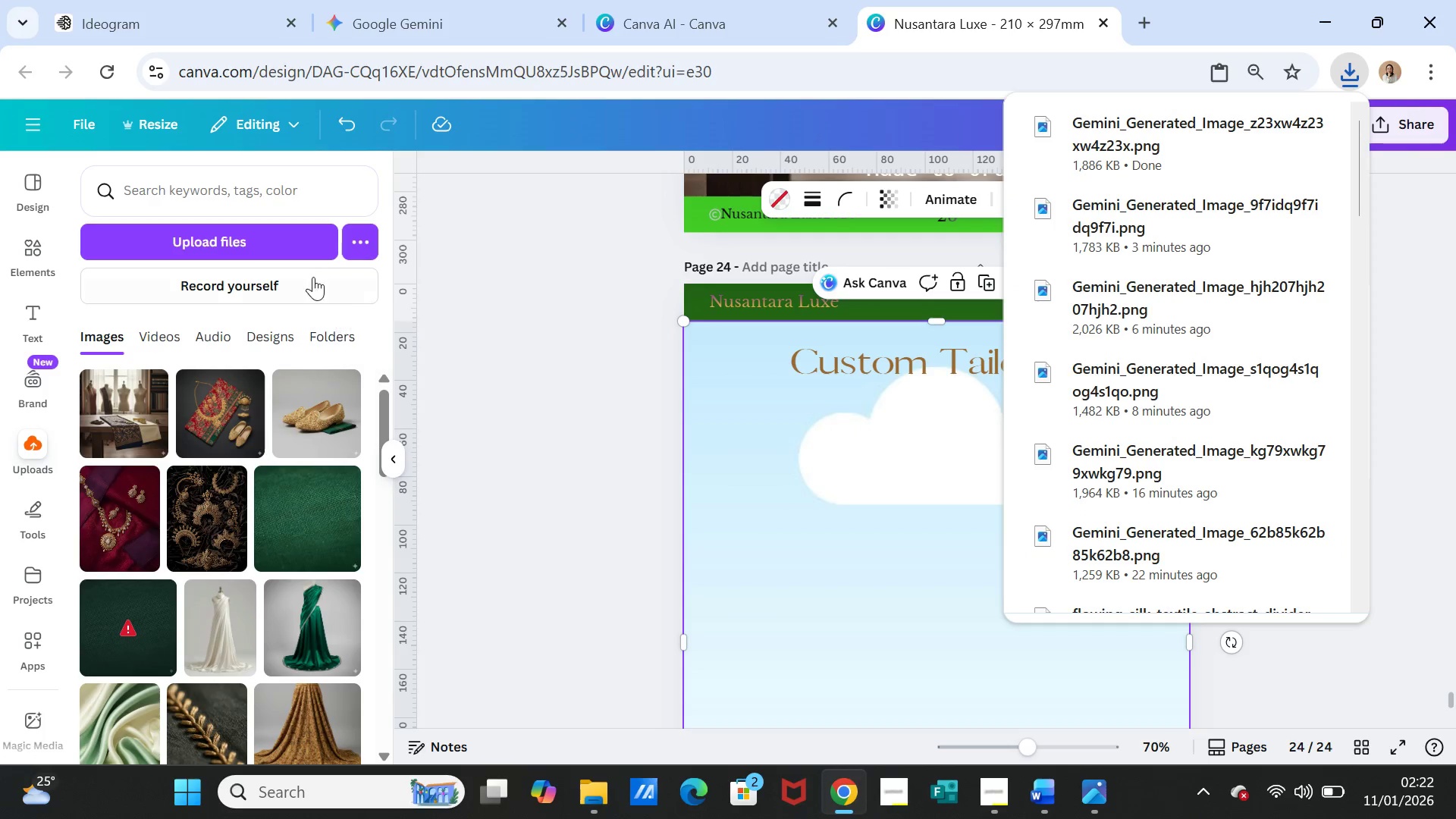 
left_click([291, 253])
 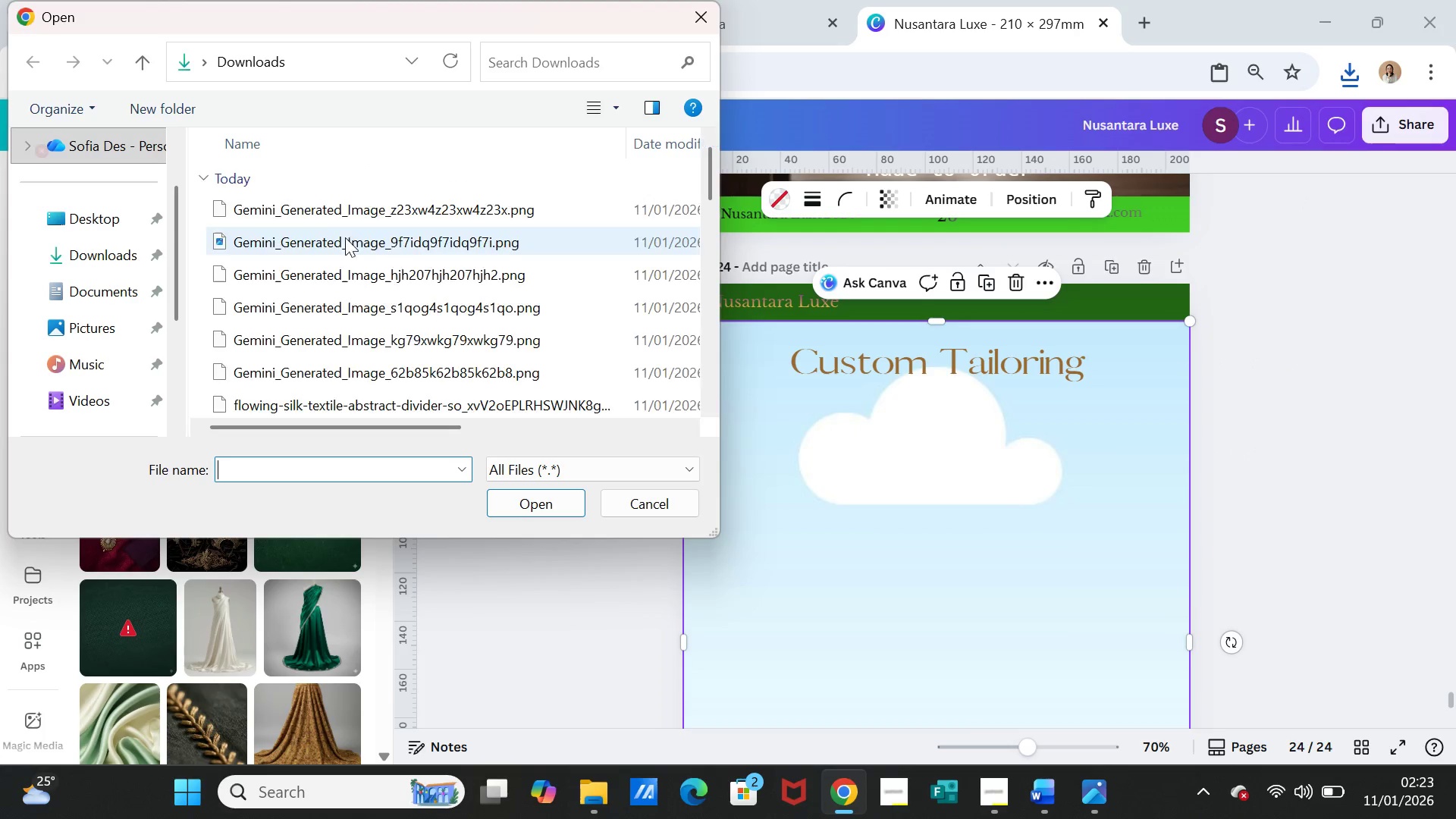 
left_click([351, 215])
 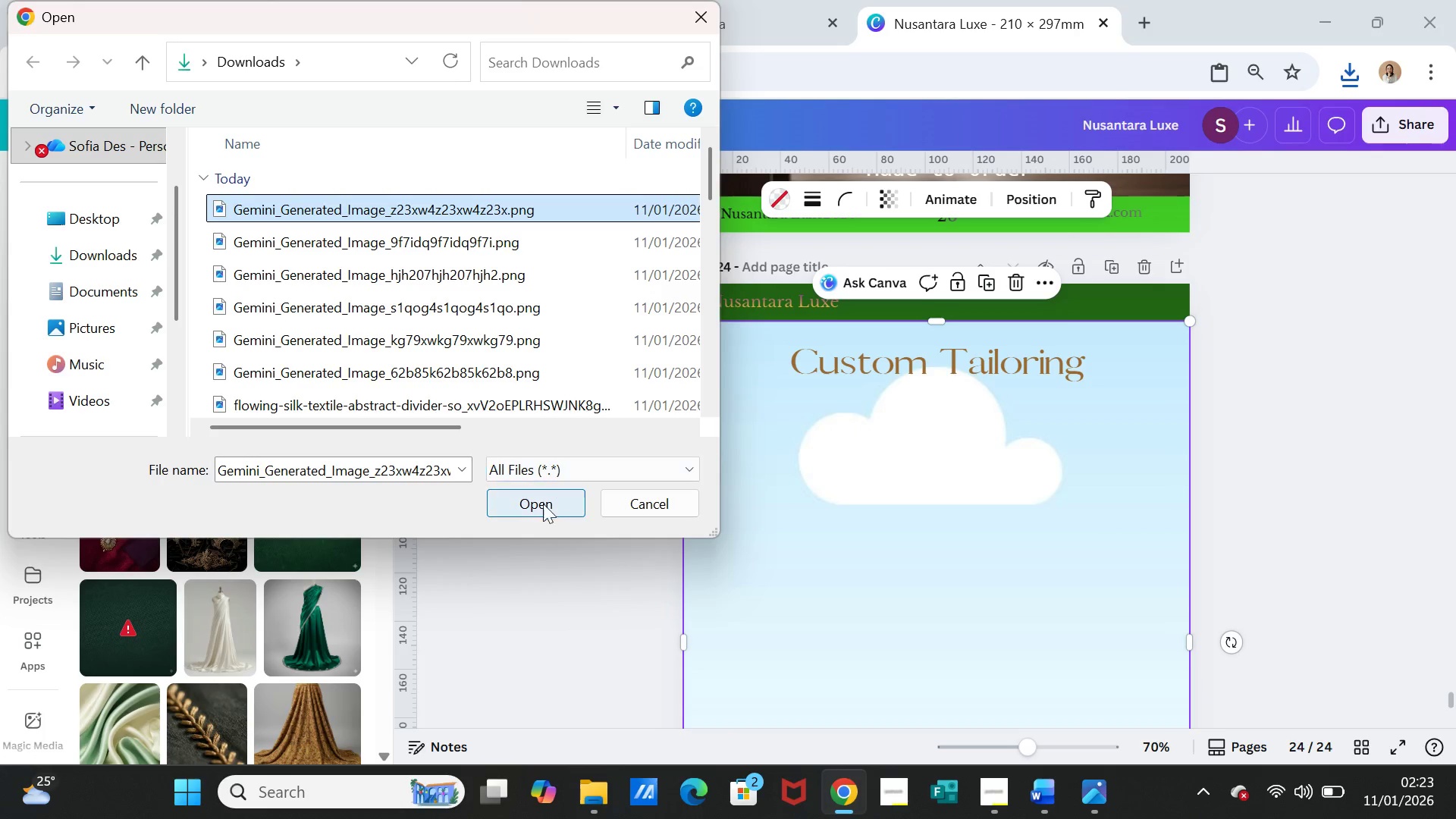 
left_click([541, 509])
 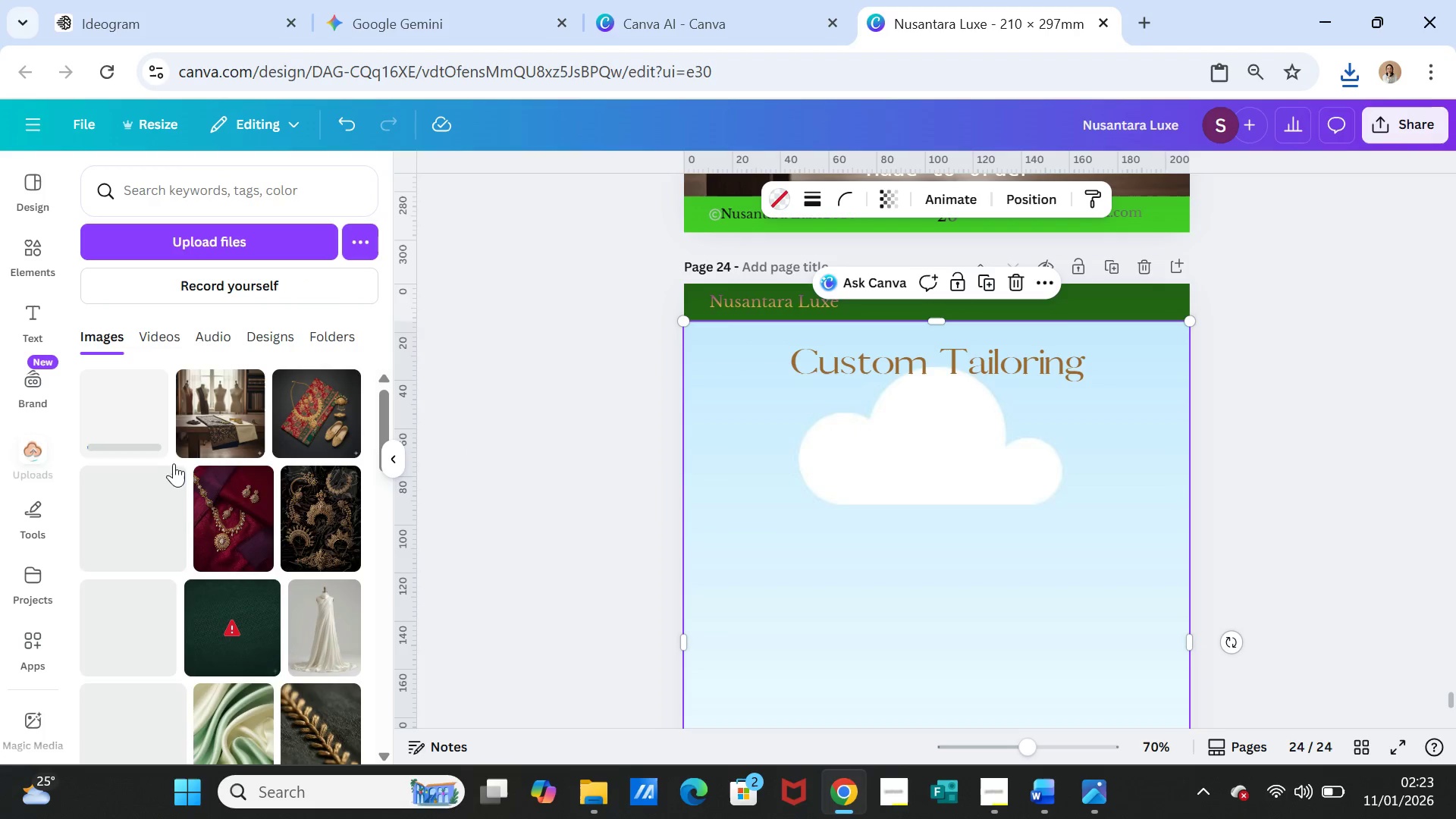 
left_click([127, 419])
 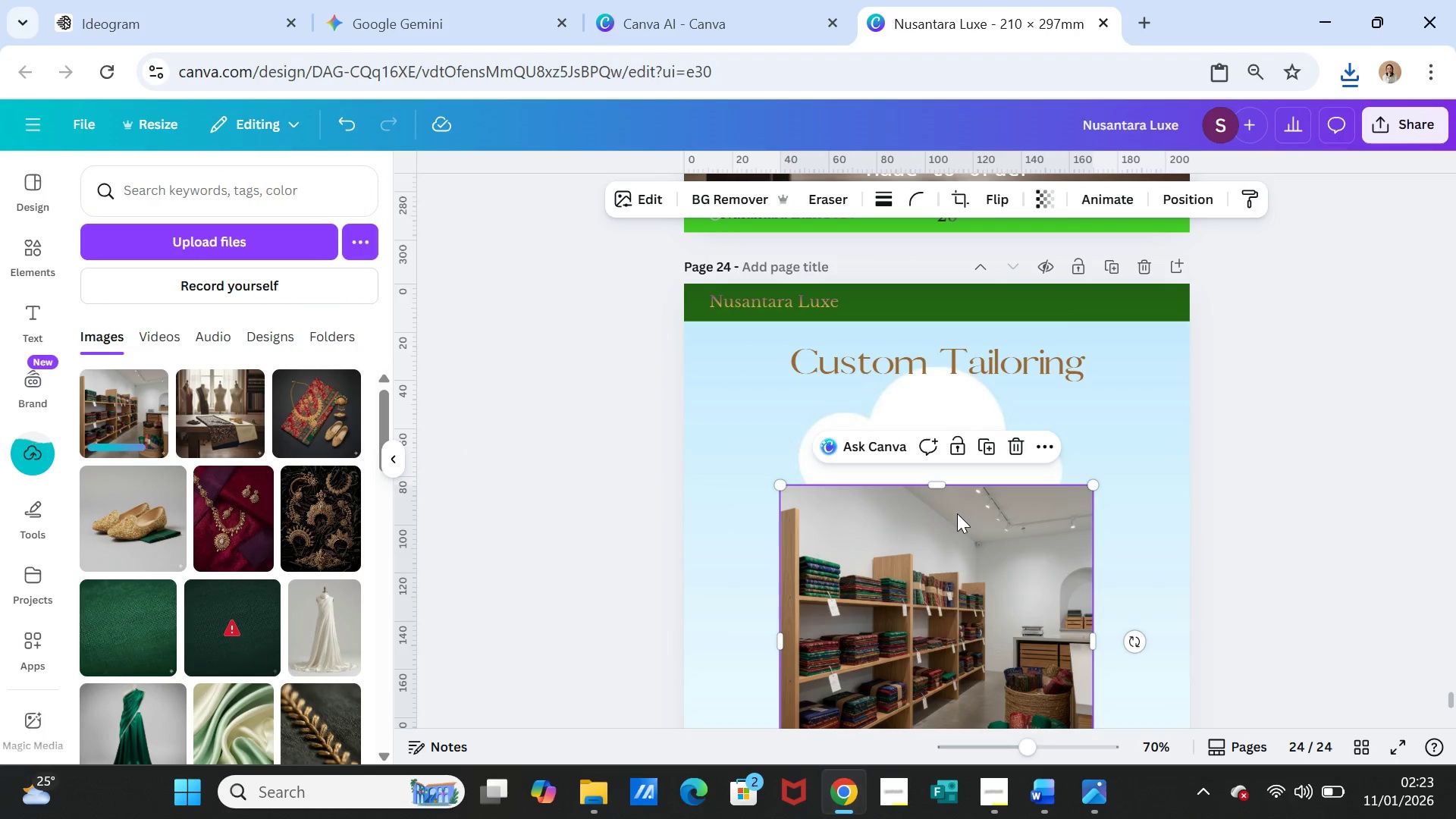 
left_click_drag(start_coordinate=[957, 513], to_coordinate=[958, 528])
 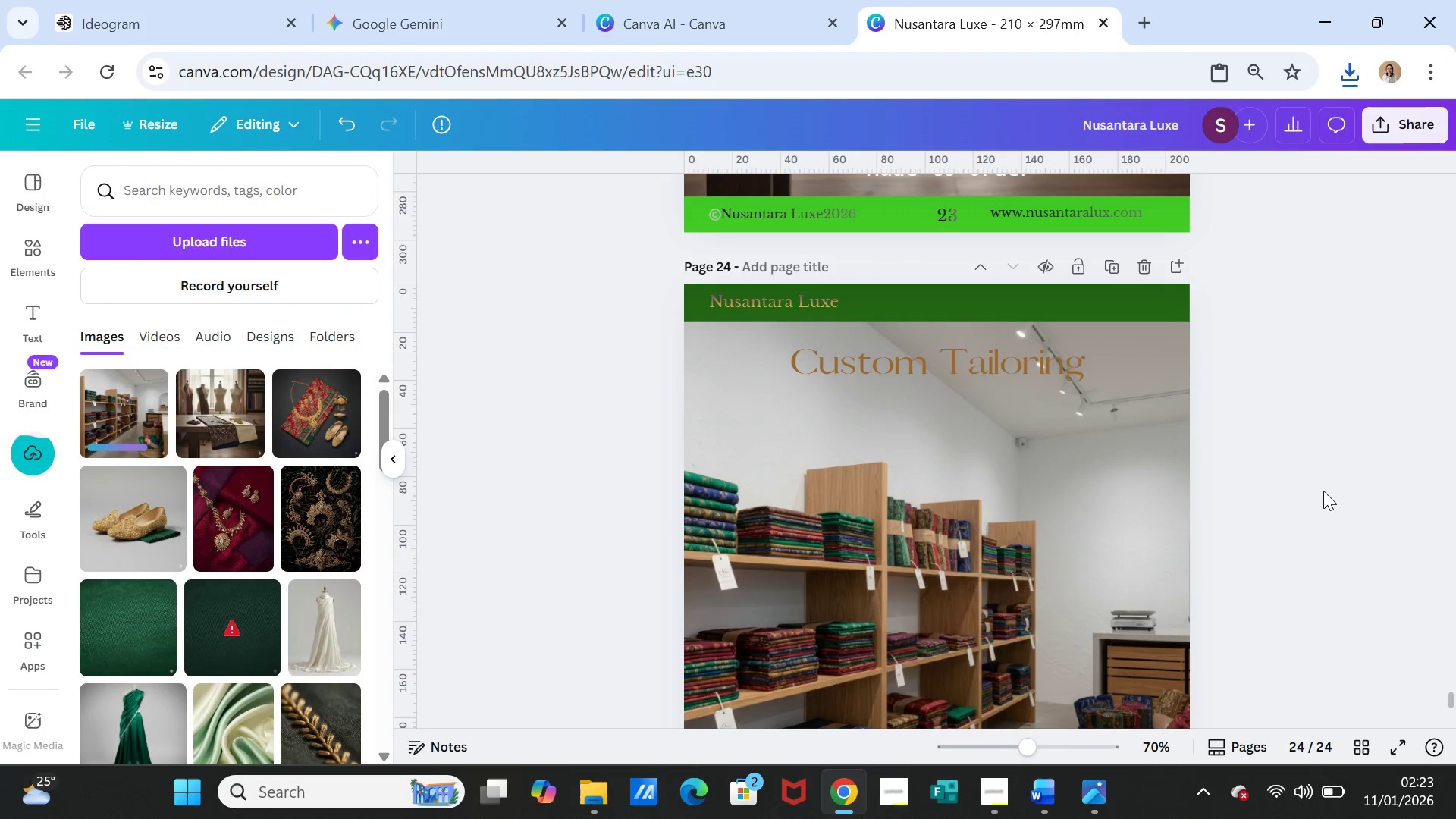 
left_click([1323, 491])
 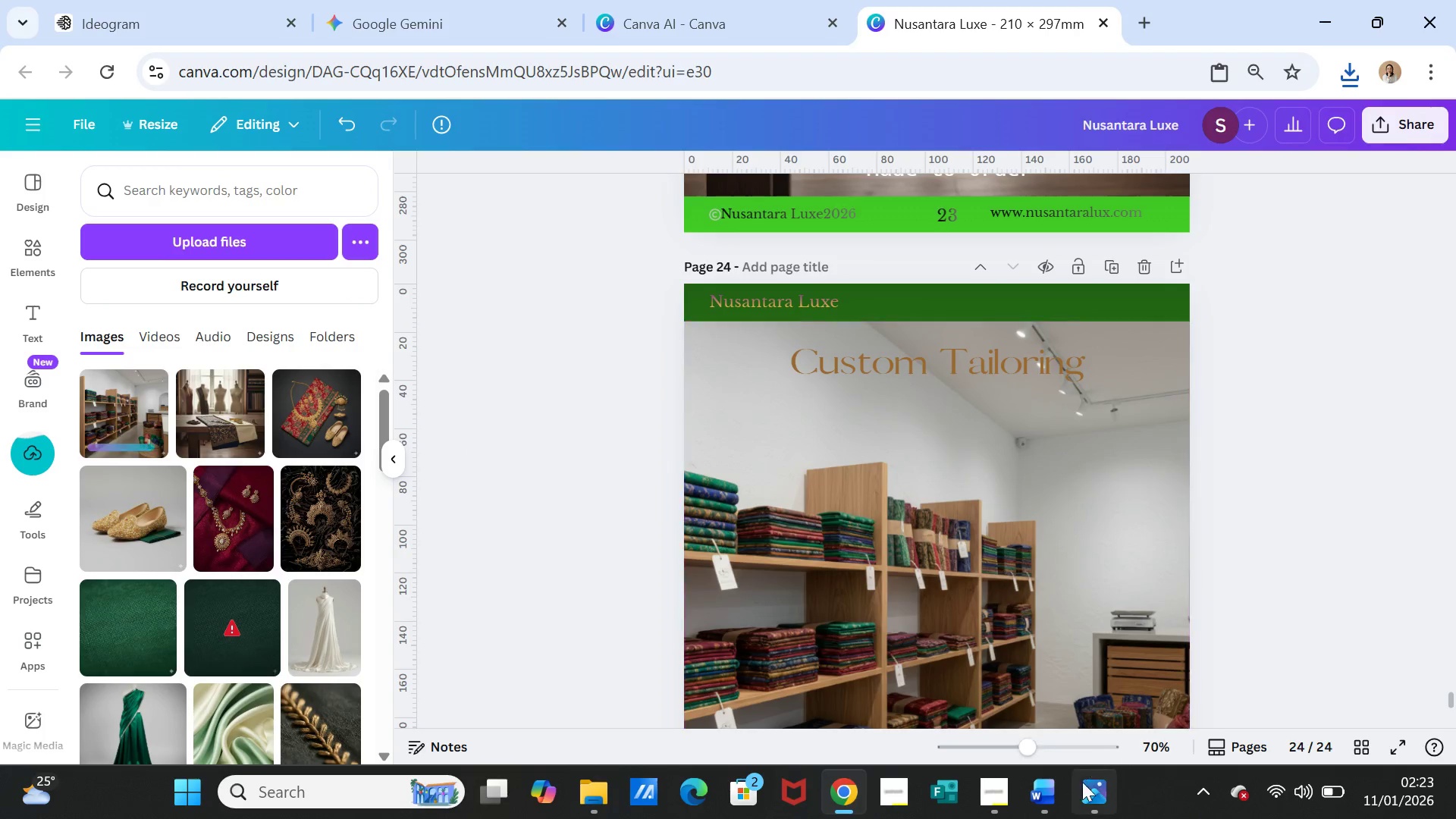 
left_click([1051, 796])
 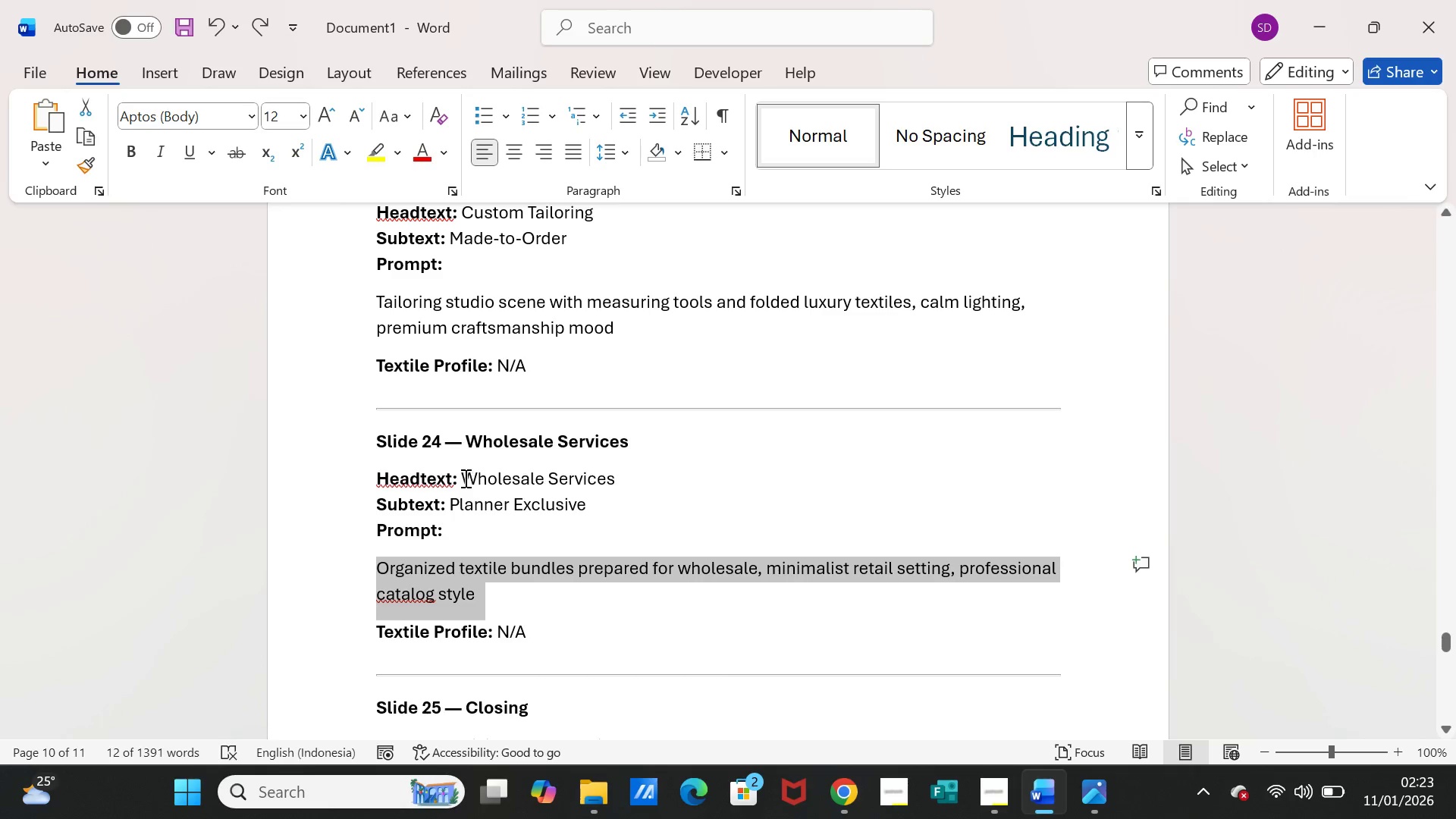 
left_click_drag(start_coordinate=[462, 476], to_coordinate=[579, 478])
 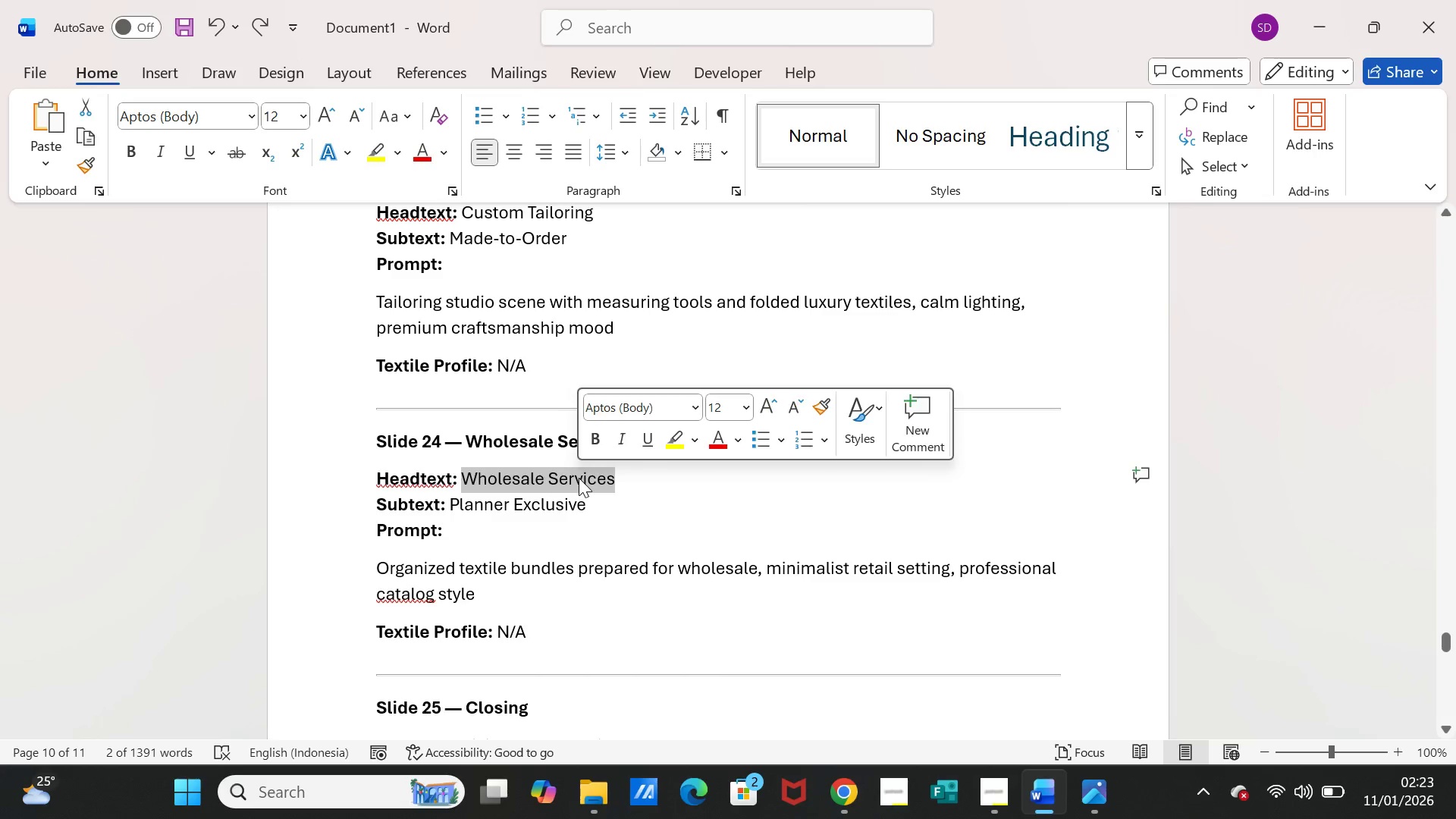 
key(Control+C)
 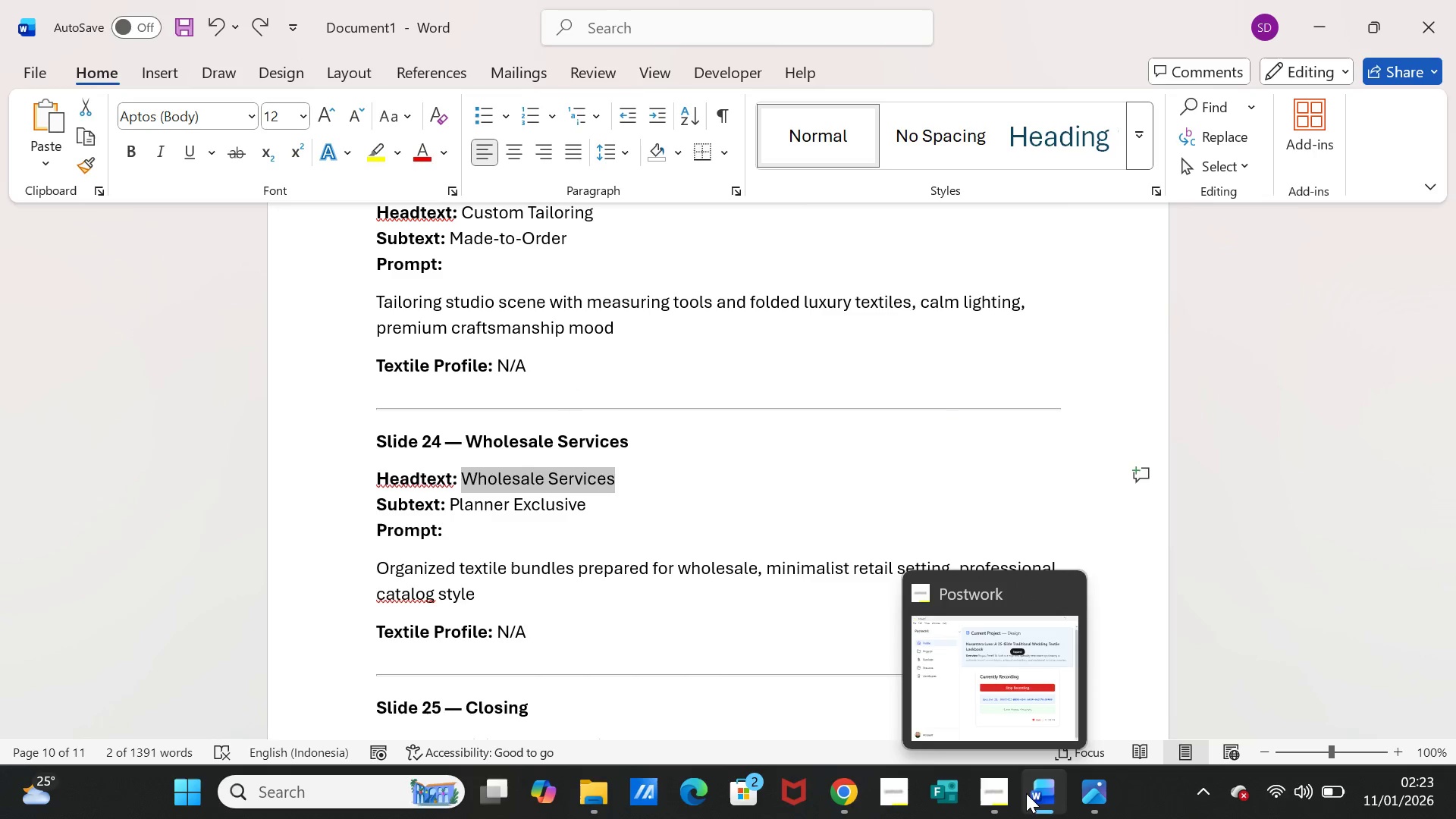 
left_click([1038, 793])
 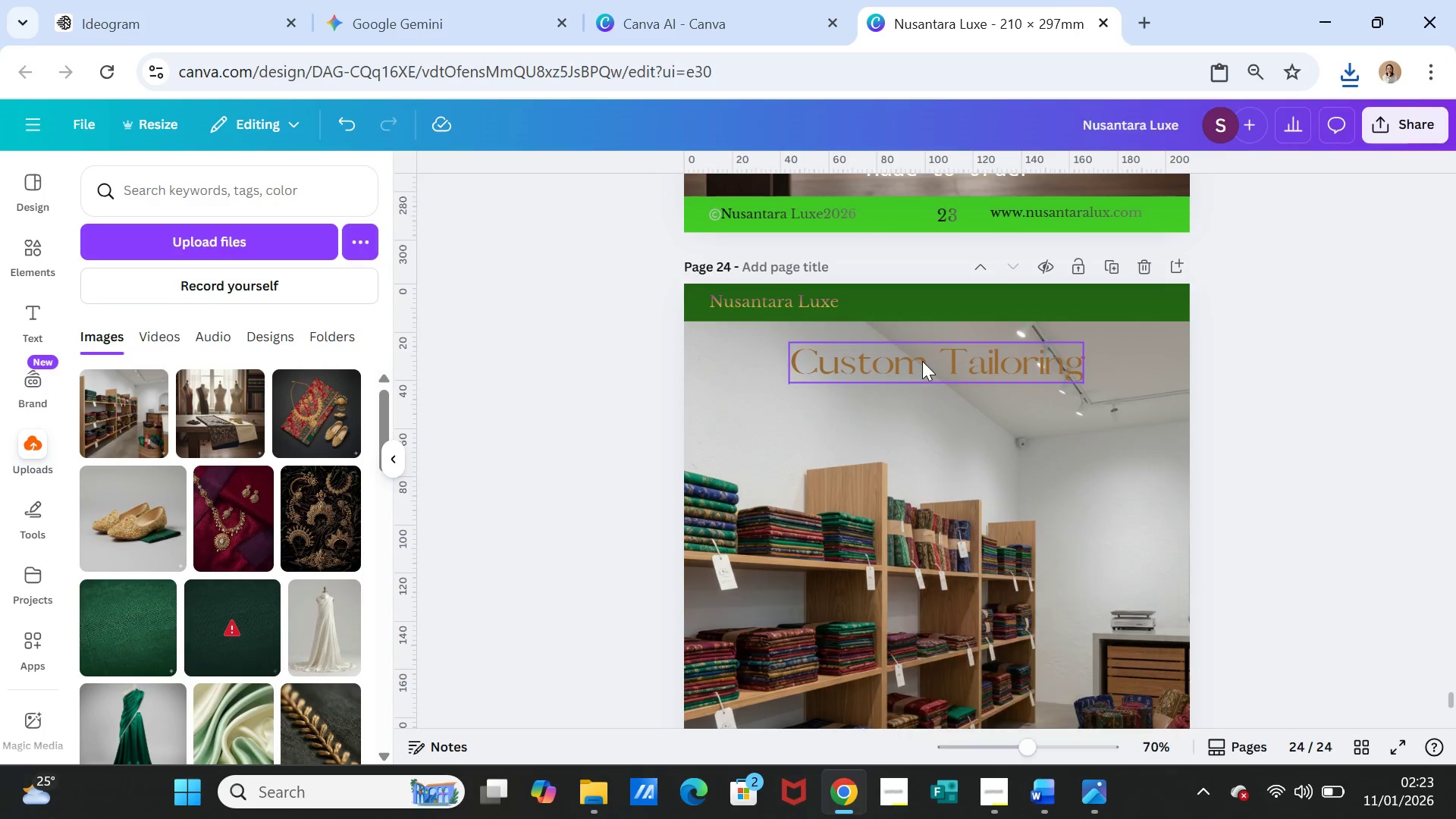 
double_click([922, 361])
 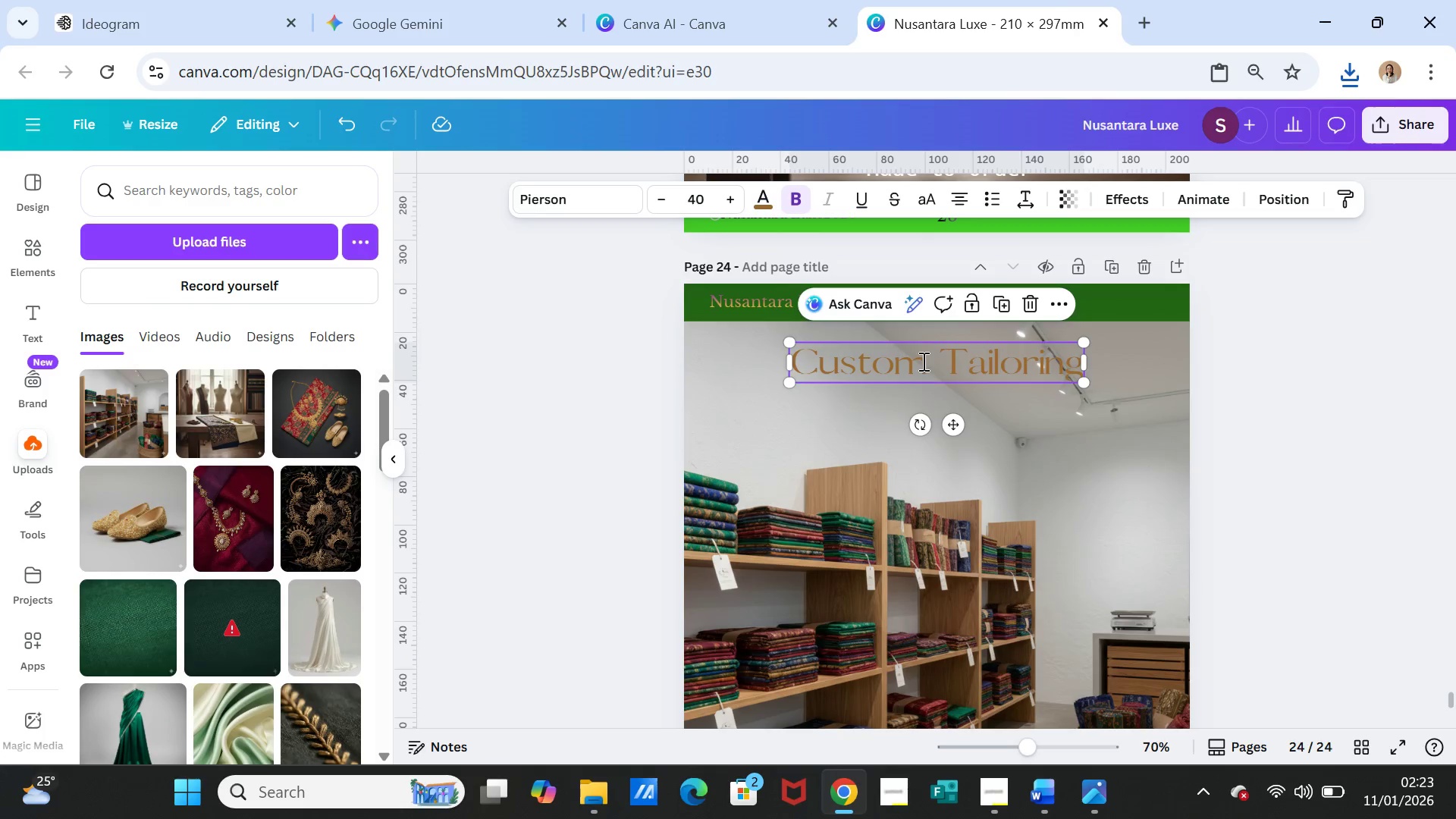 
triple_click([922, 361])
 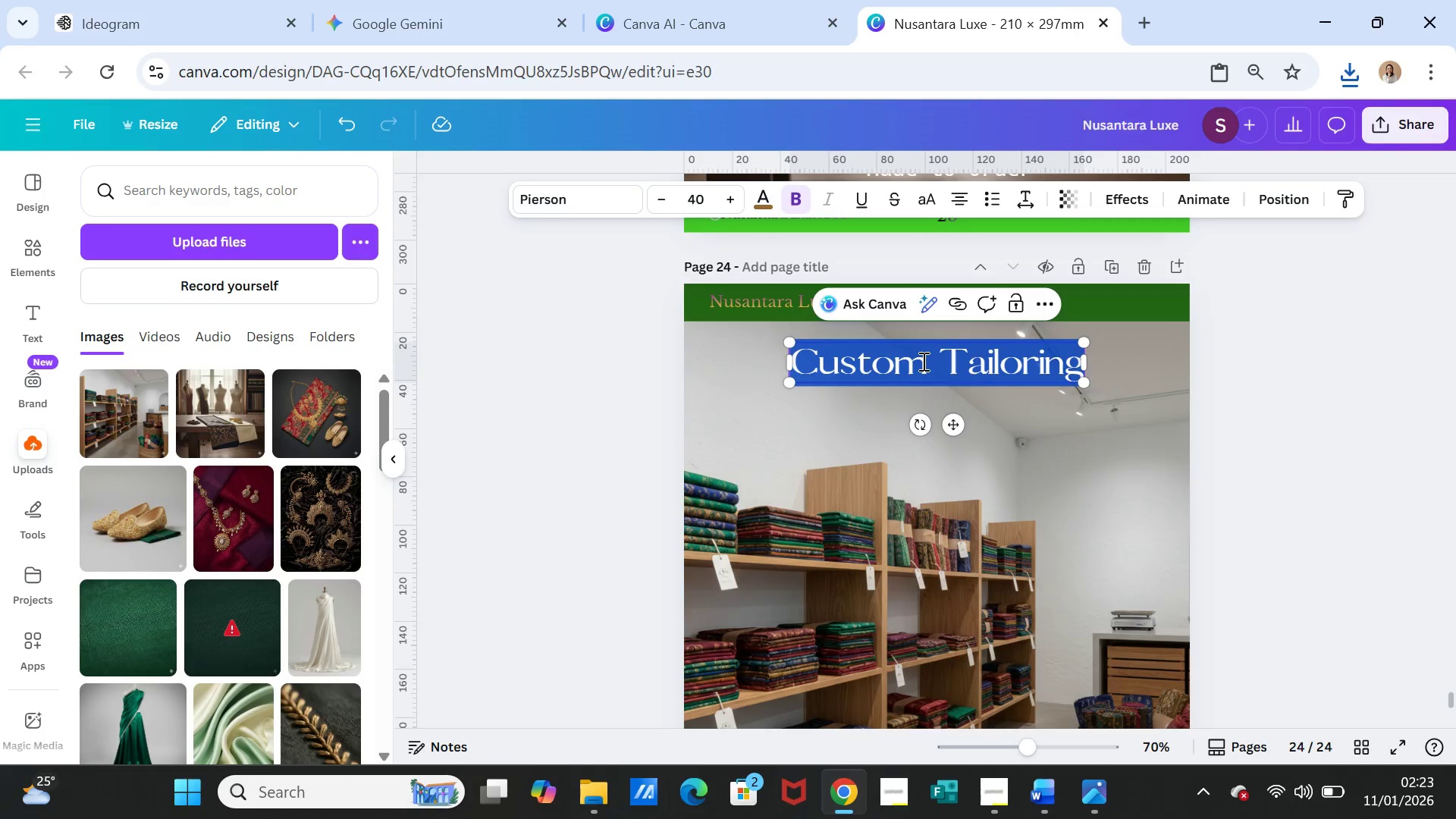 
key(Control+V)
 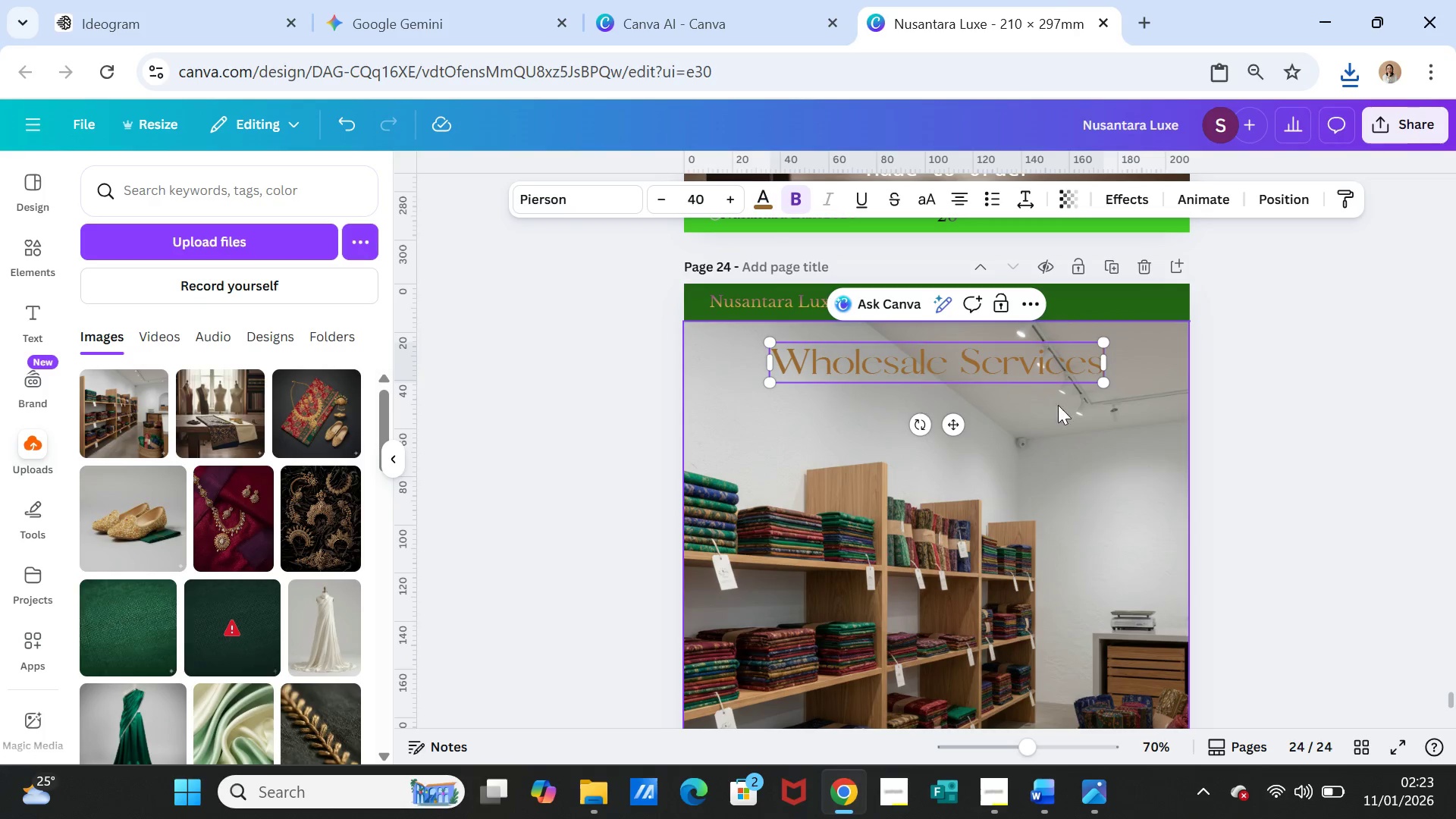 
left_click([1238, 485])
 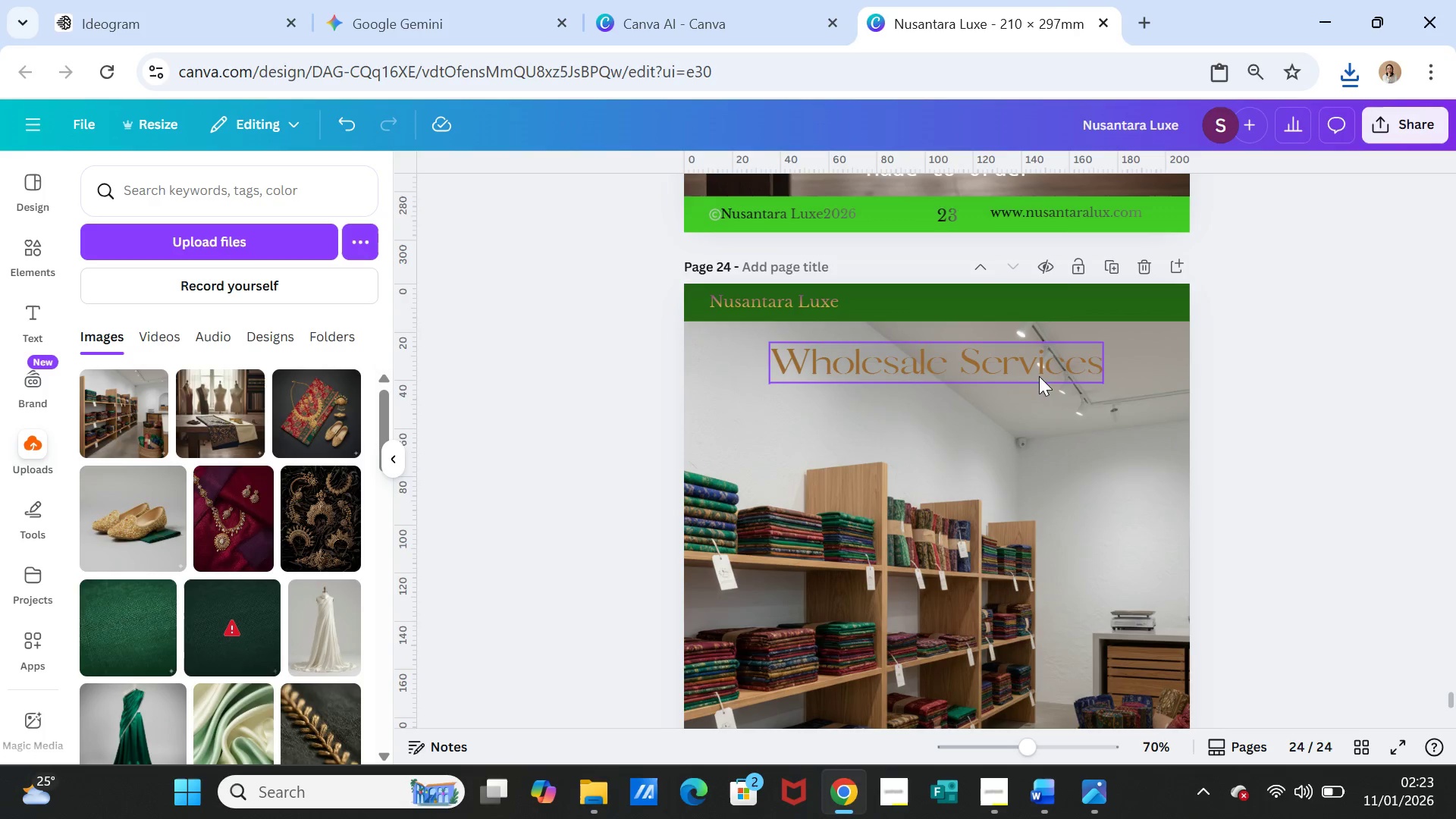 
left_click([1034, 372])
 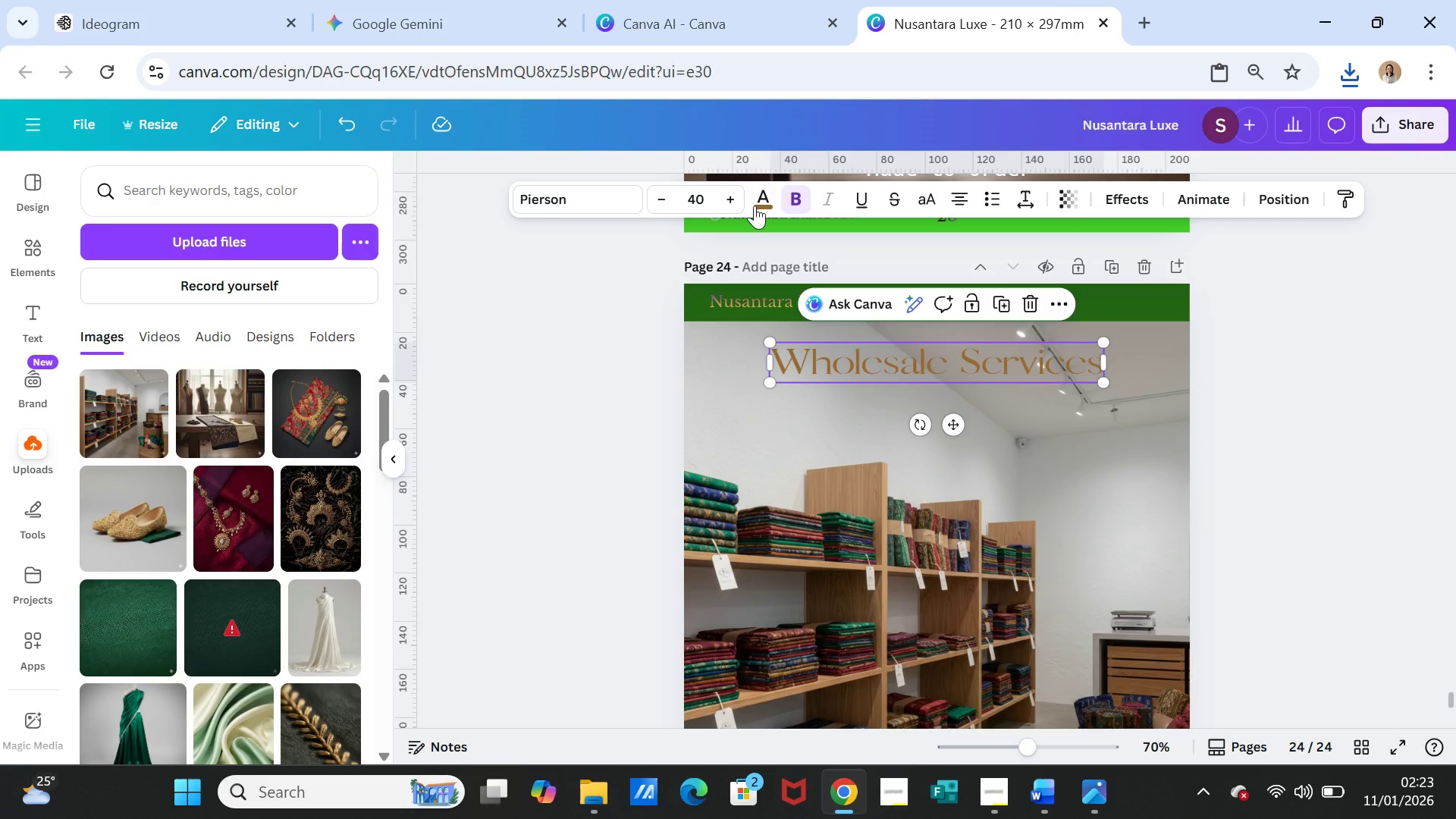 
left_click([755, 202])
 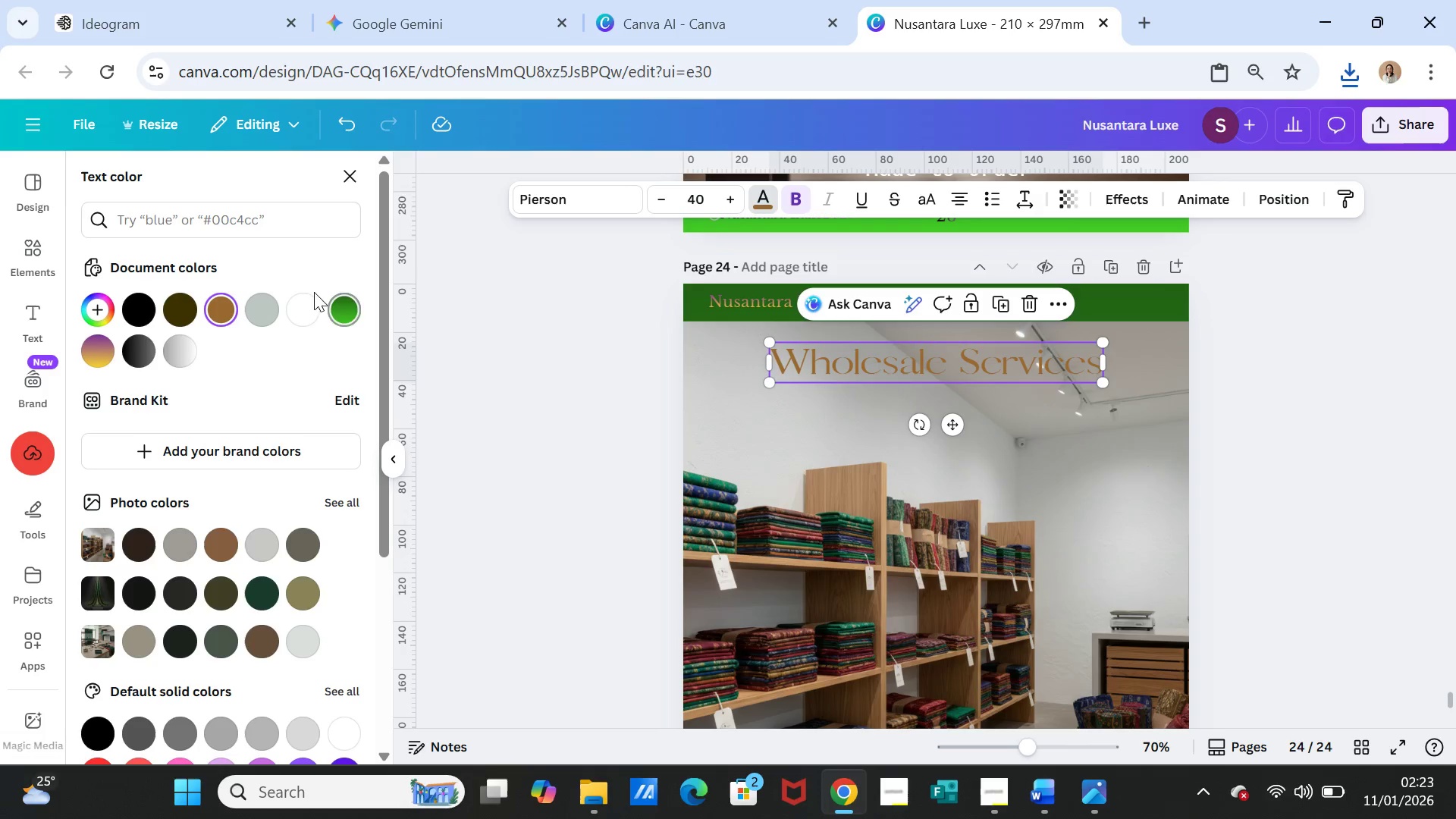 
left_click([312, 305])
 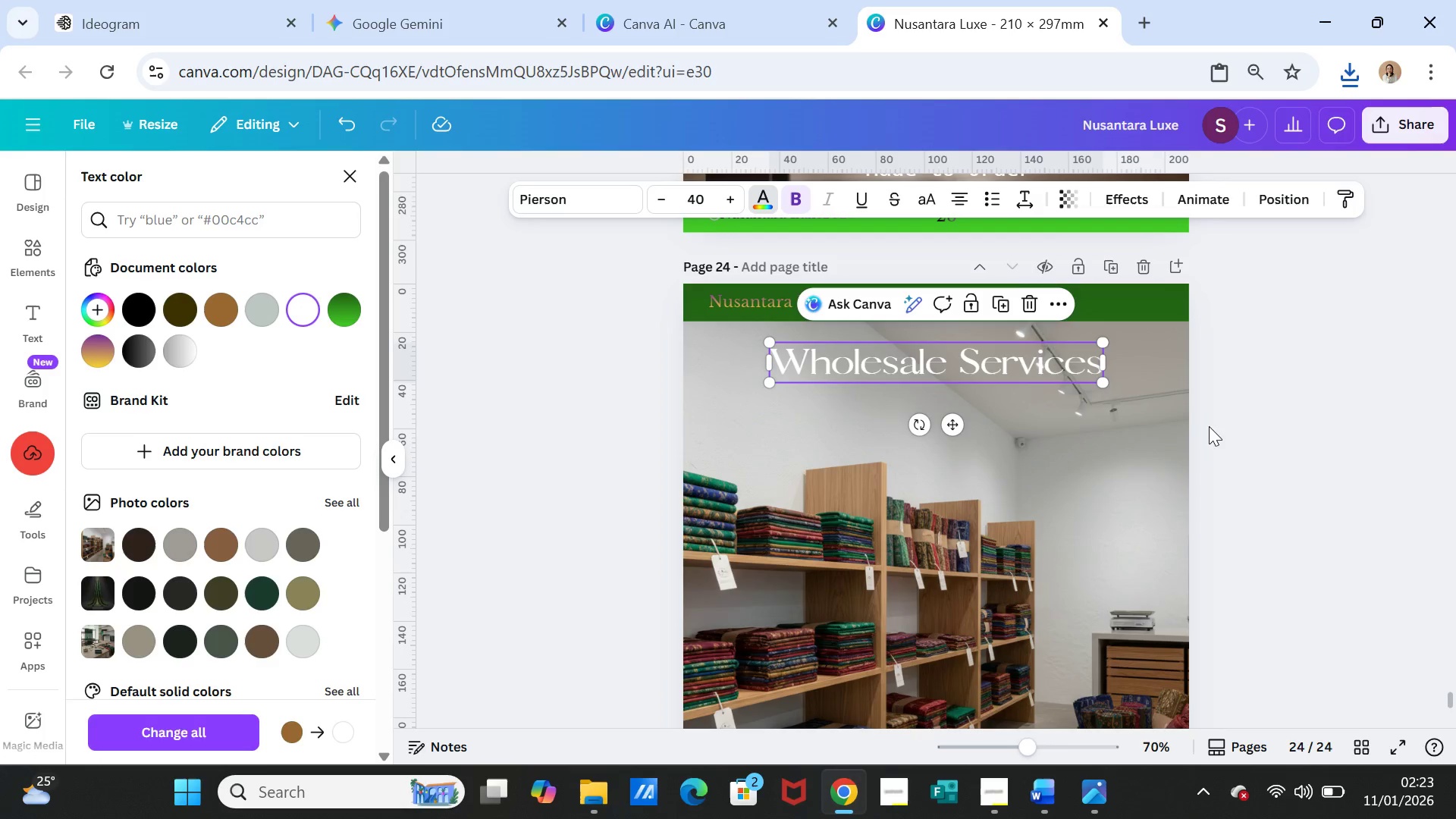 
left_click([1240, 444])
 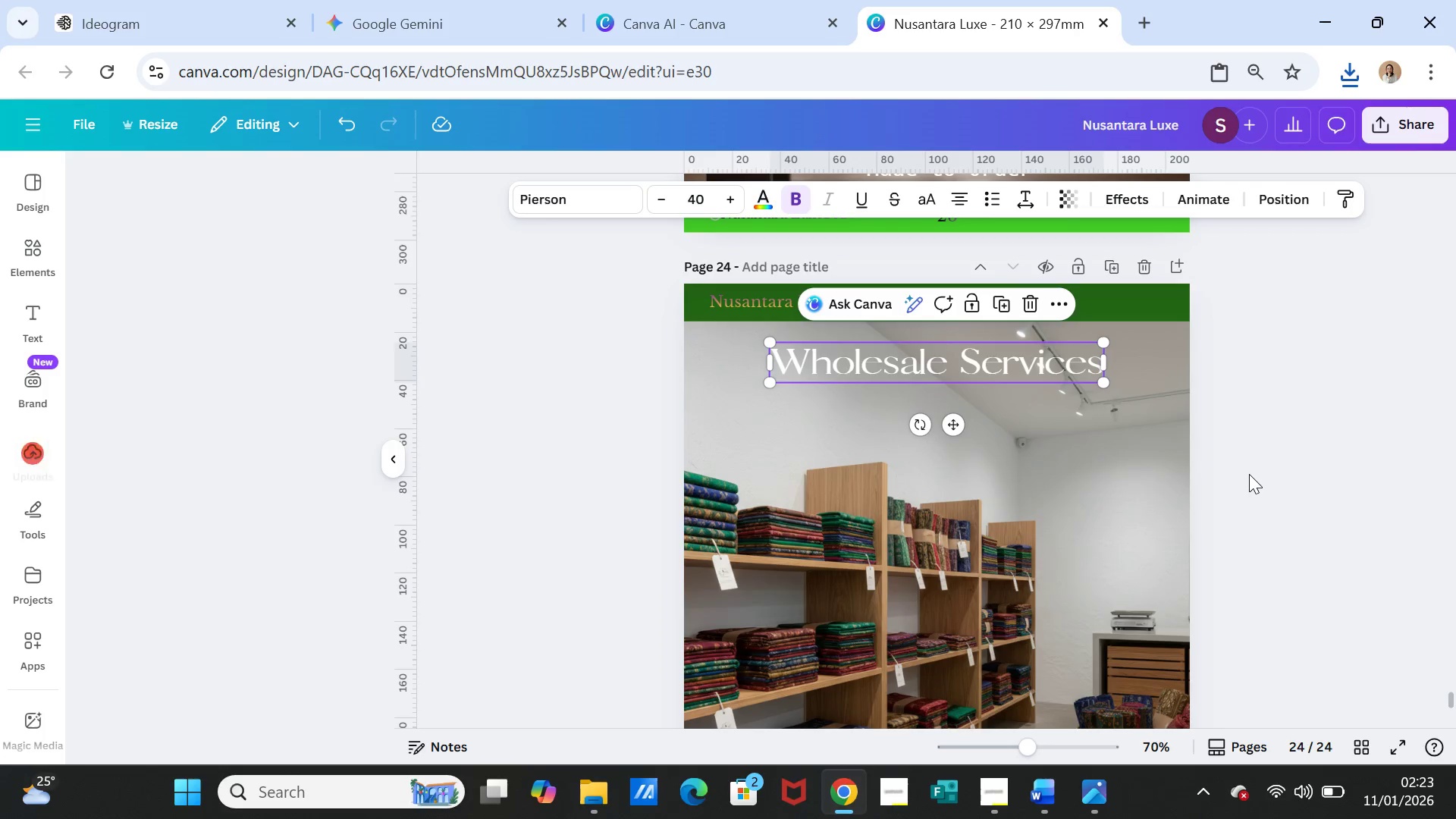 
left_click([1249, 475])
 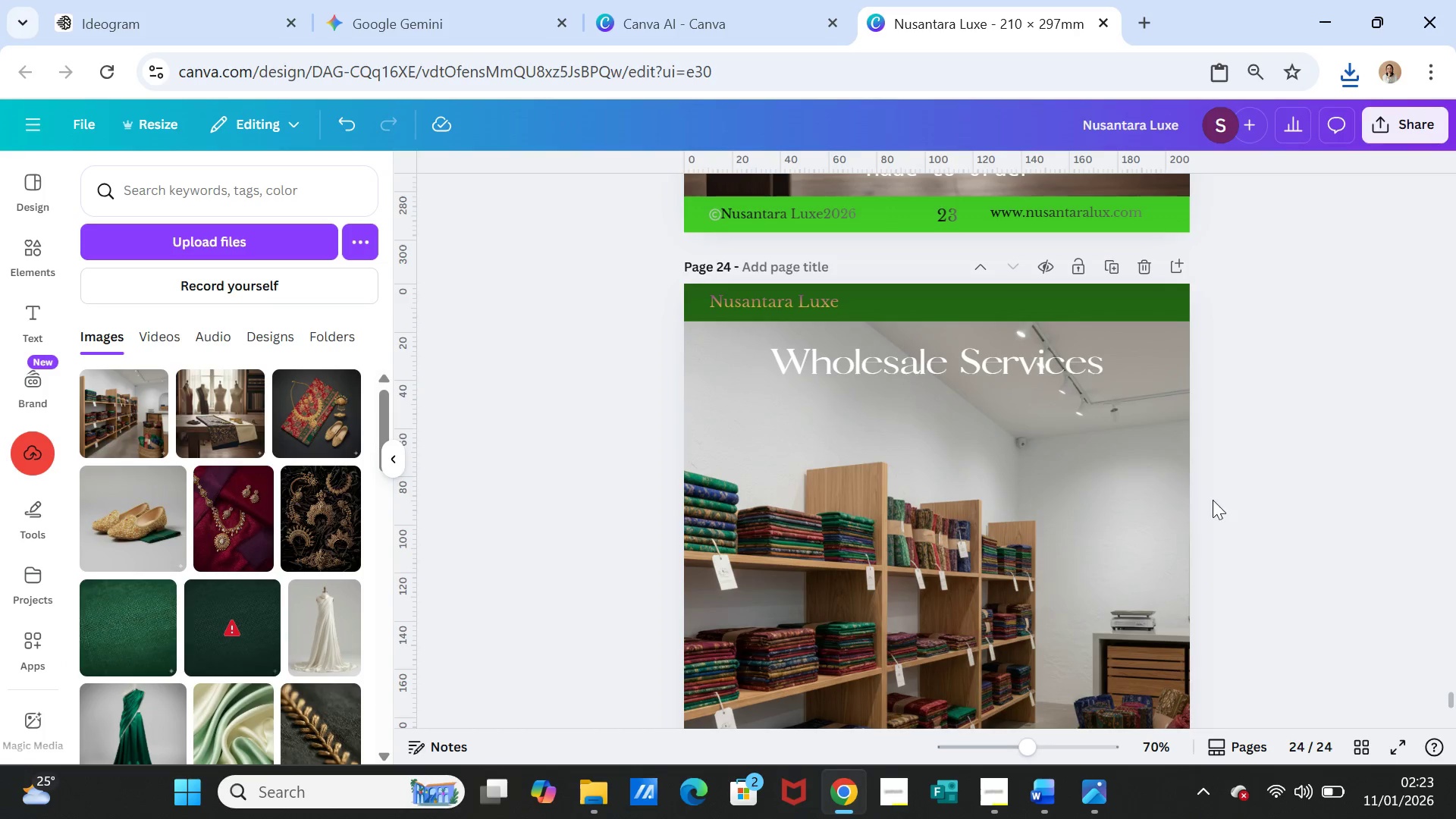 
scroll: coordinate [1210, 507], scroll_direction: down, amount: 3.0
 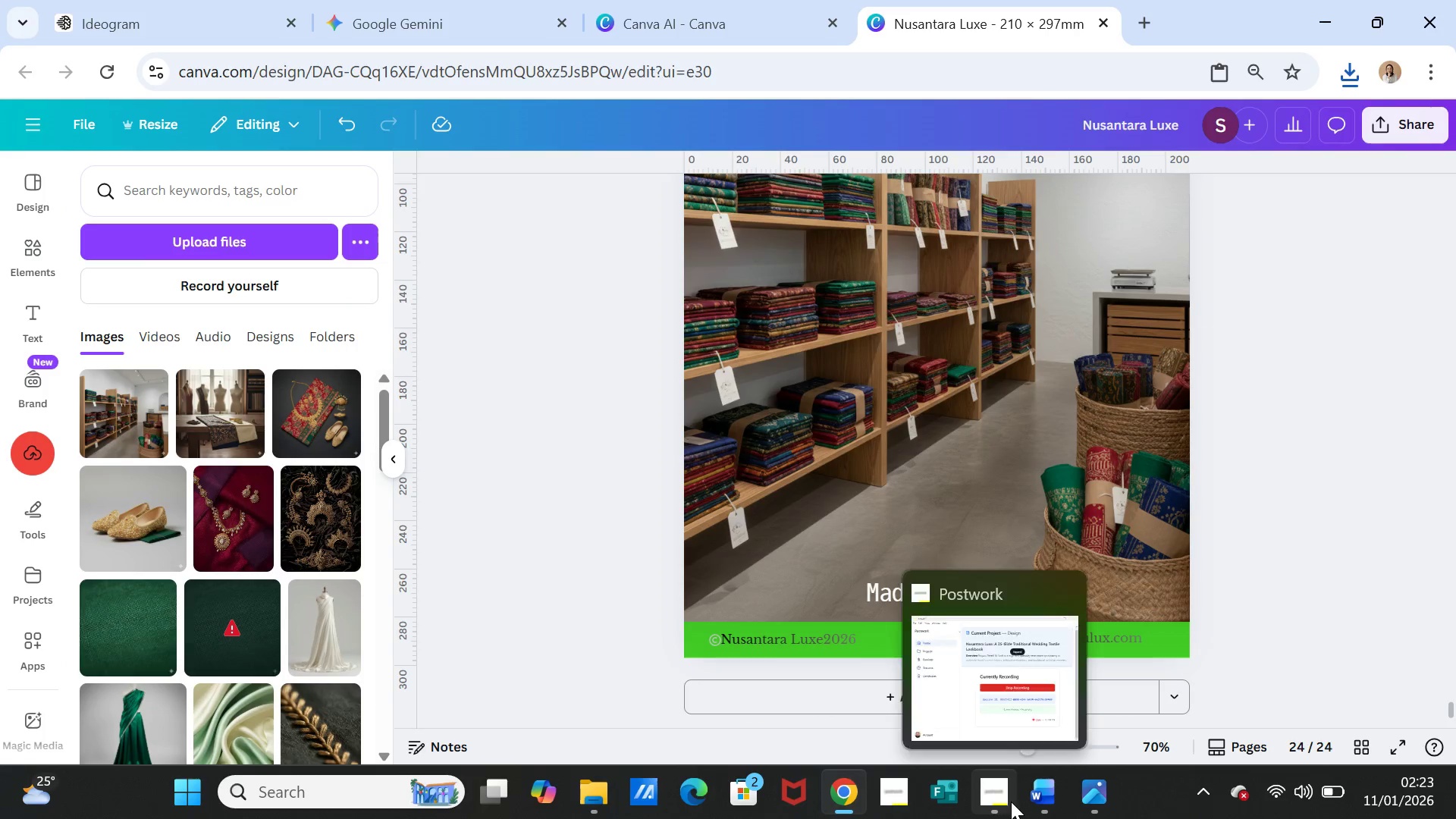 
left_click([1037, 799])
 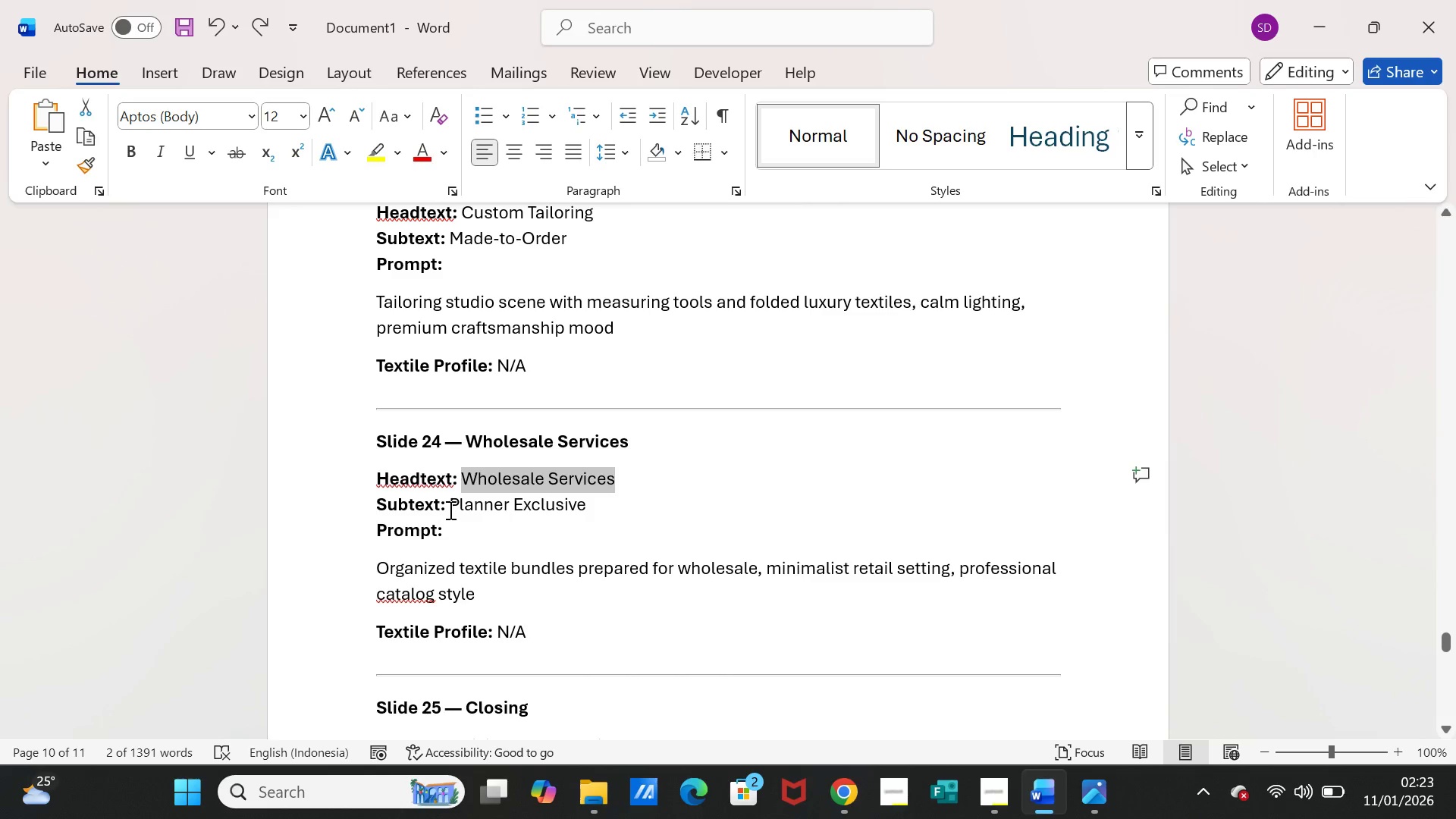 
left_click_drag(start_coordinate=[450, 507], to_coordinate=[560, 502])
 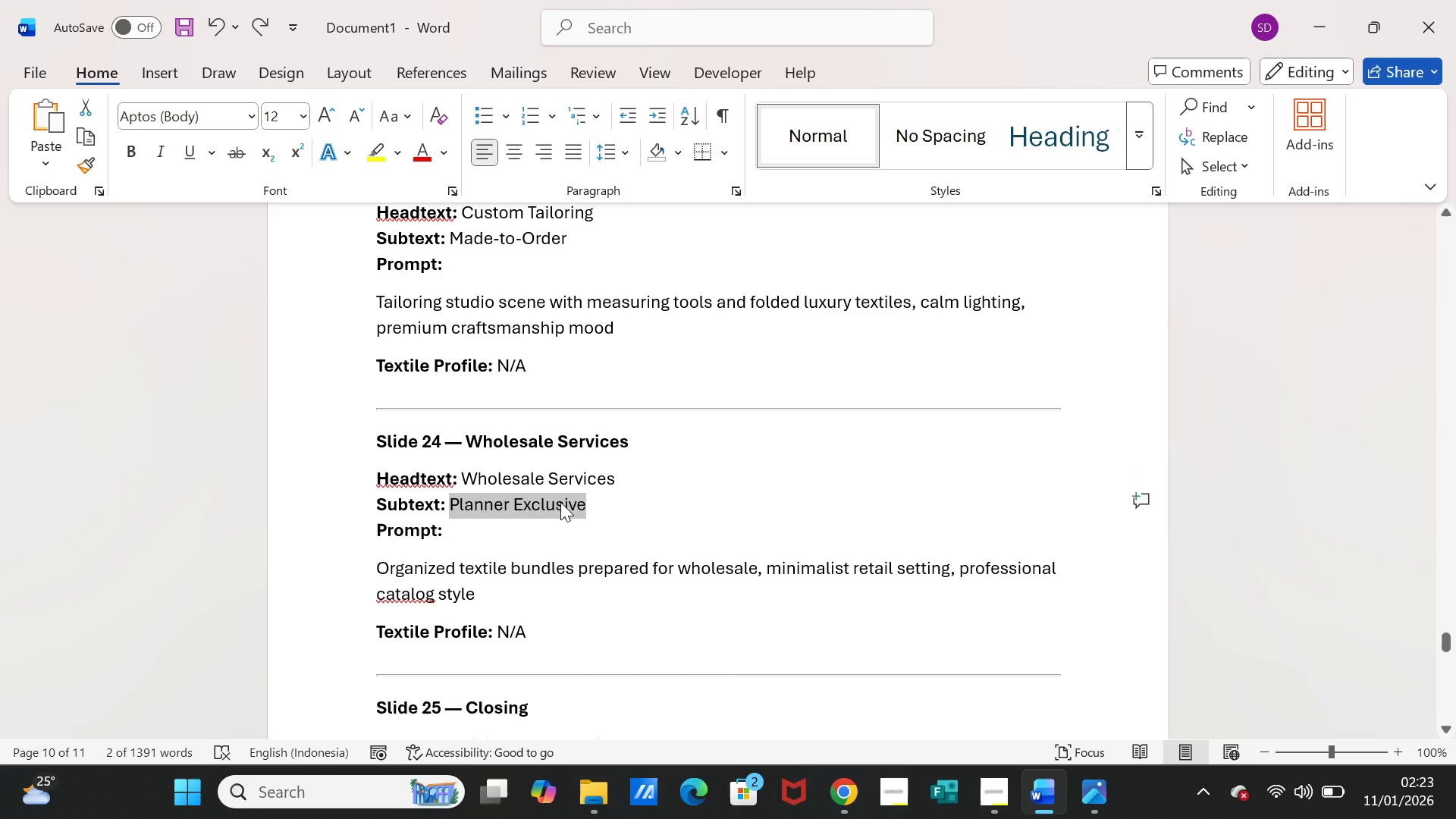 
key(Control+C)
 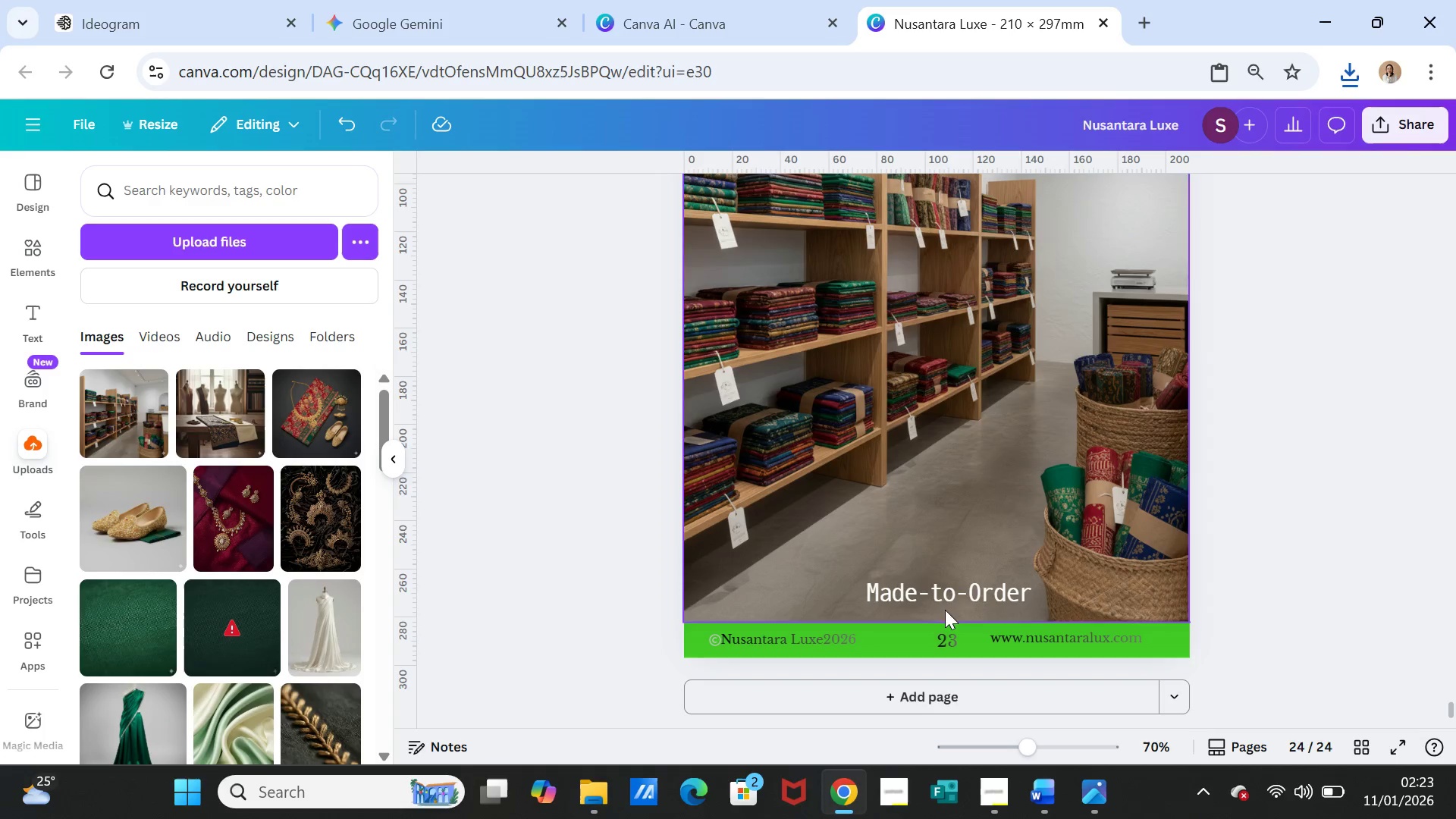 
double_click([945, 595])
 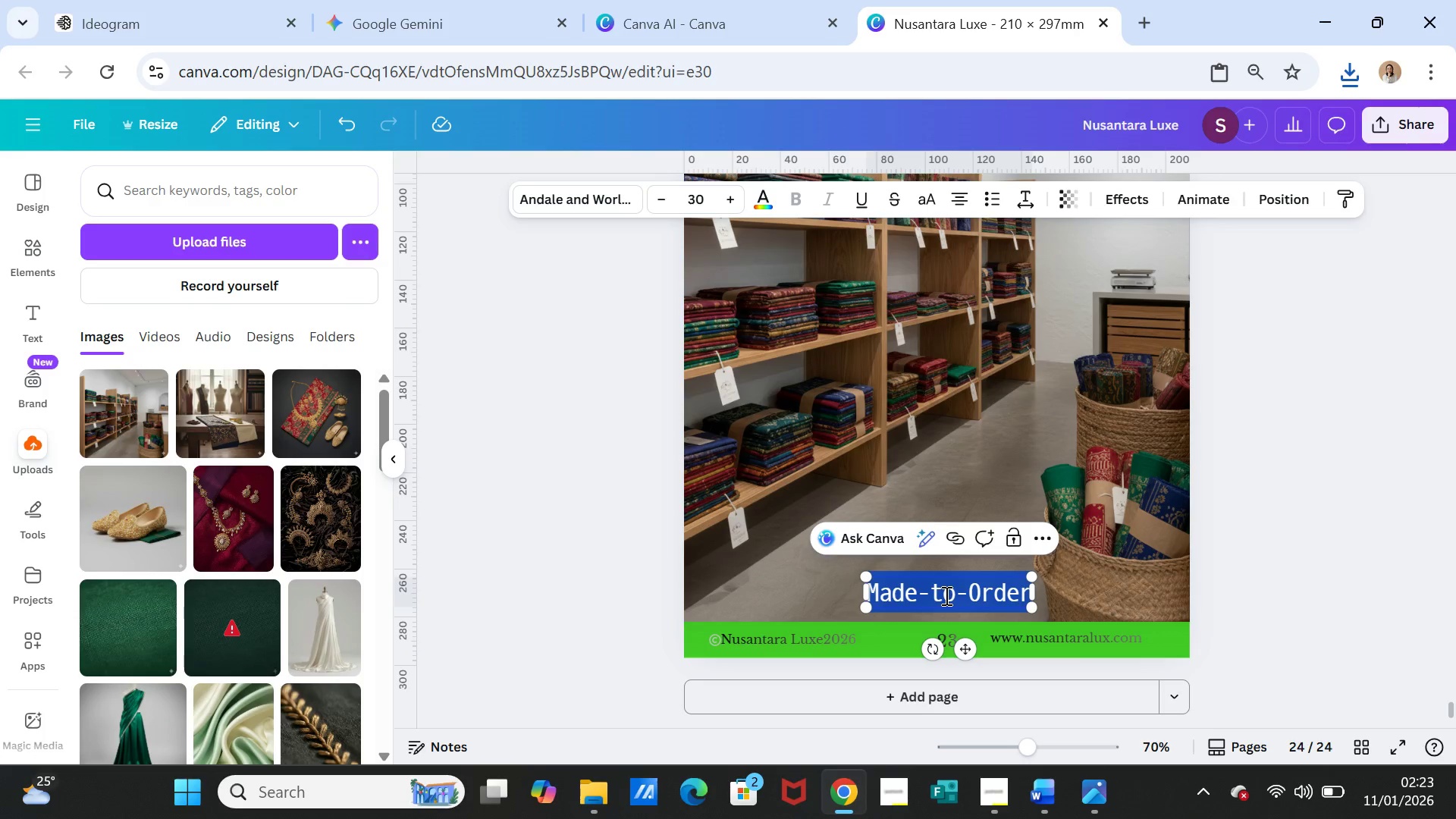 
triple_click([945, 595])
 